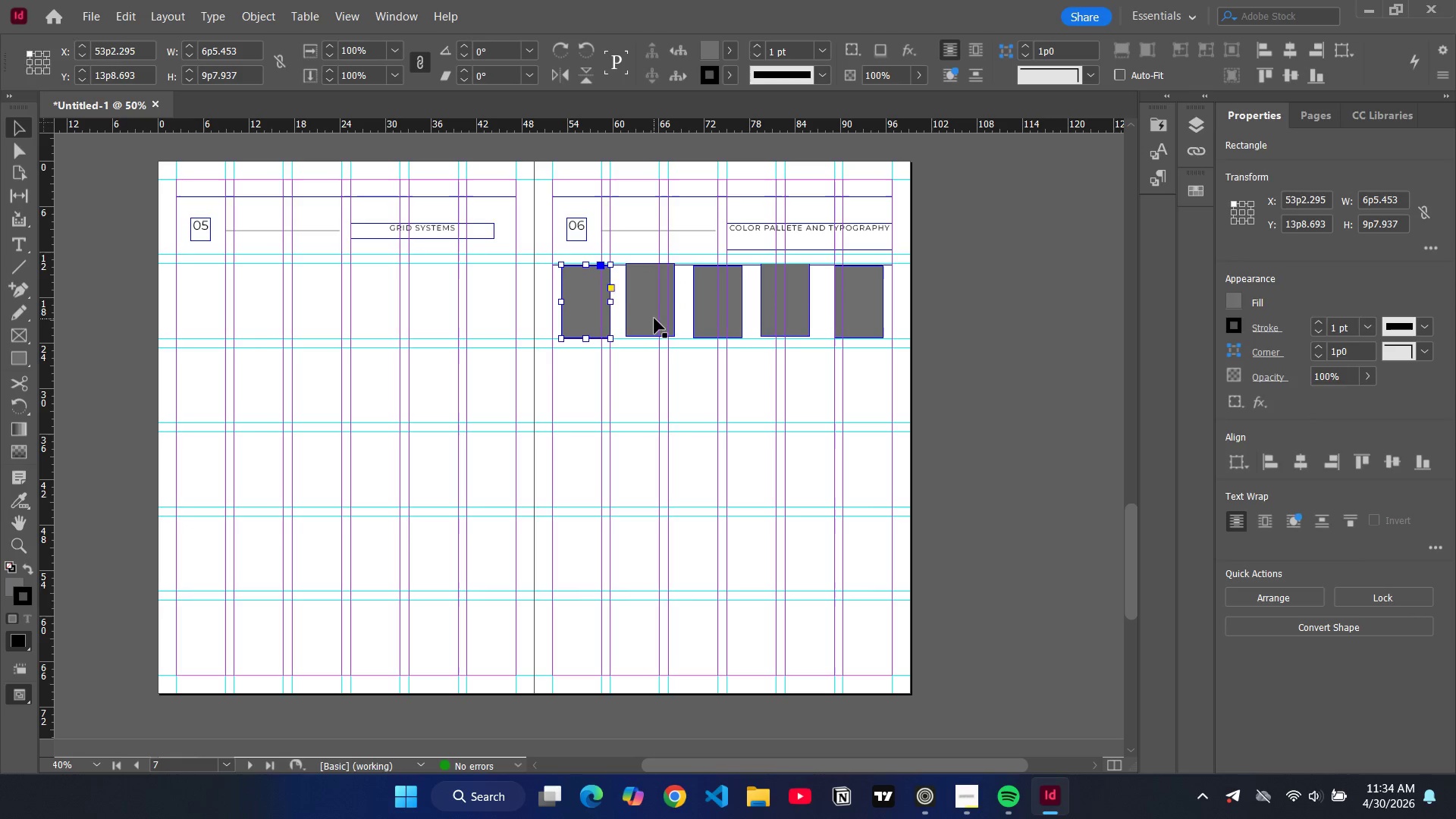 
left_click([654, 318])
 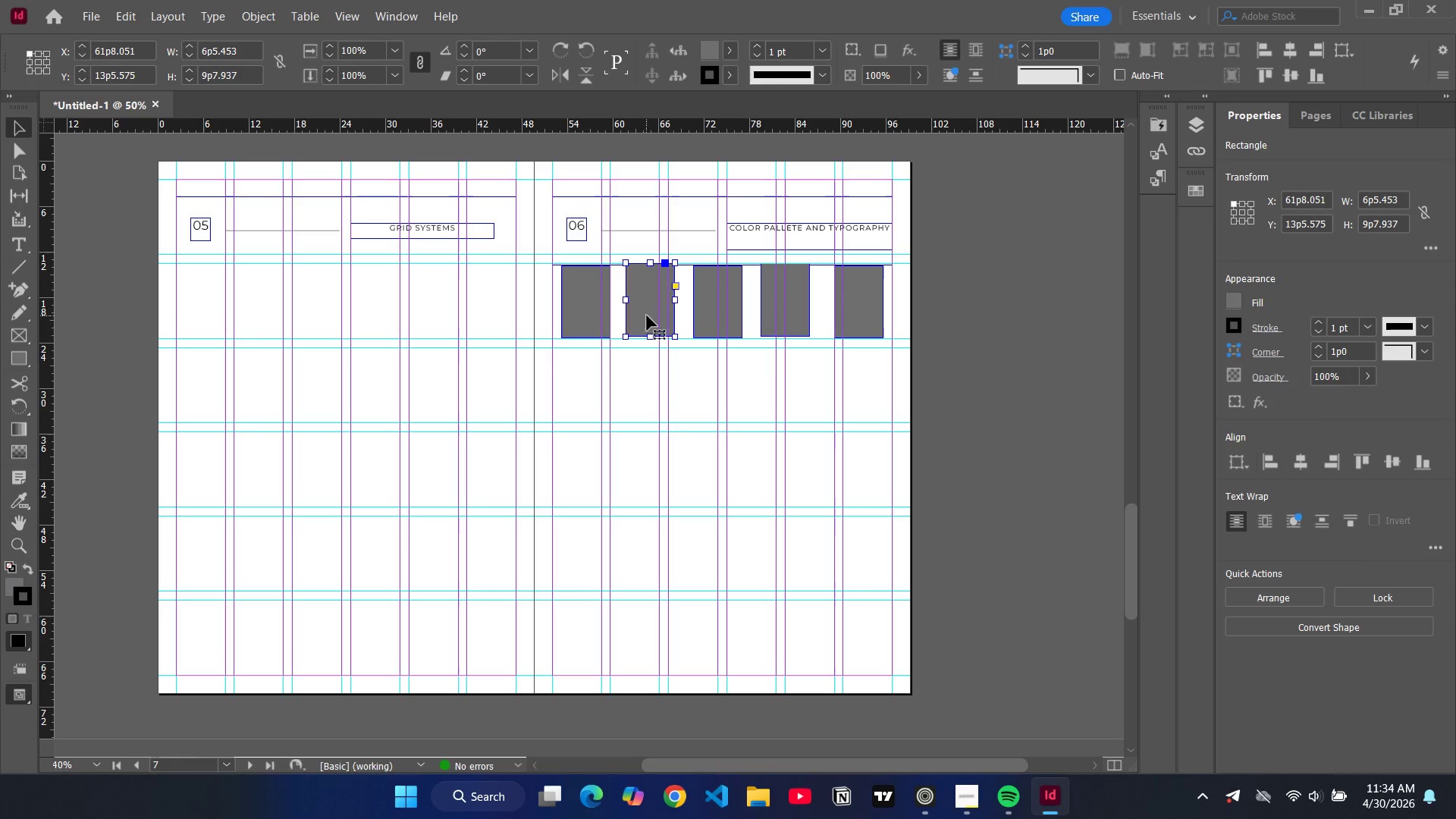 
left_click_drag(start_coordinate=[647, 315], to_coordinate=[652, 316])
 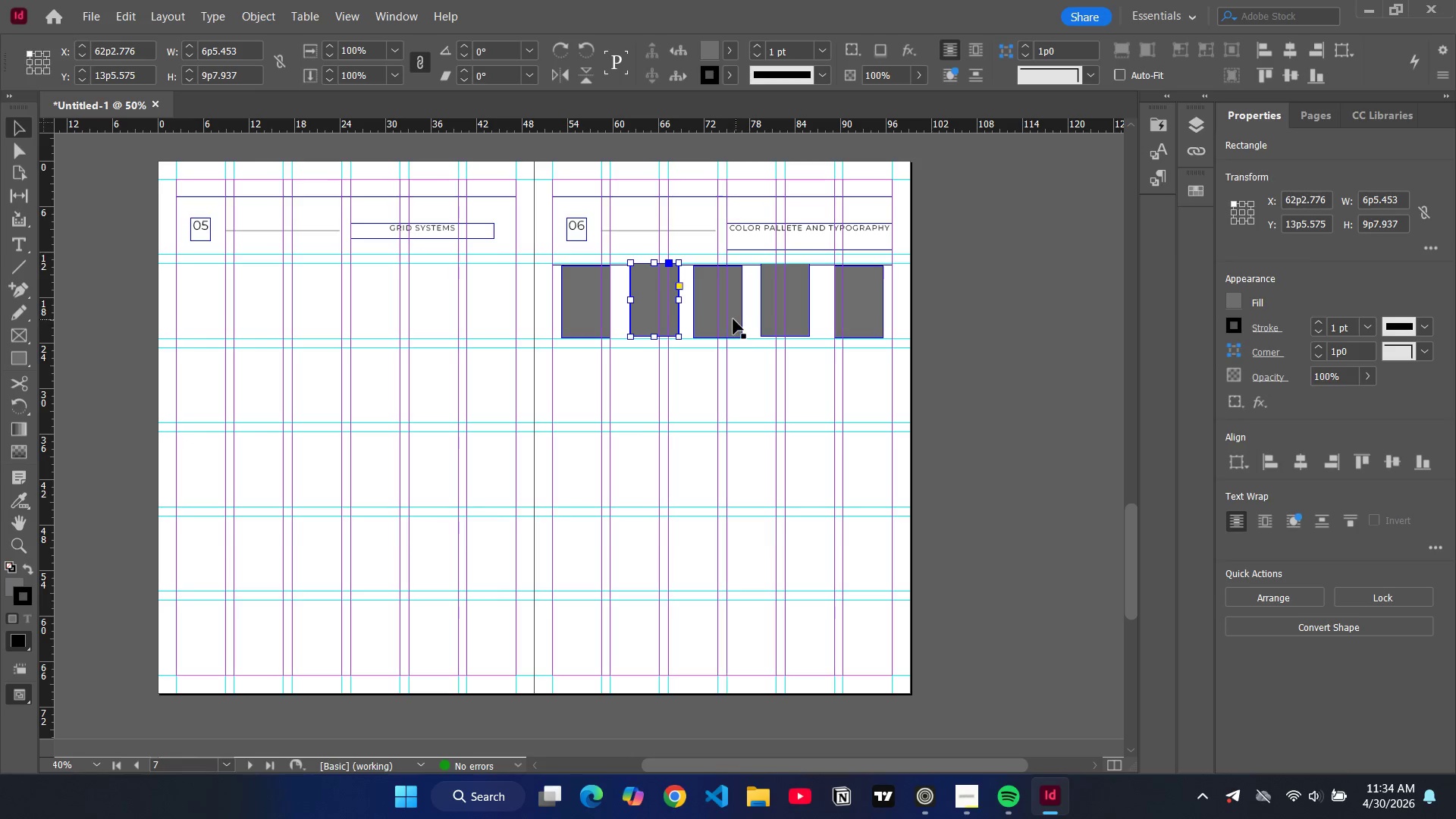 
left_click([730, 318])
 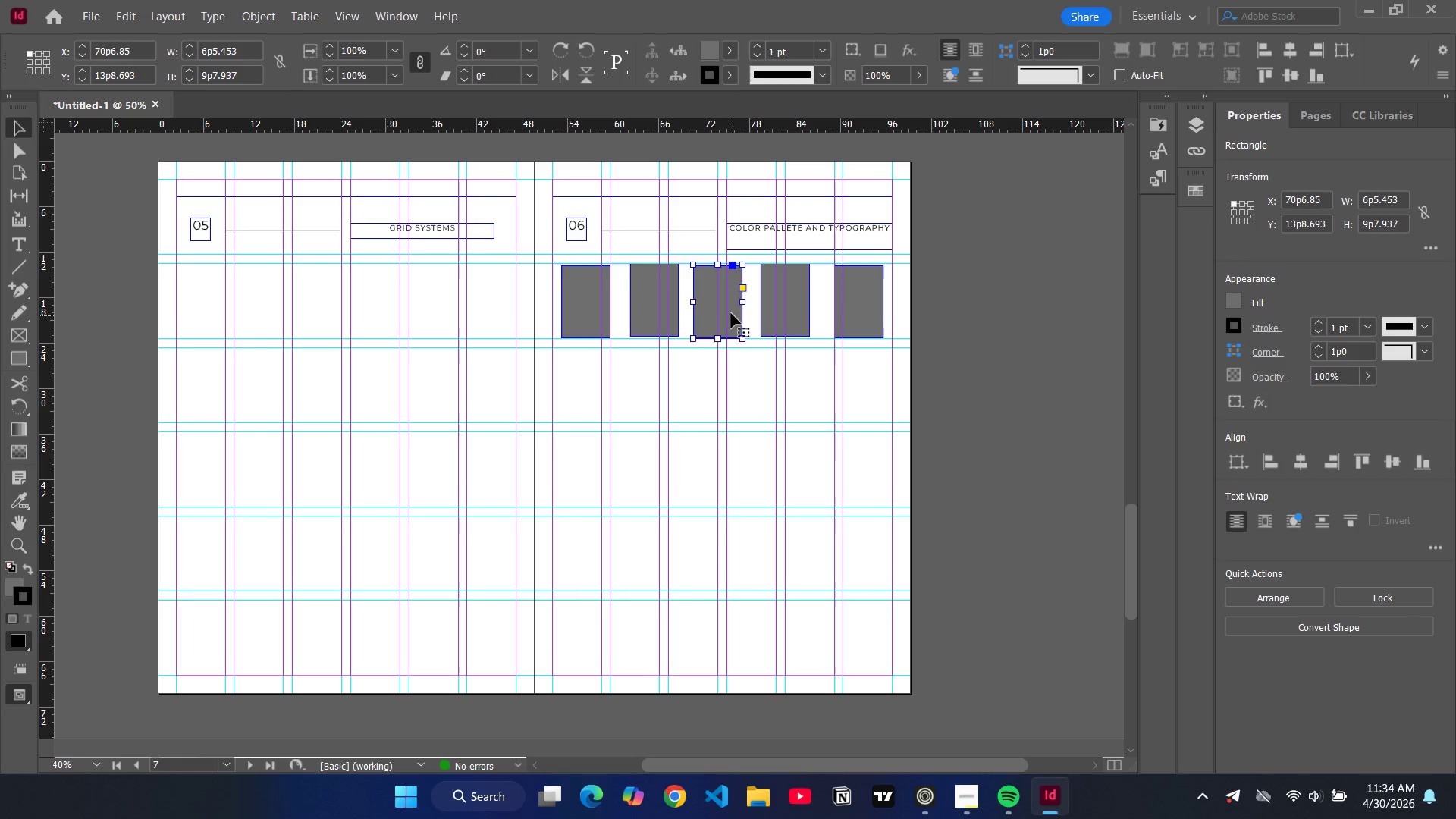 
left_click_drag(start_coordinate=[731, 313], to_coordinate=[740, 313])
 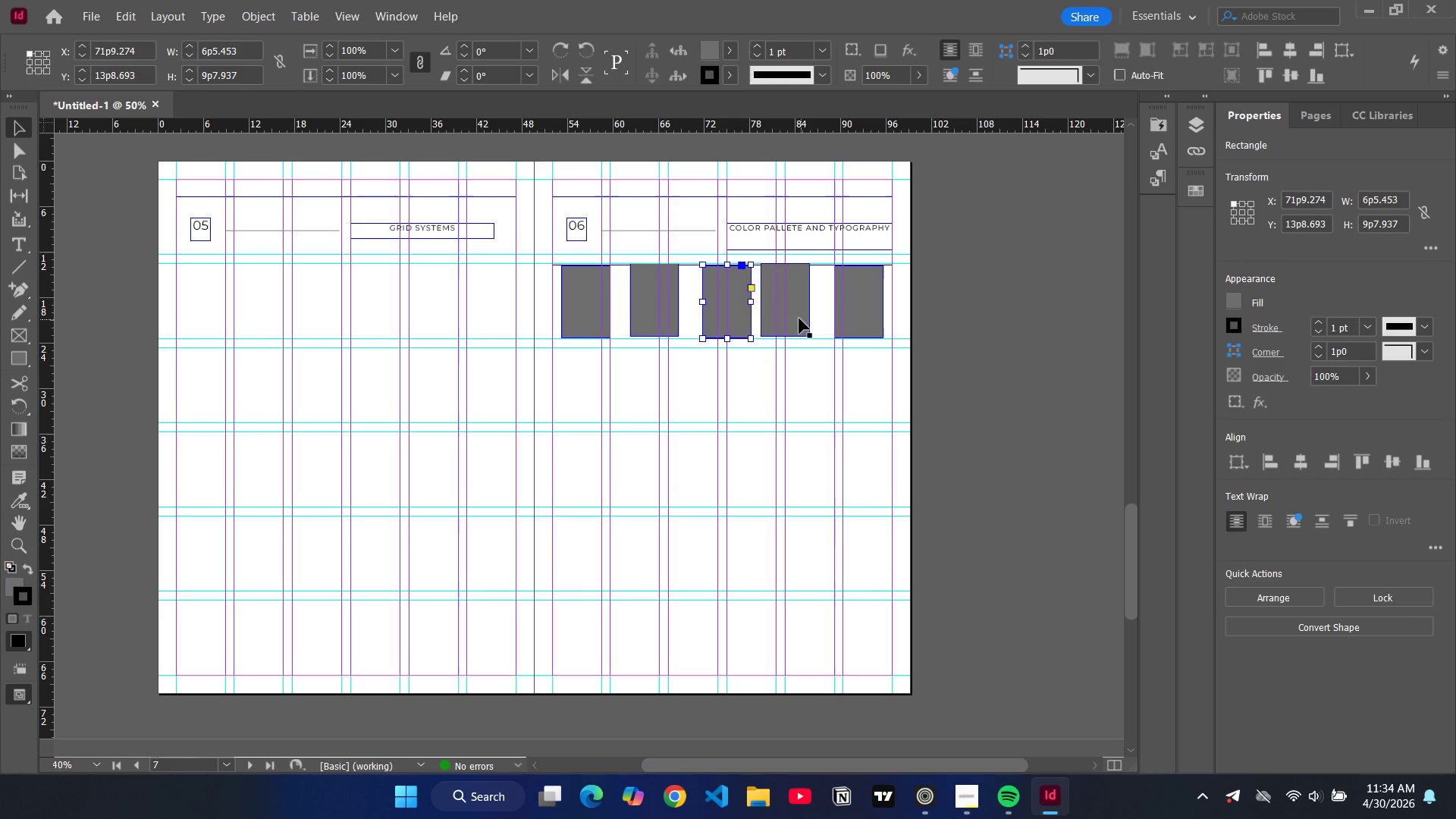 
left_click([799, 318])
 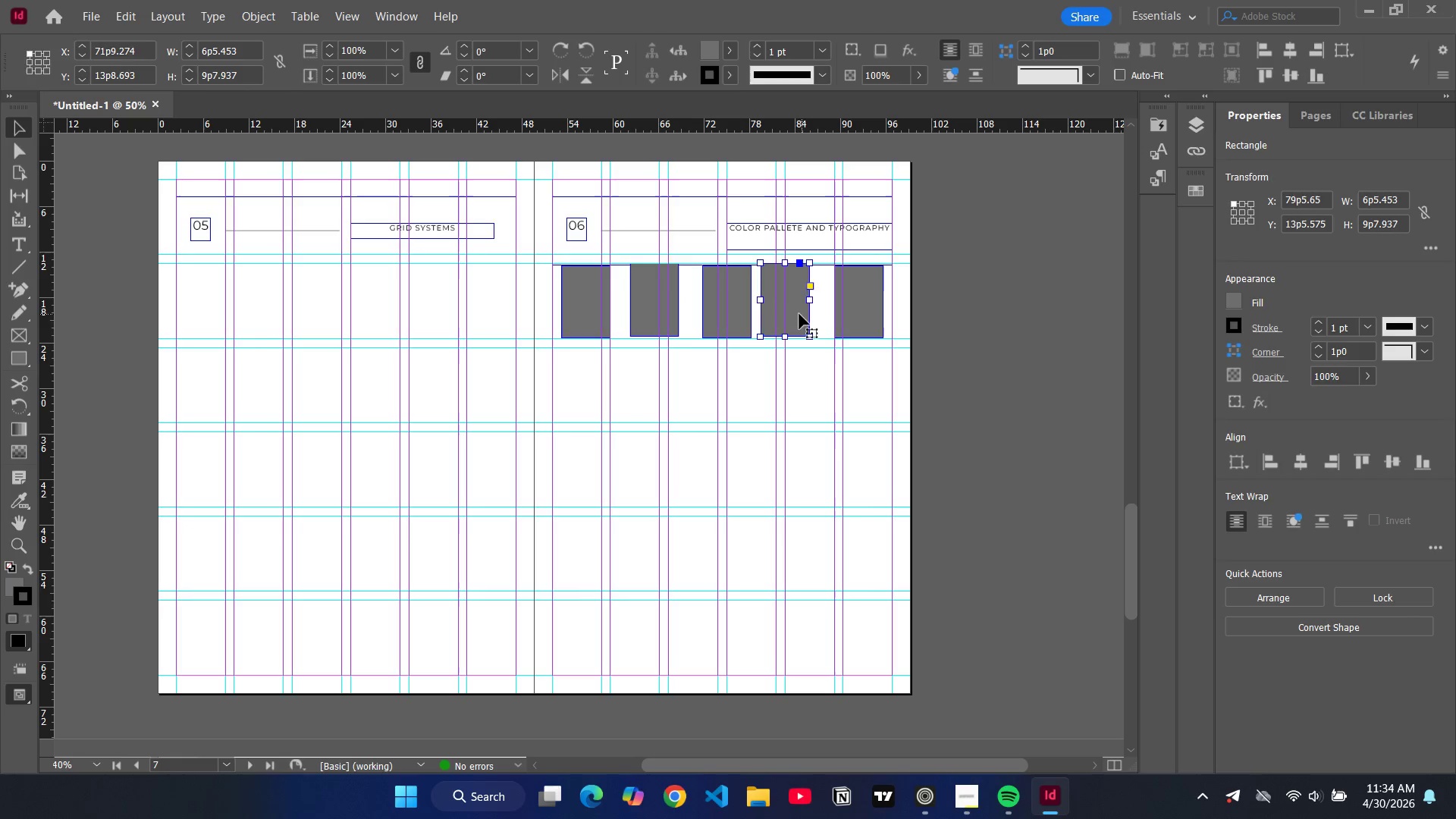 
left_click_drag(start_coordinate=[799, 314], to_coordinate=[811, 315])
 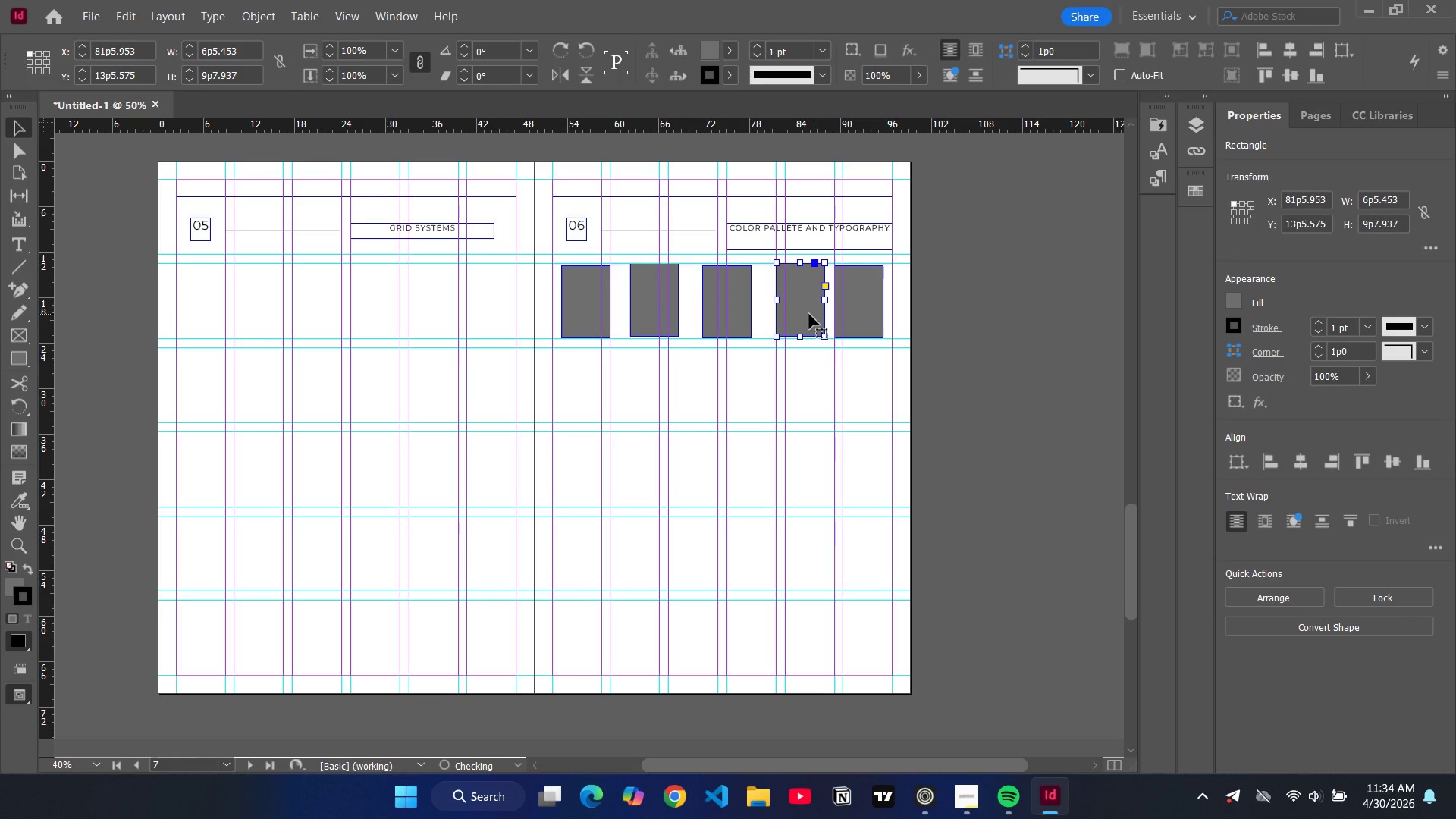 
left_click_drag(start_coordinate=[809, 314], to_coordinate=[804, 317])
 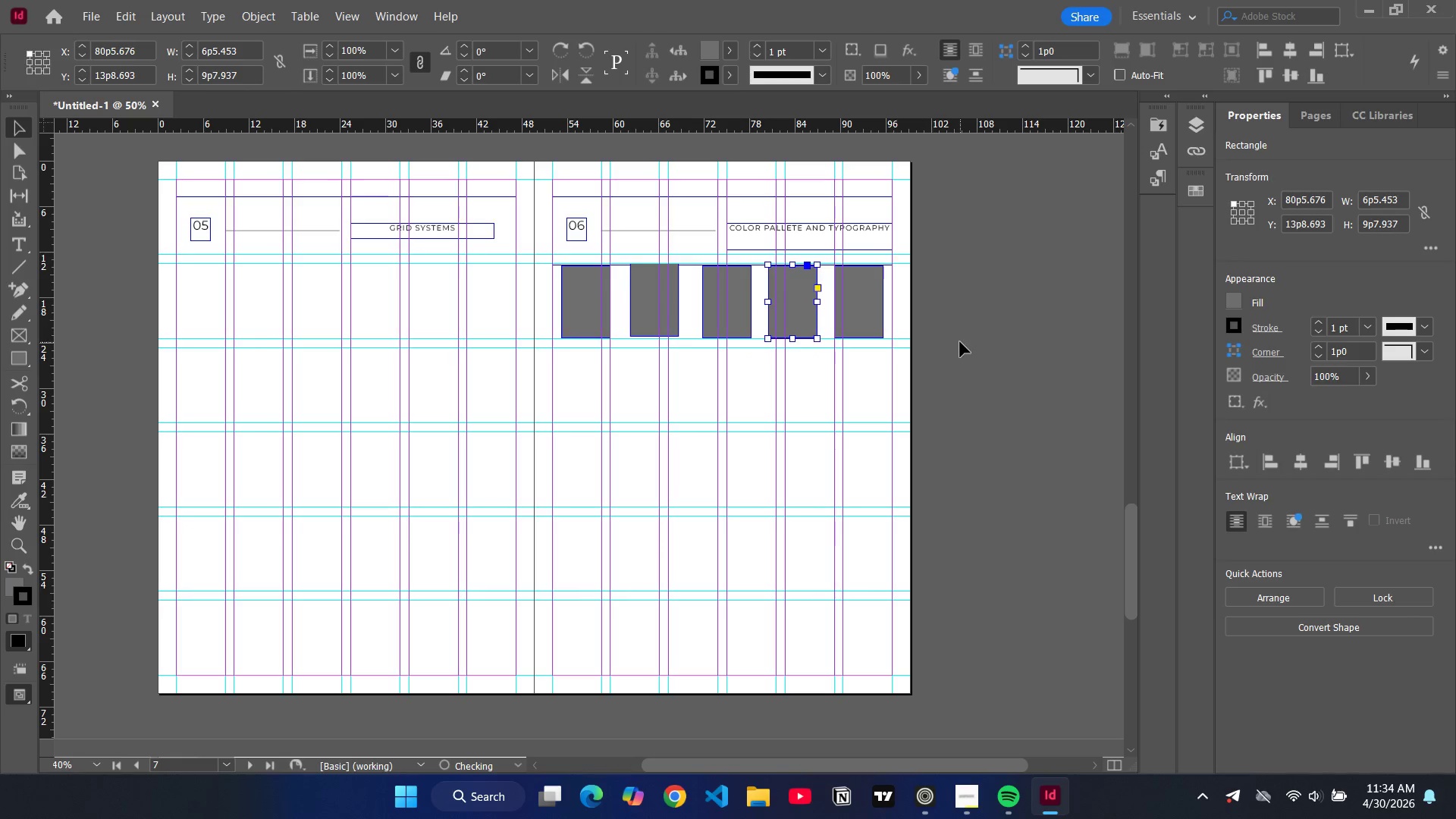 
left_click([960, 342])
 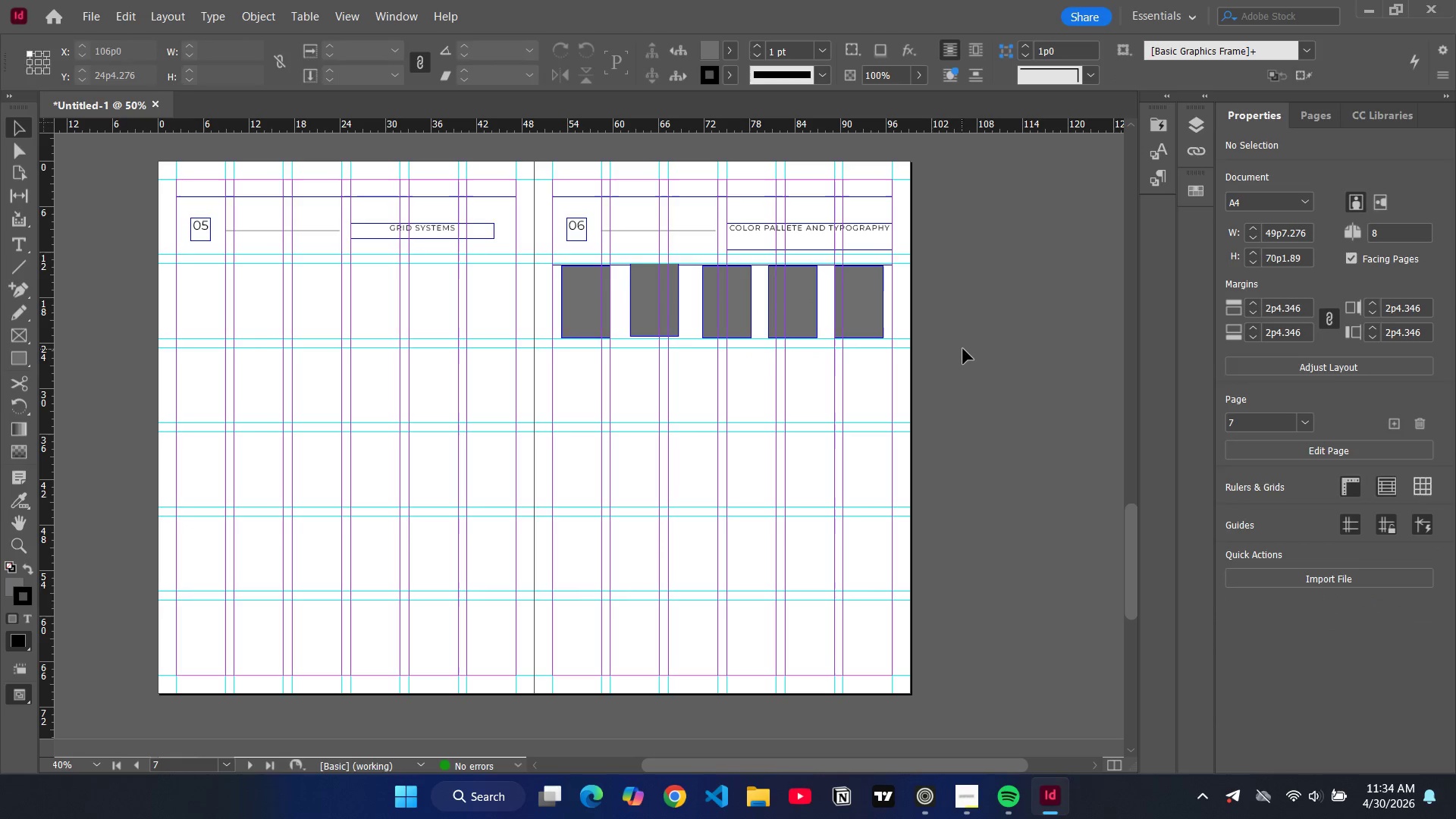 
left_click([963, 349])
 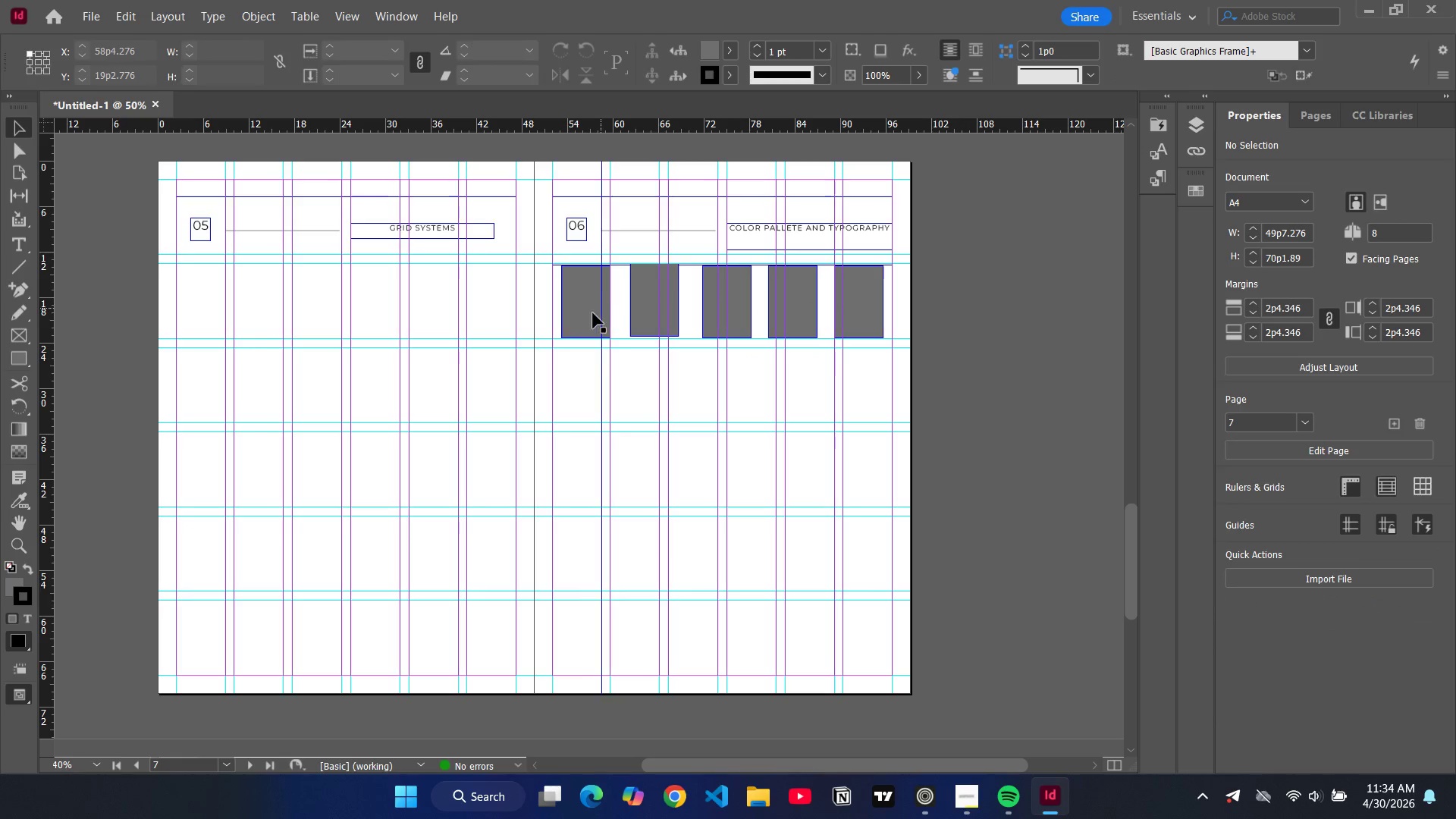 
left_click([592, 314])
 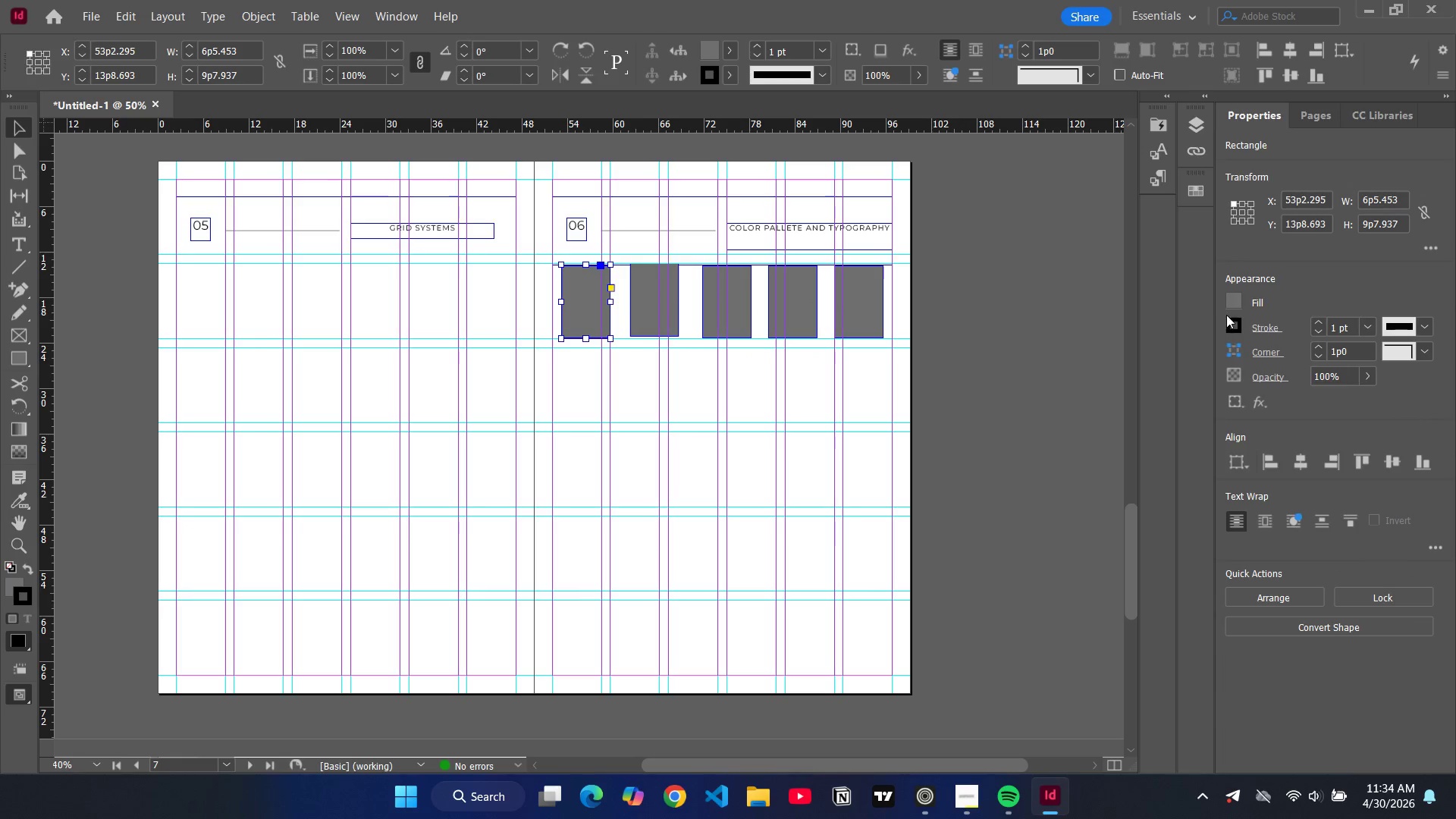 
left_click([1237, 303])
 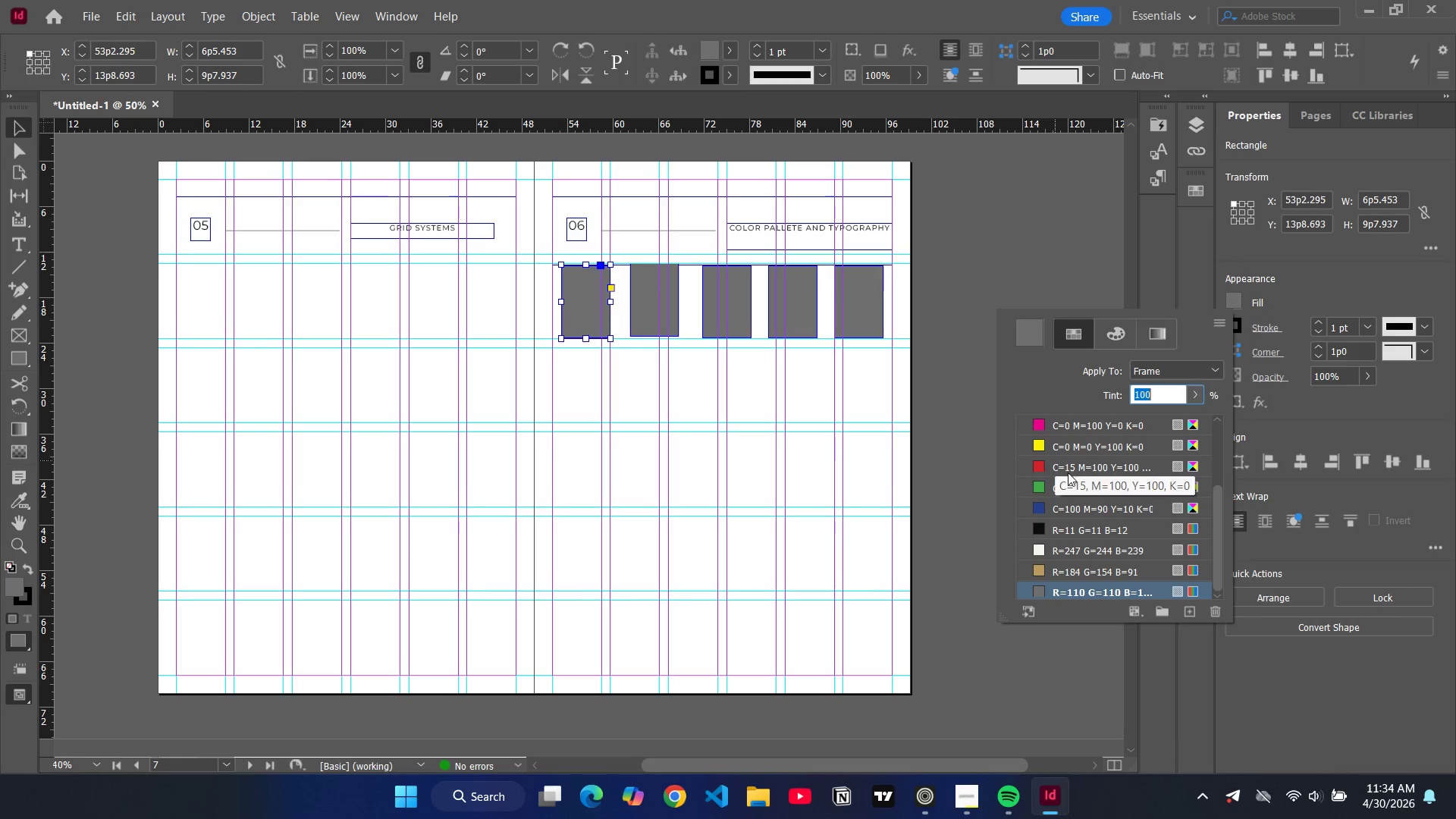 
scroll: coordinate [1077, 576], scroll_direction: down, amount: 15.0
 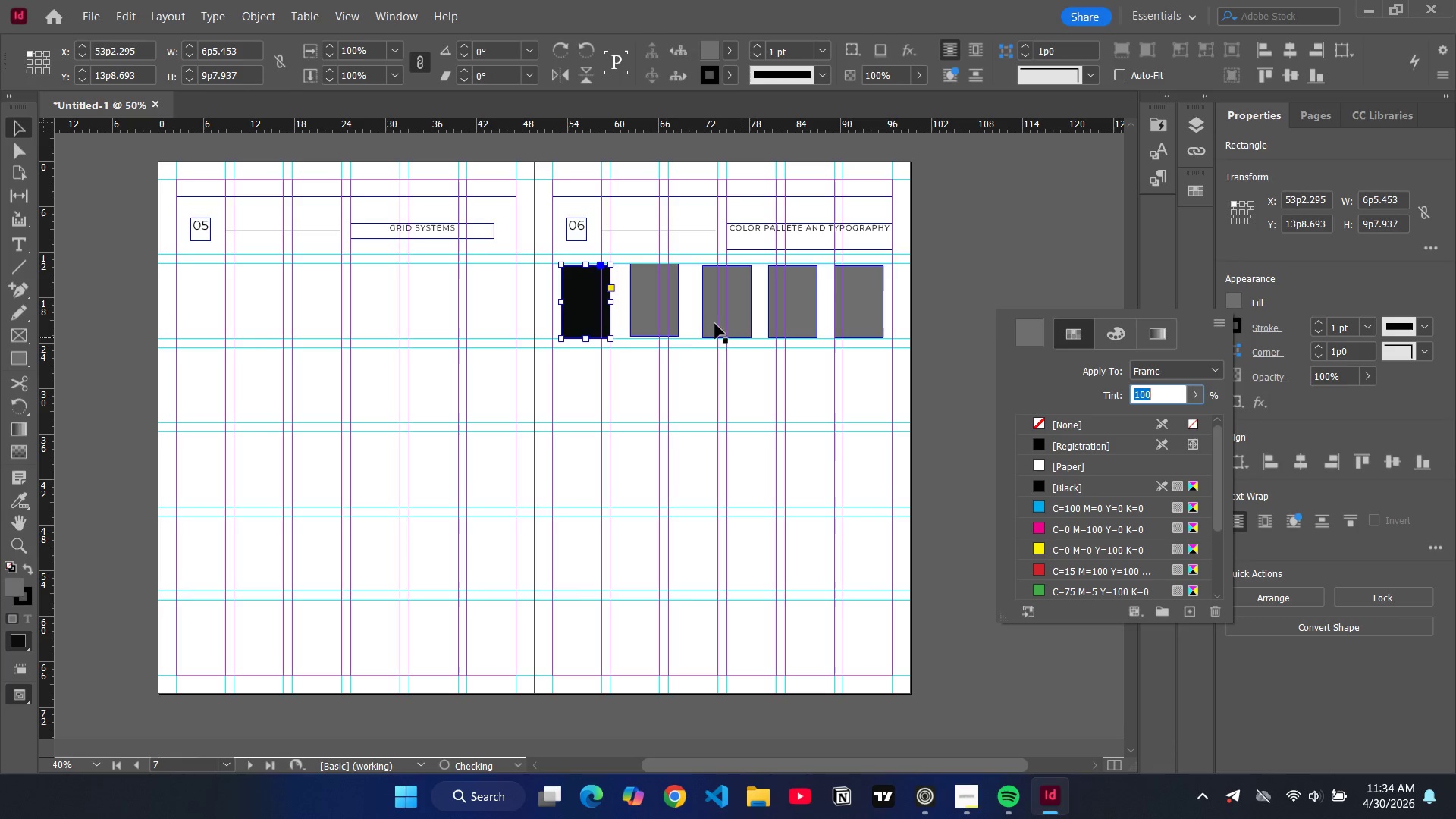 
left_click([642, 319])
 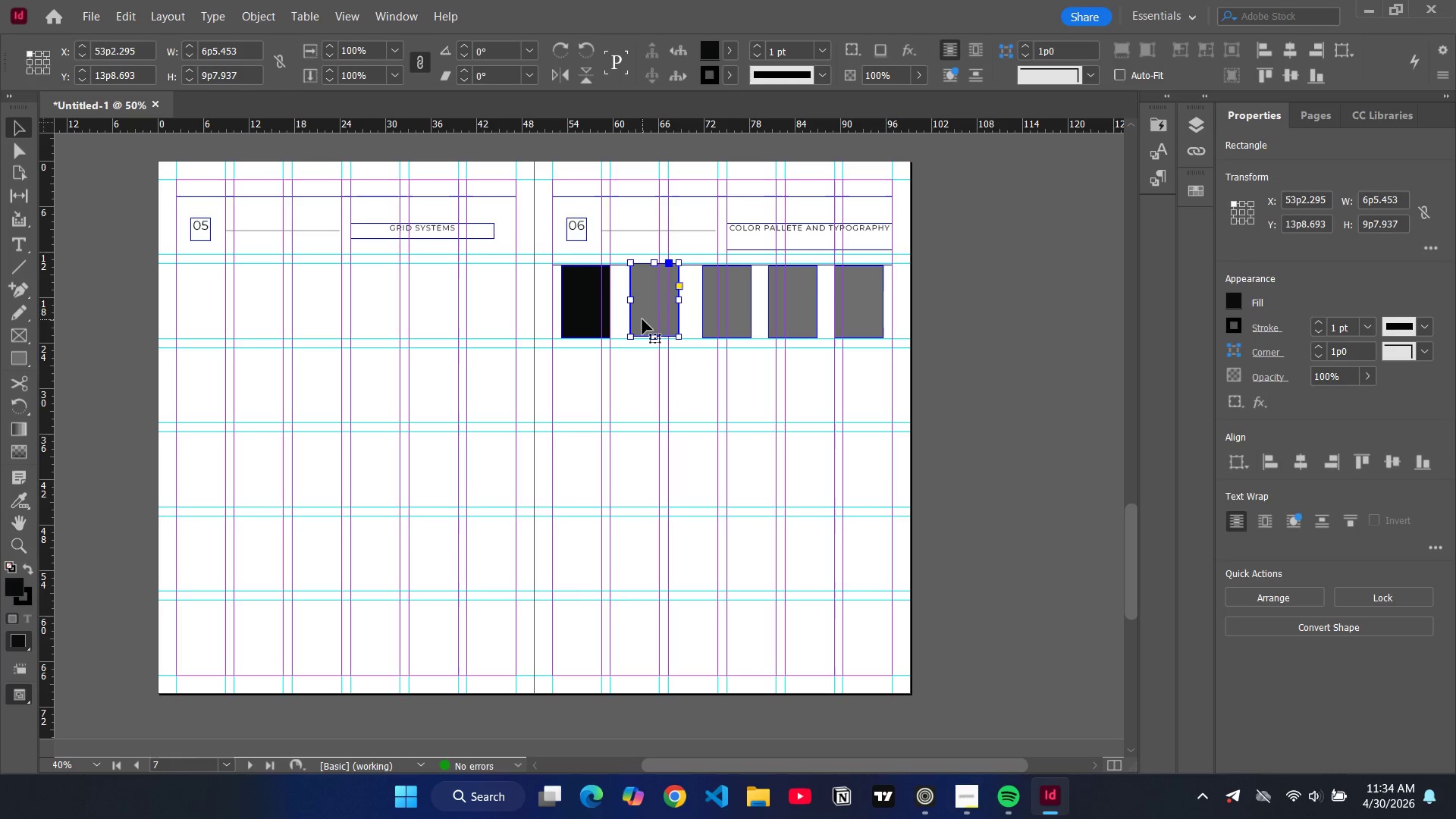 
double_click([642, 319])
 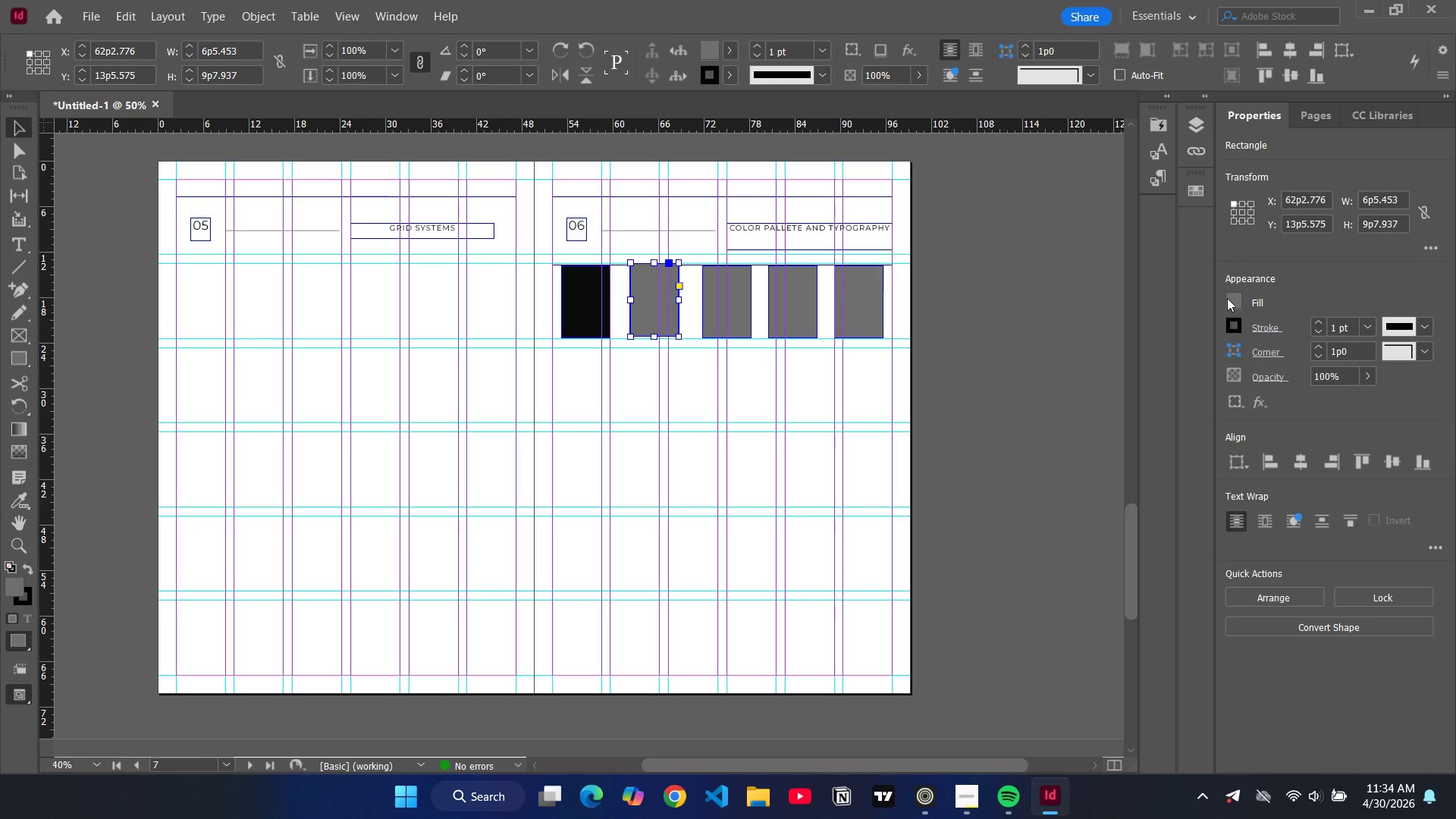 
left_click([1227, 297])
 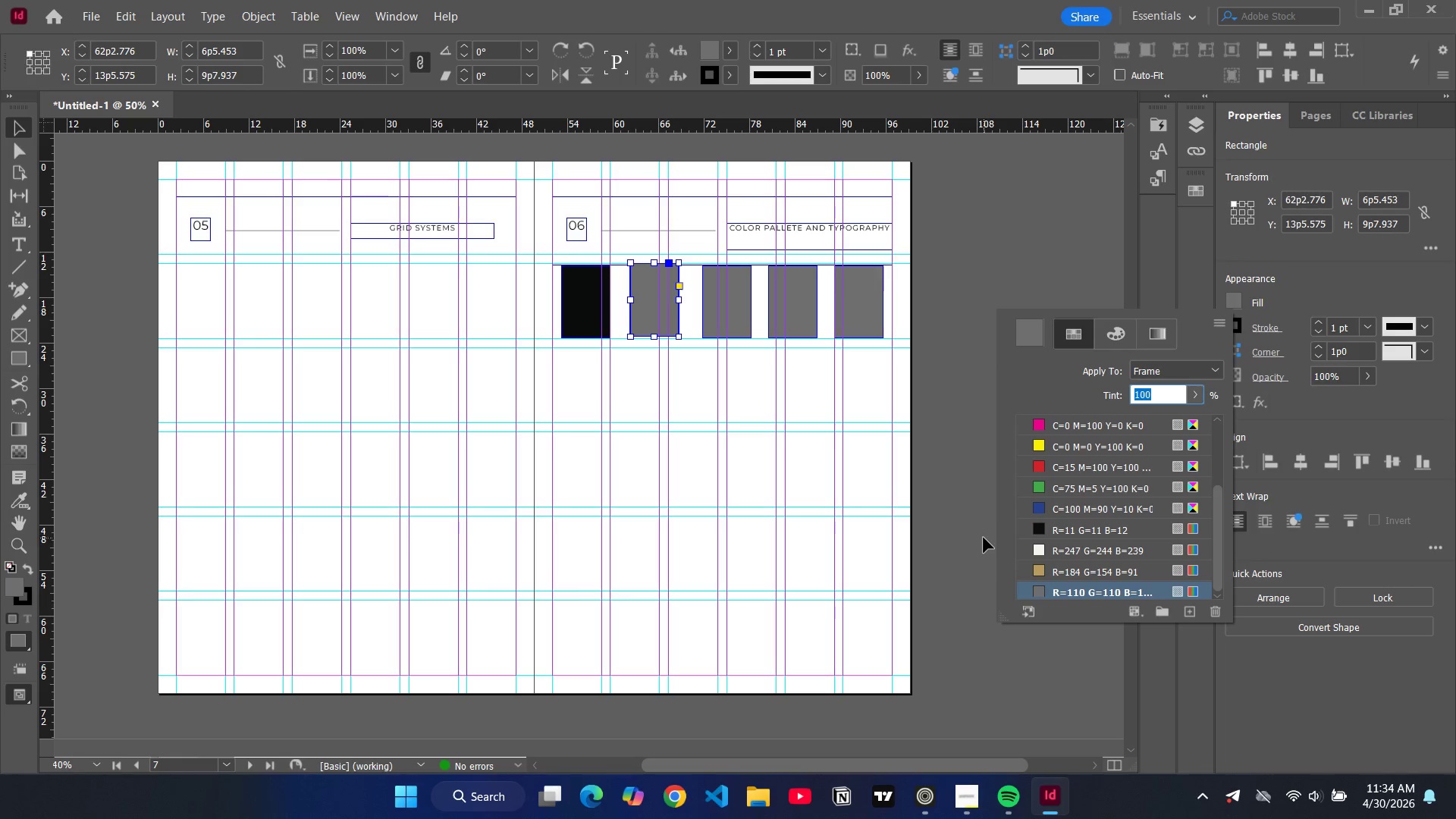 
scroll: coordinate [1055, 535], scroll_direction: down, amount: 3.0
 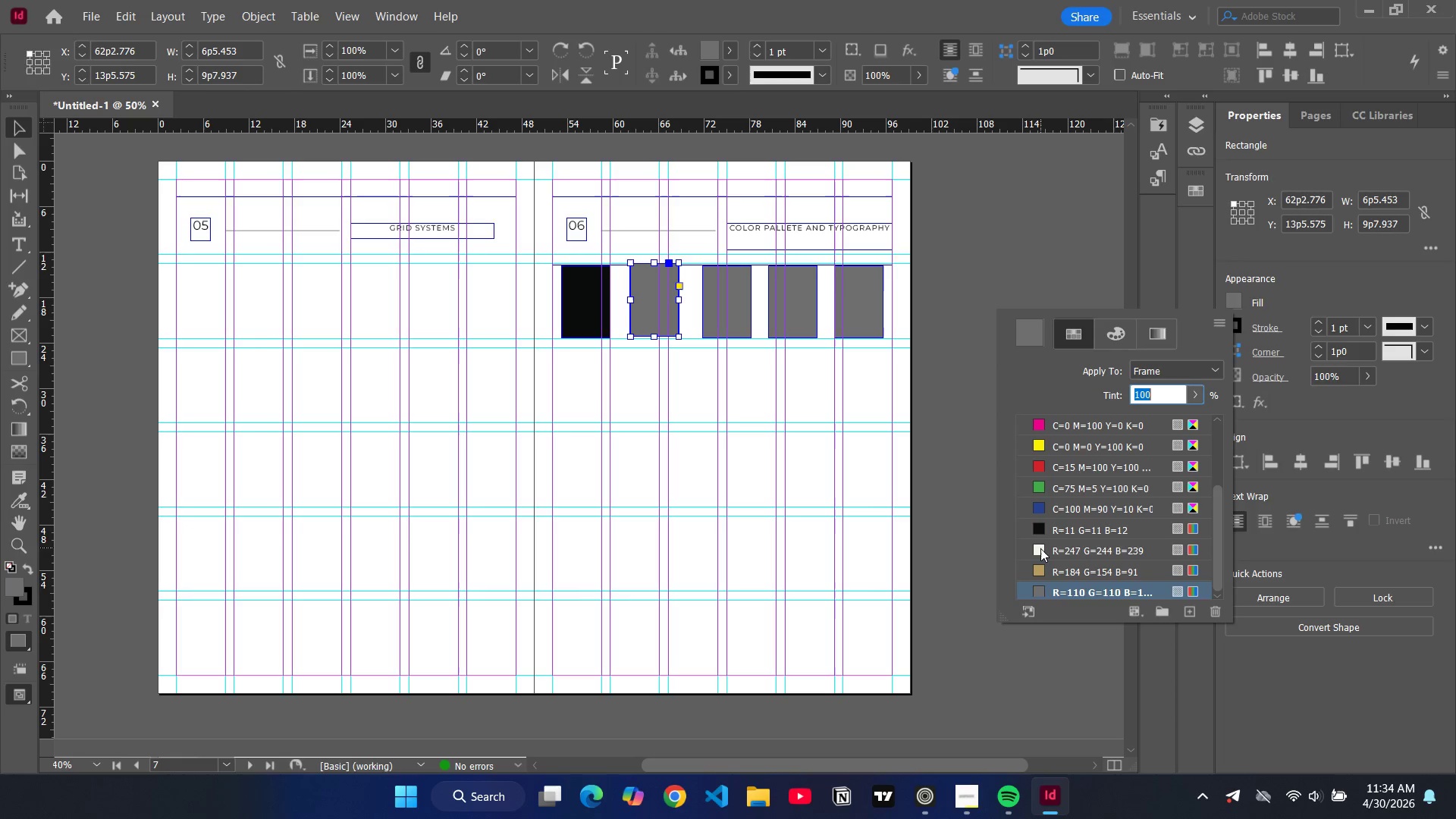 
left_click([1040, 548])
 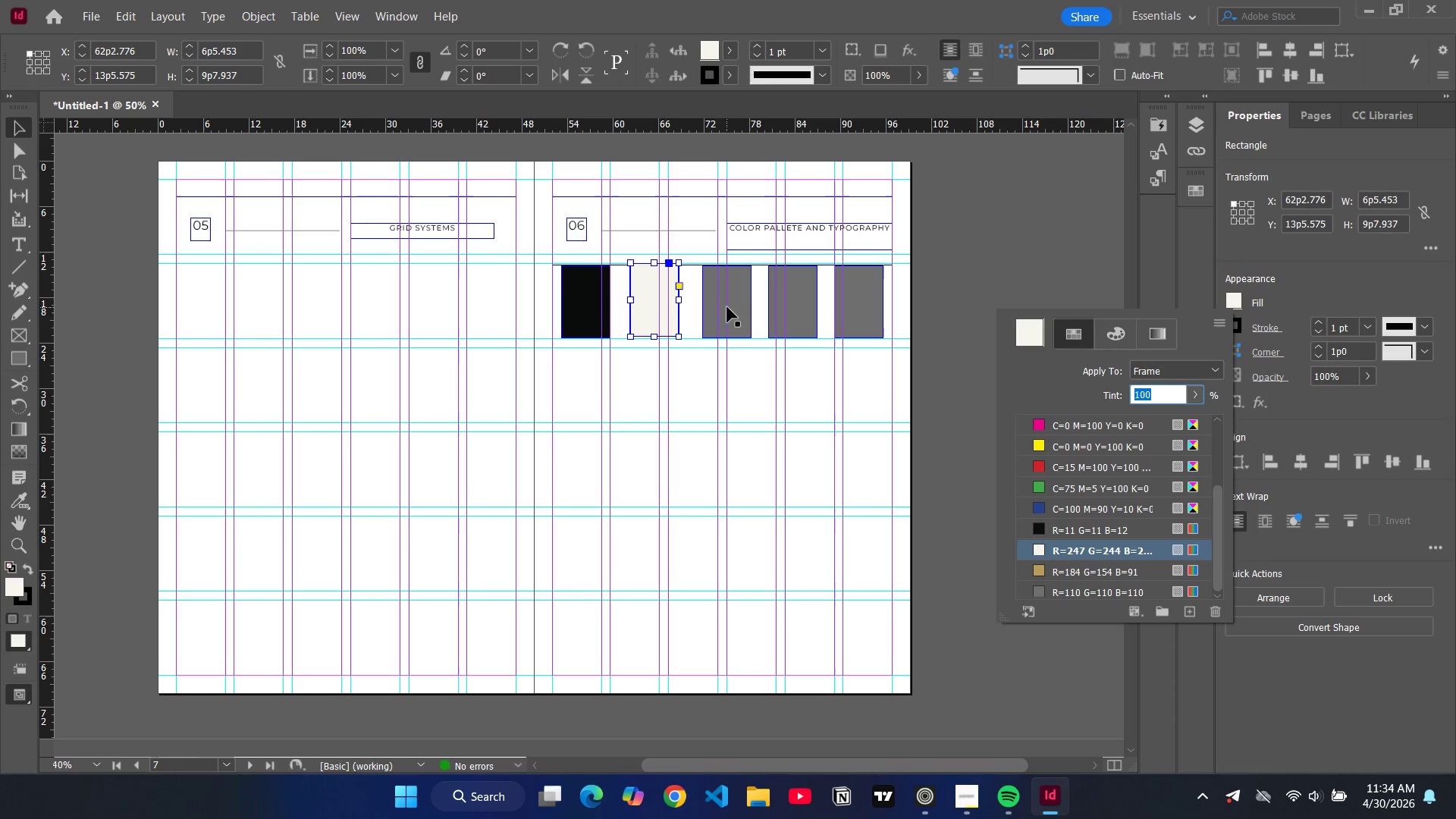 
left_click([752, 311])
 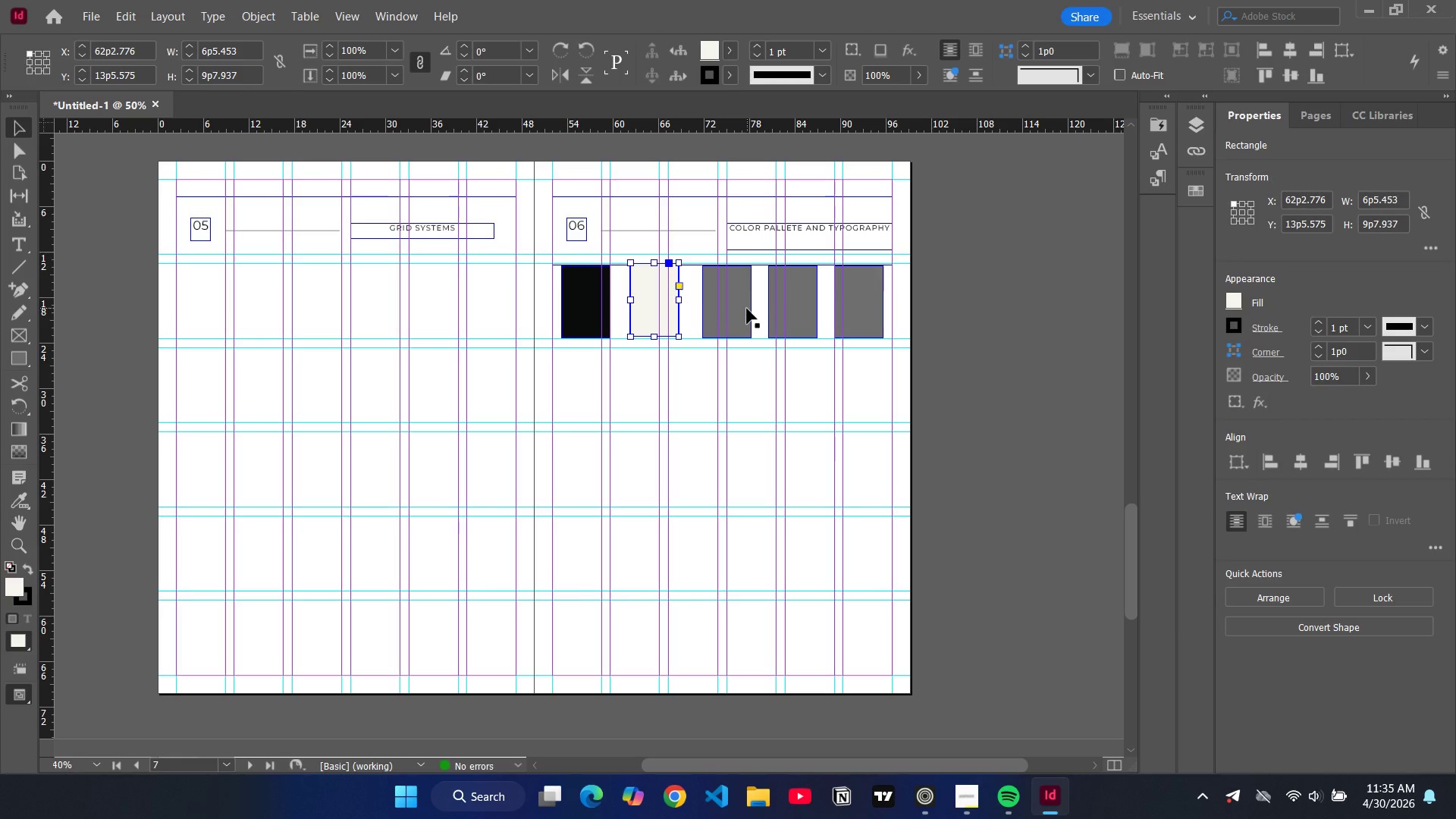 
double_click([747, 309])
 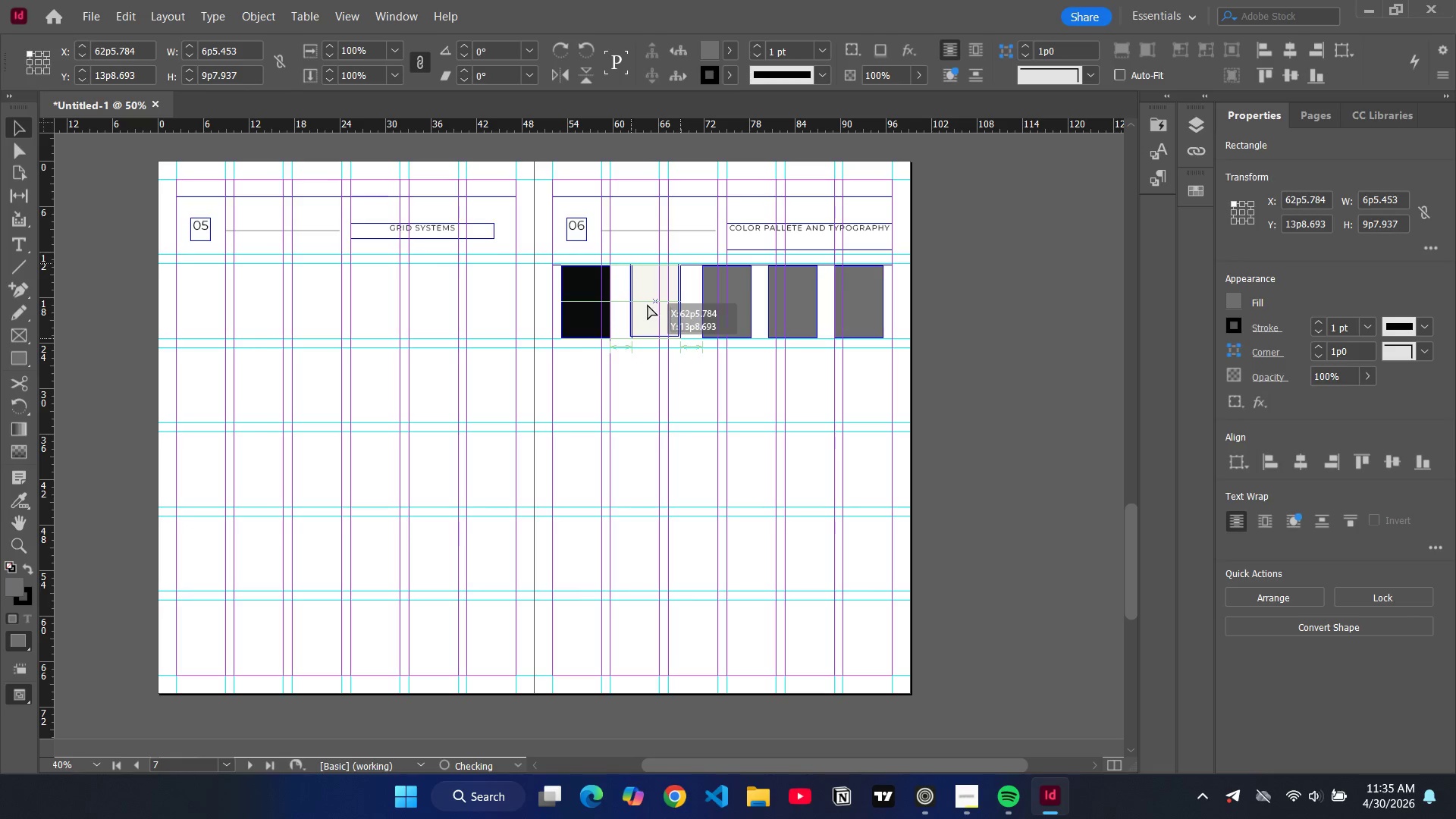 
wait(6.55)
 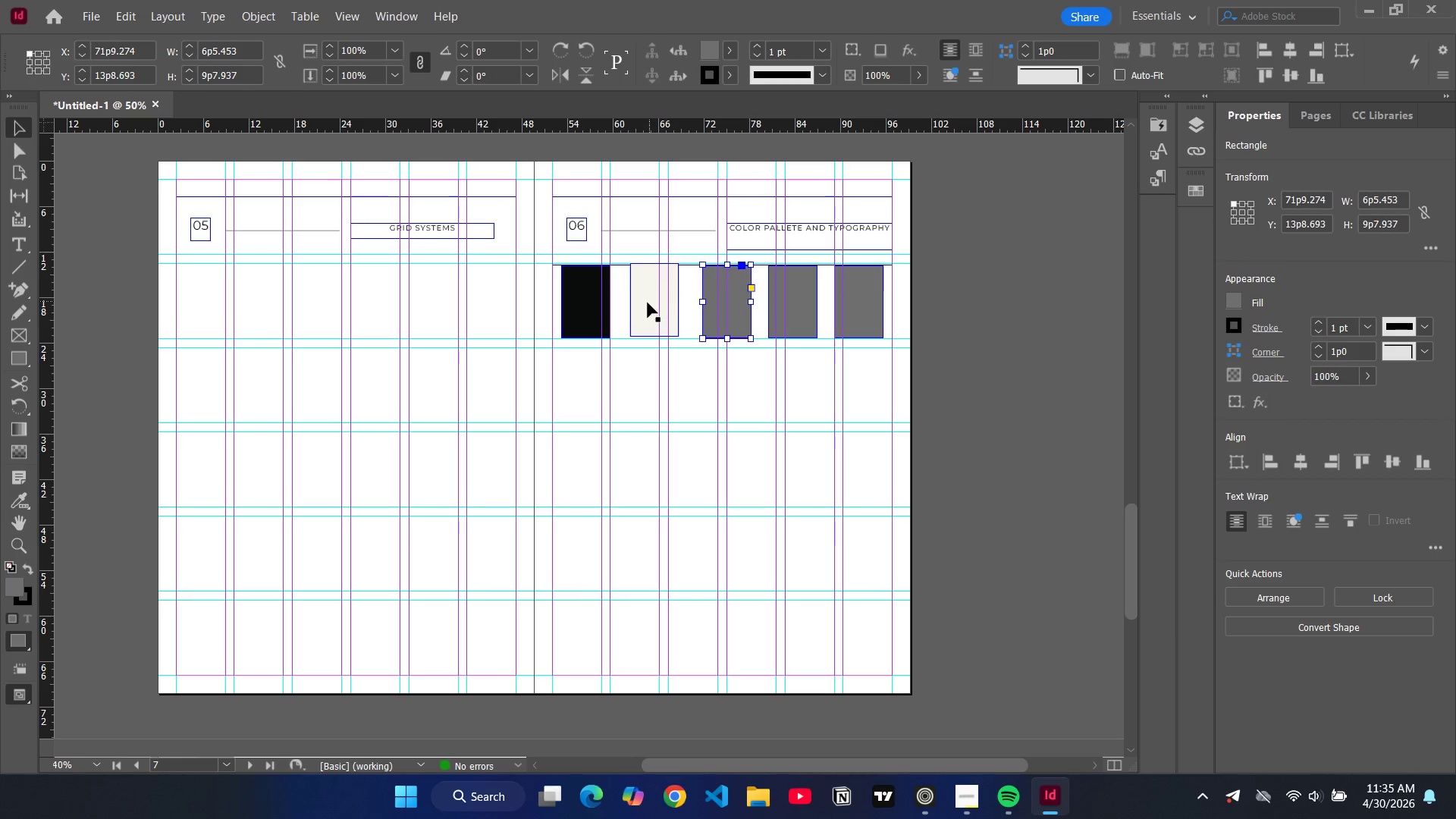 
left_click([1006, 375])
 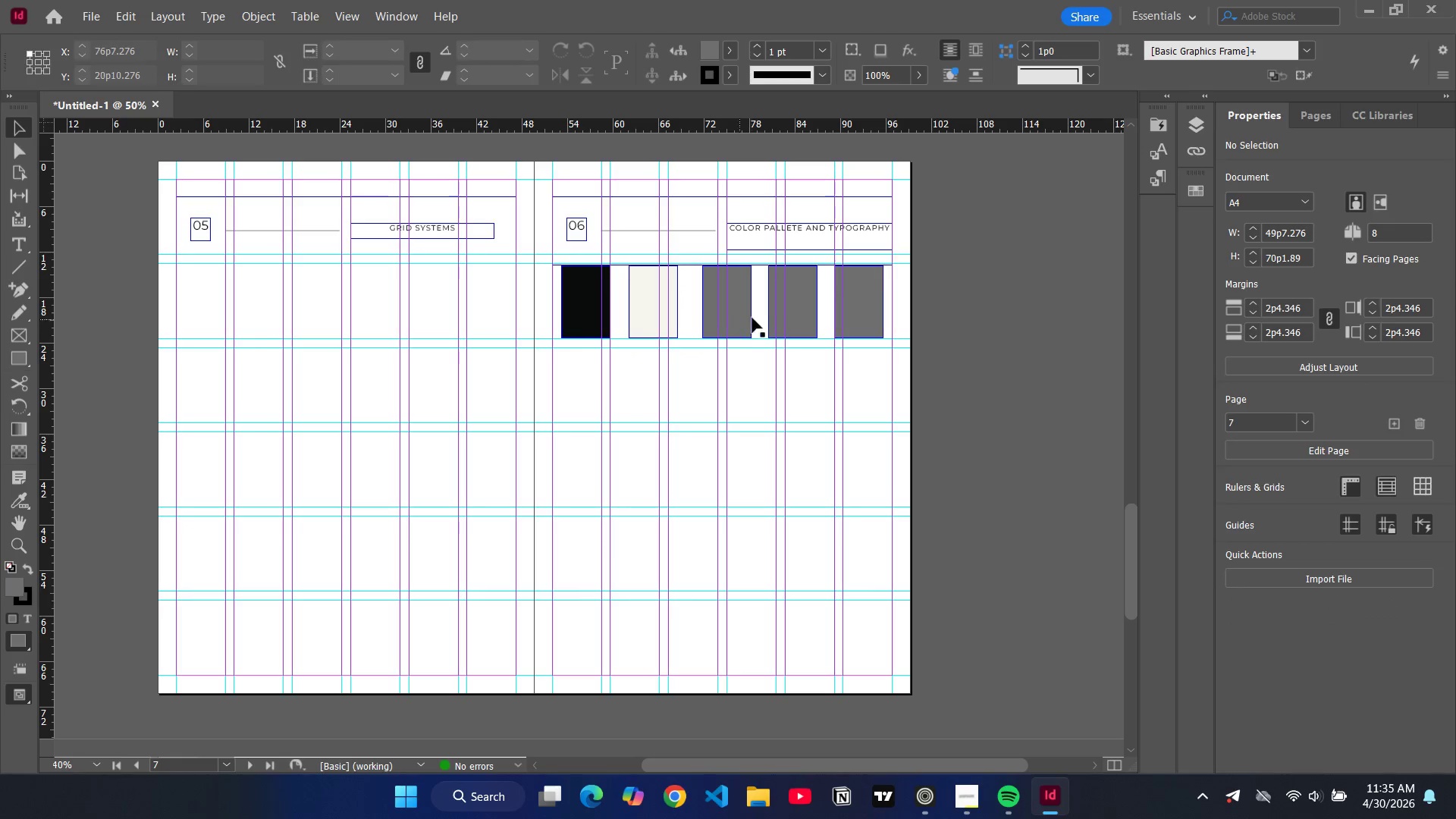 
left_click([736, 312])
 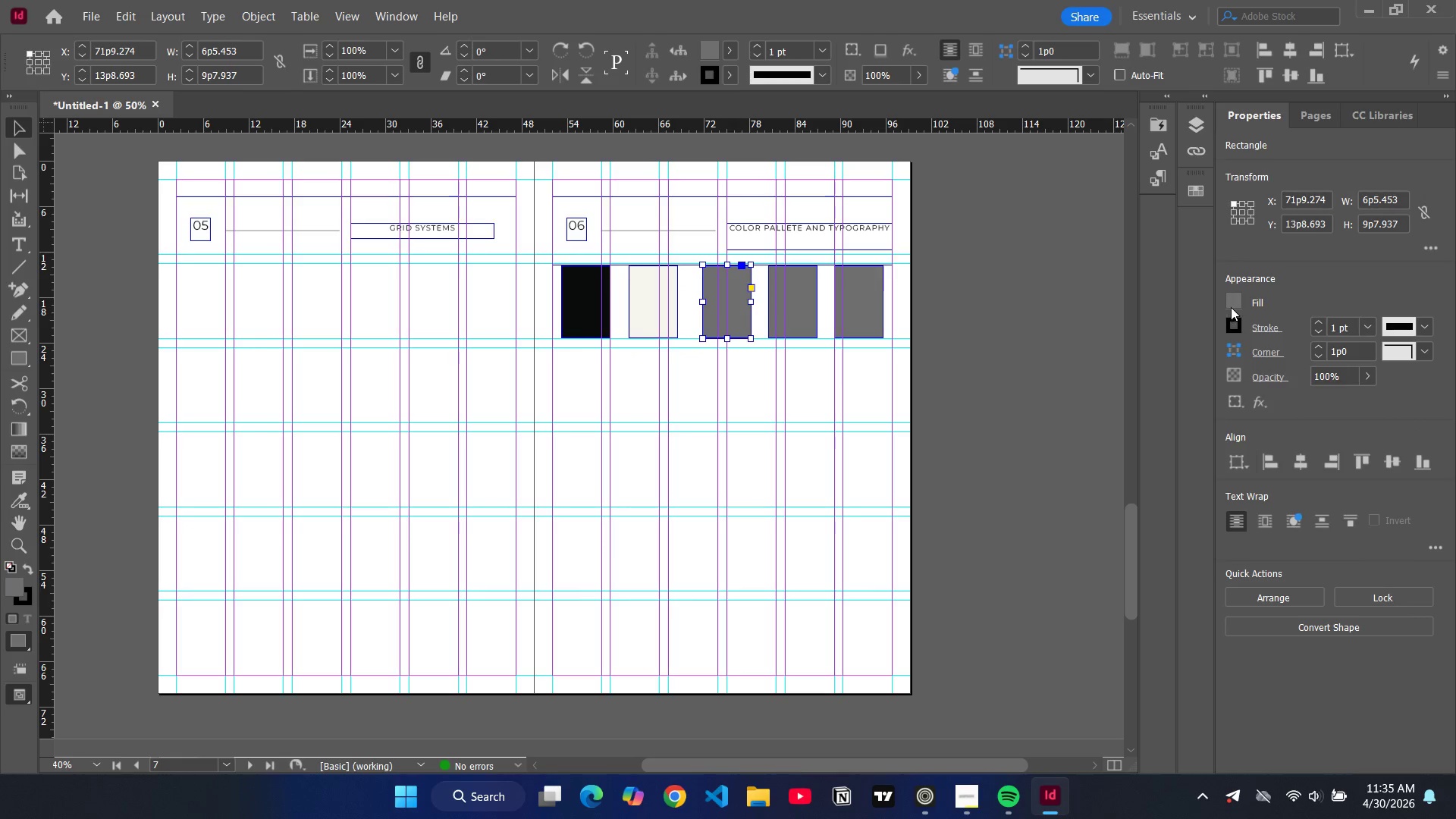 
left_click([1231, 303])
 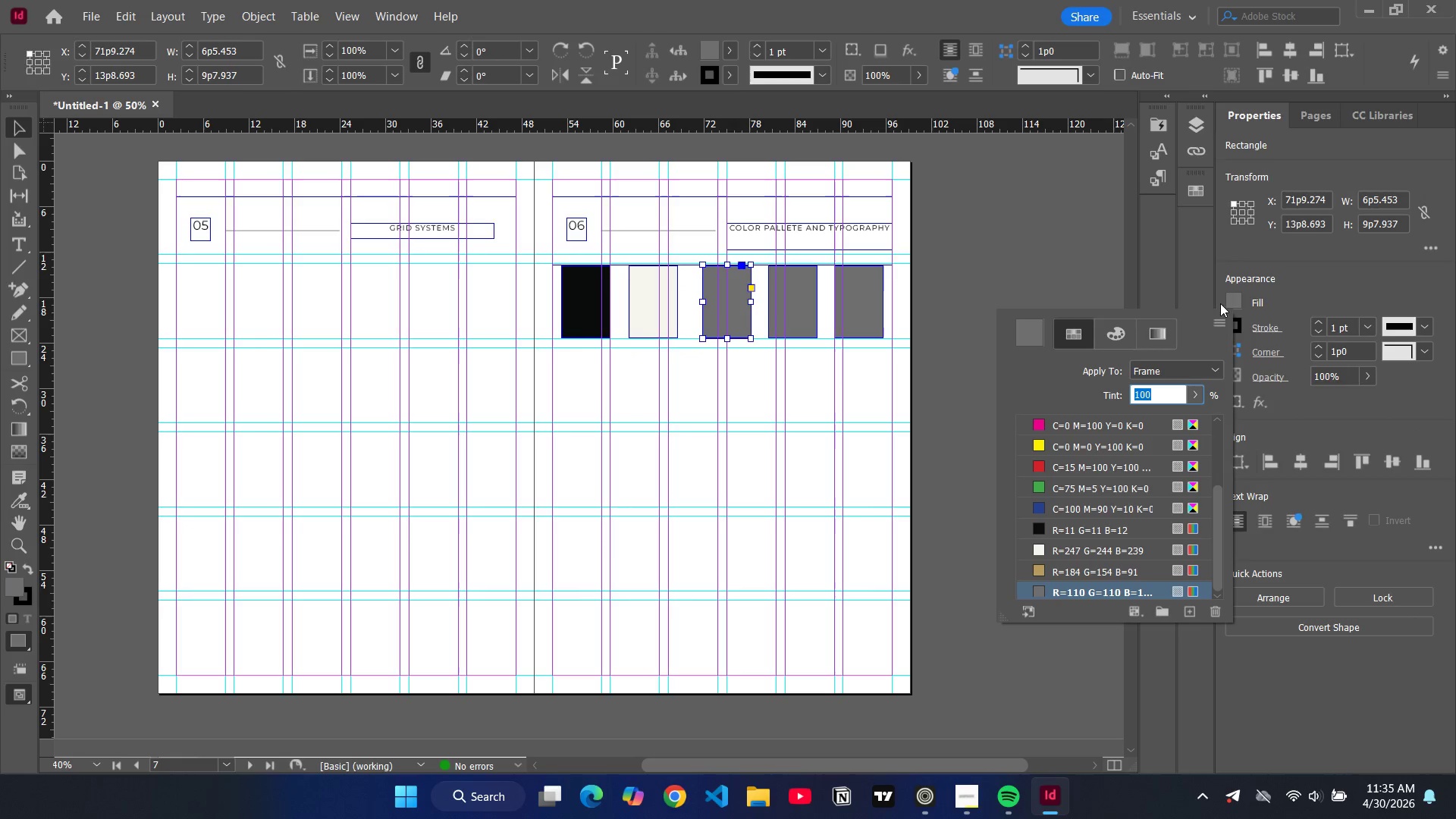 
scroll: coordinate [1095, 529], scroll_direction: down, amount: 5.0
 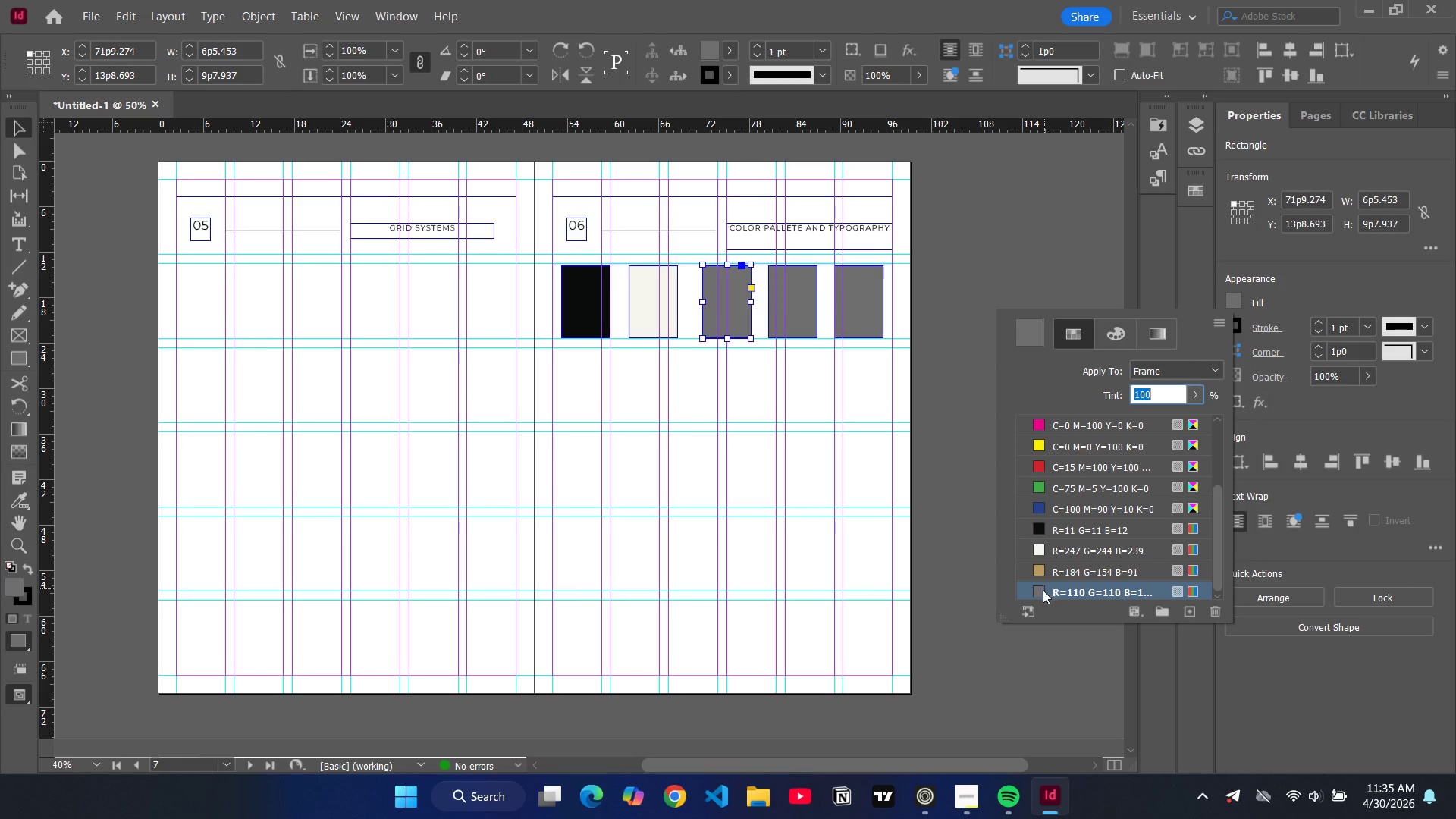 
left_click([1040, 591])
 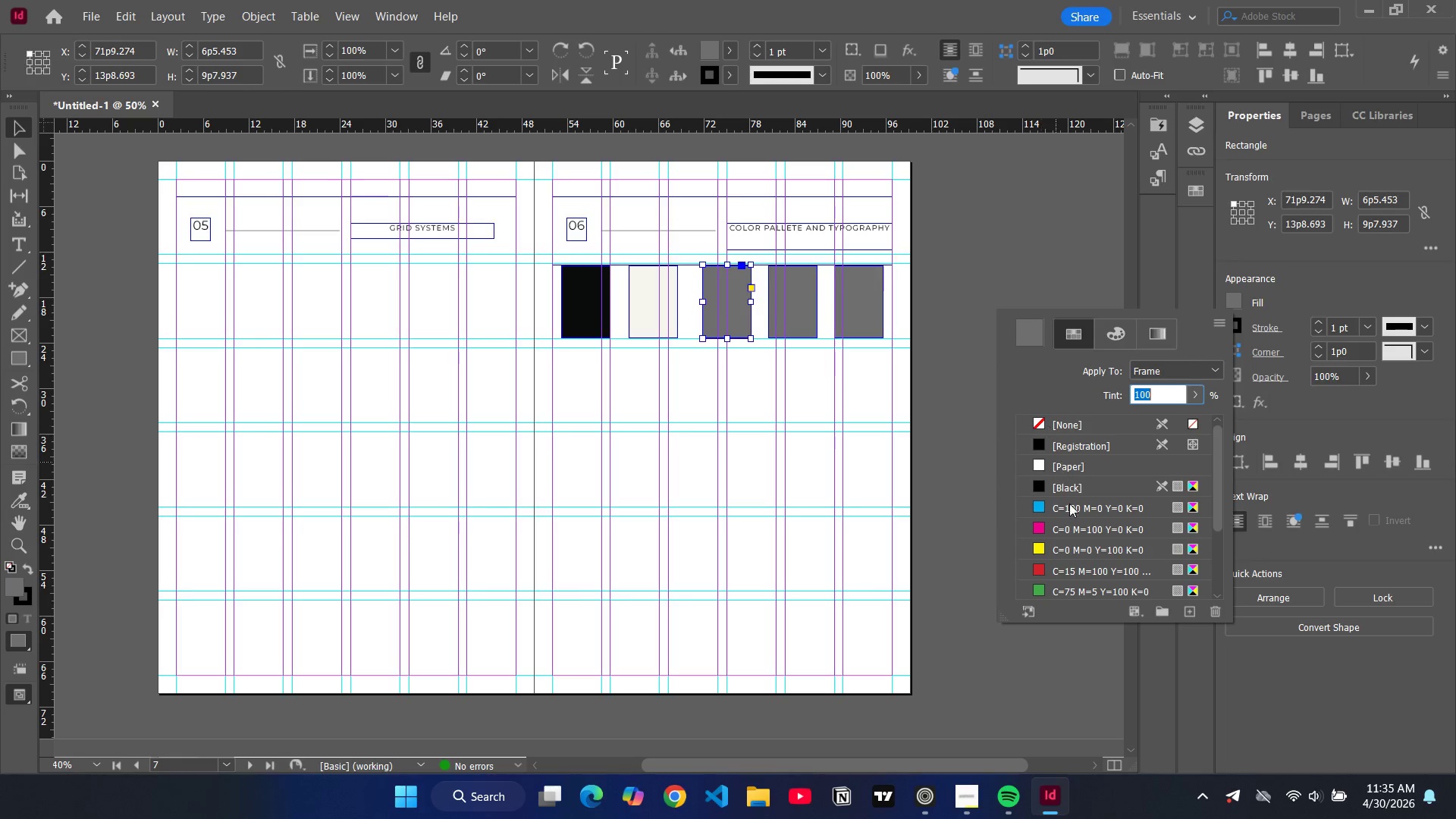 
scroll: coordinate [1069, 558], scroll_direction: down, amount: 5.0
 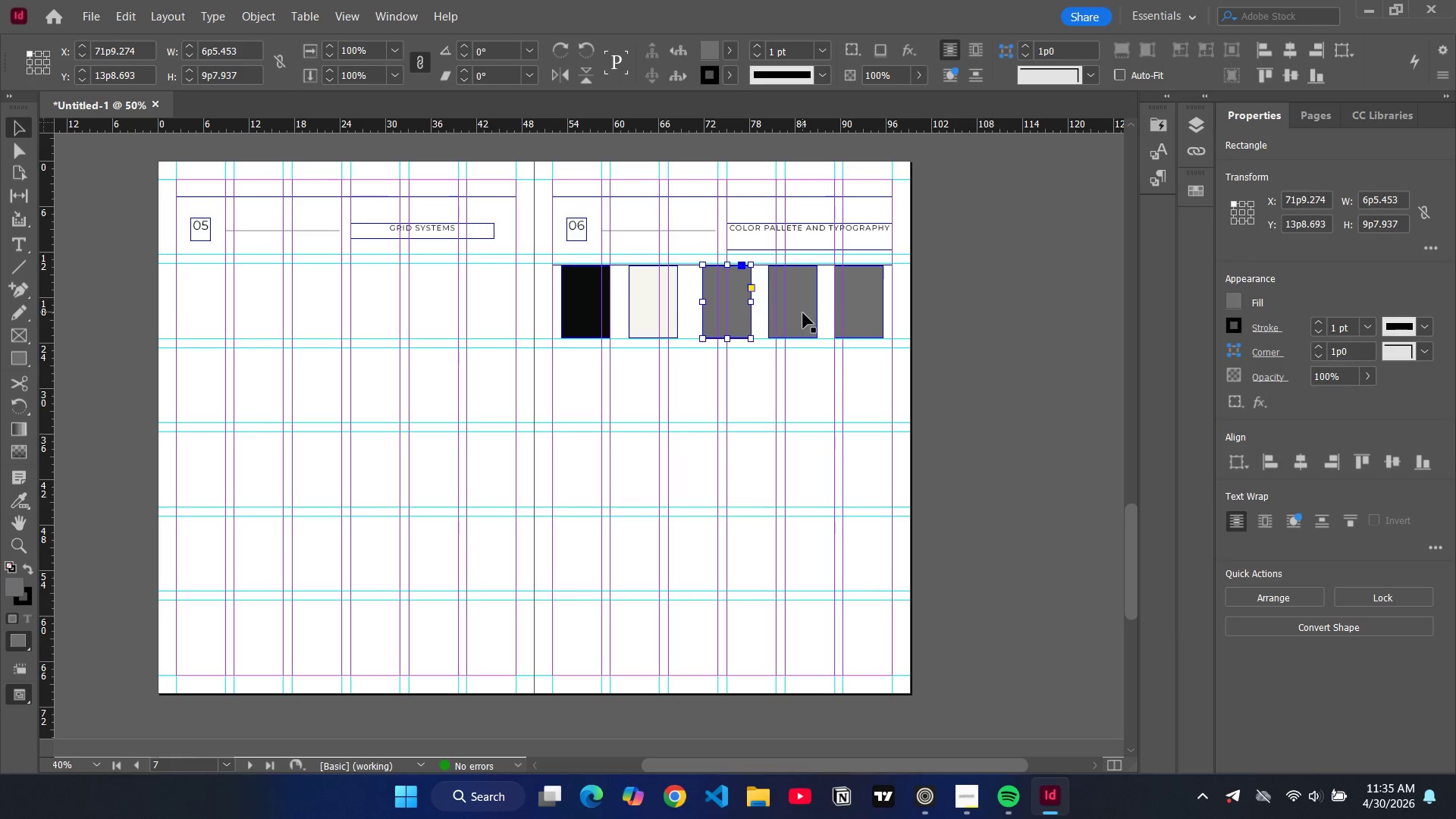 
double_click([807, 315])
 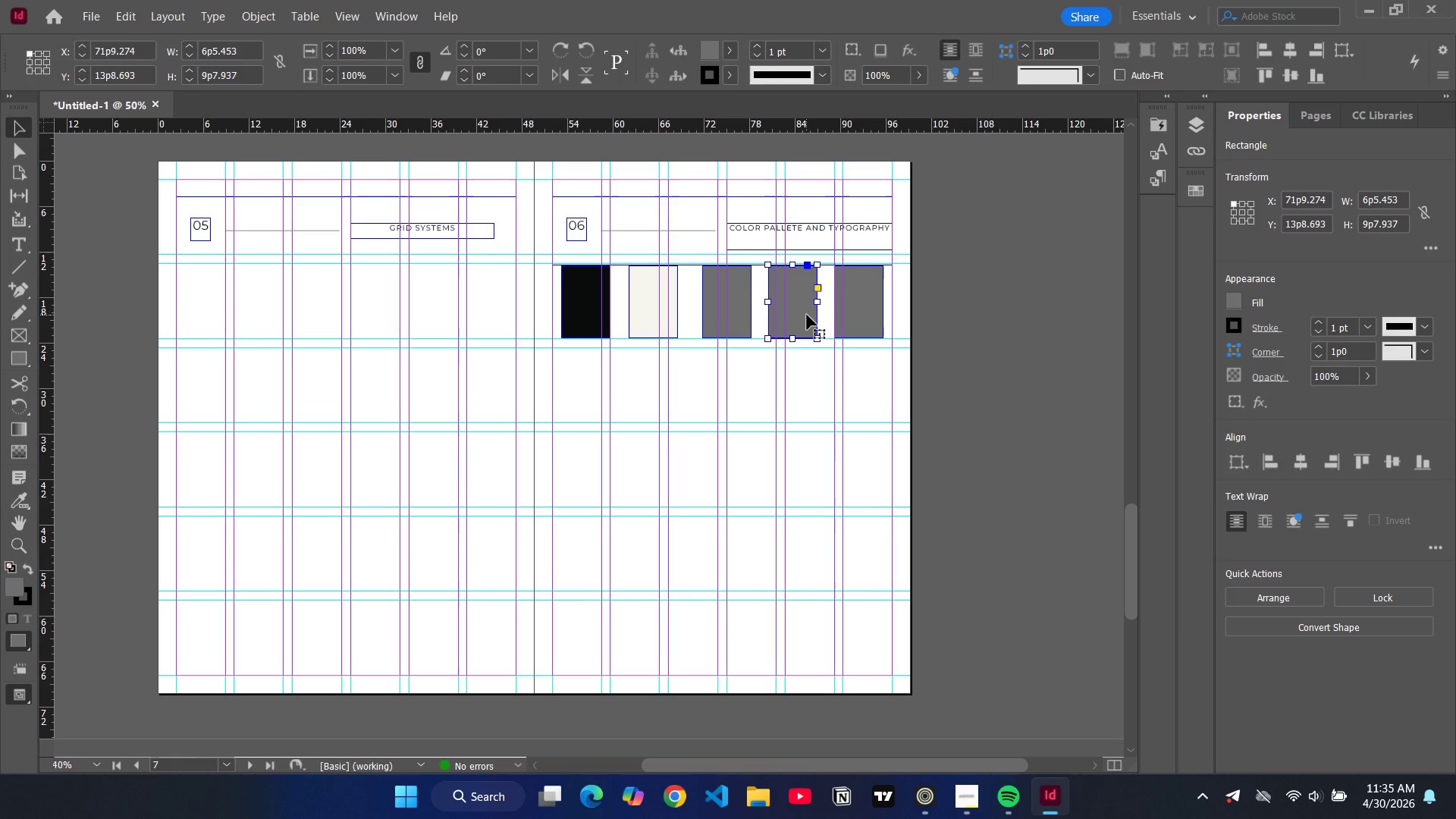 
triple_click([807, 315])
 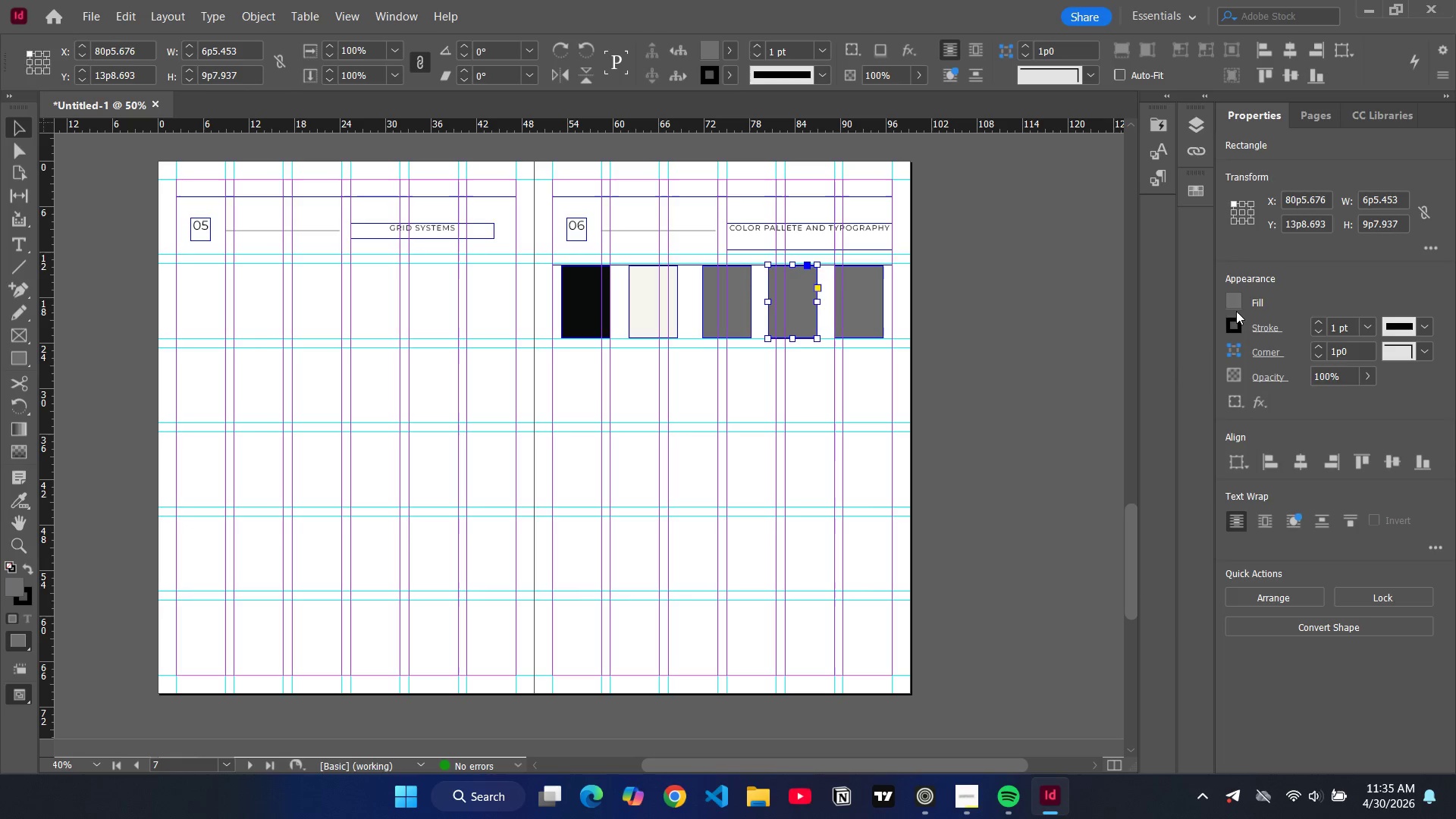 
left_click([1232, 303])
 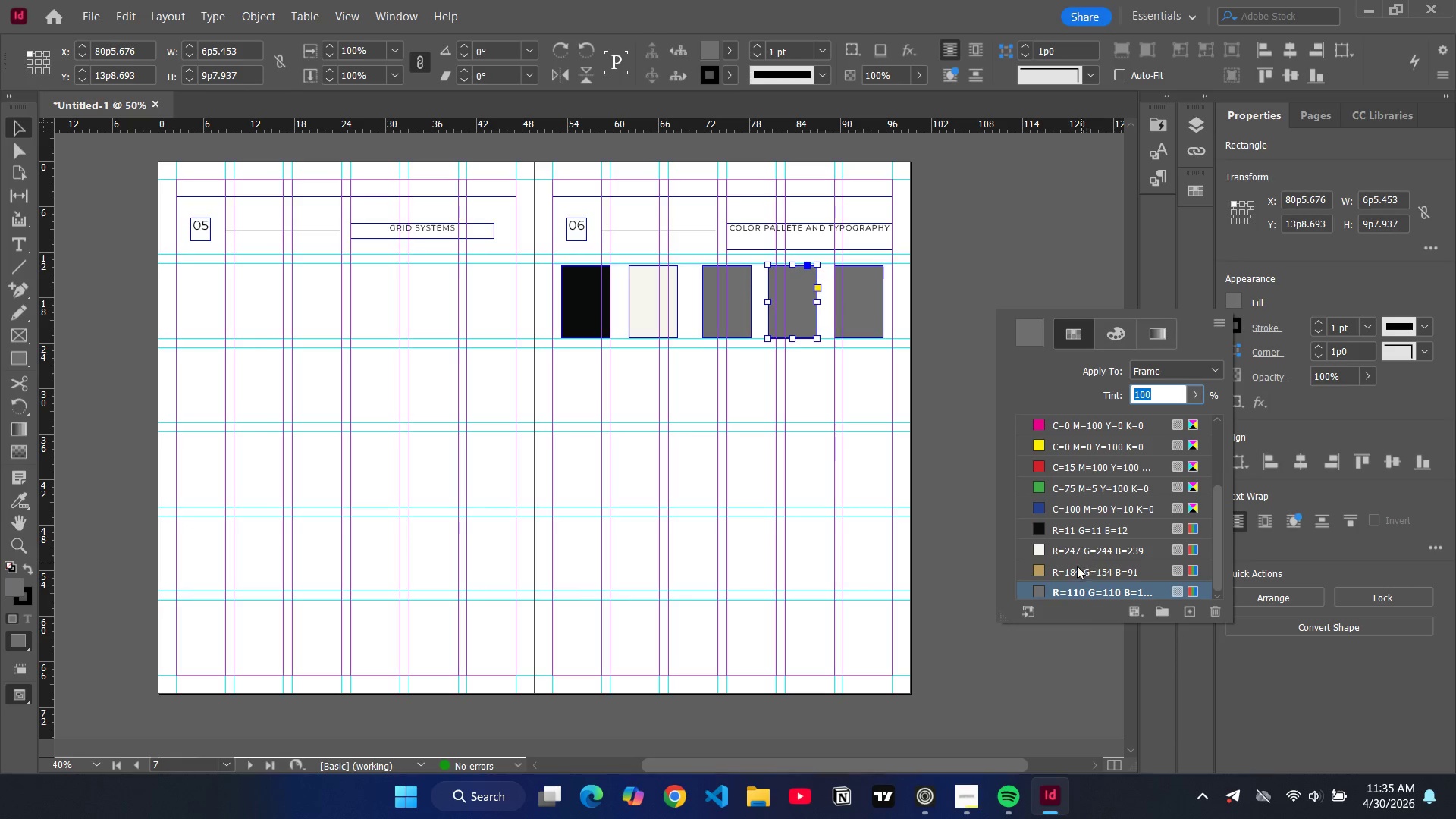 
left_click([1067, 569])
 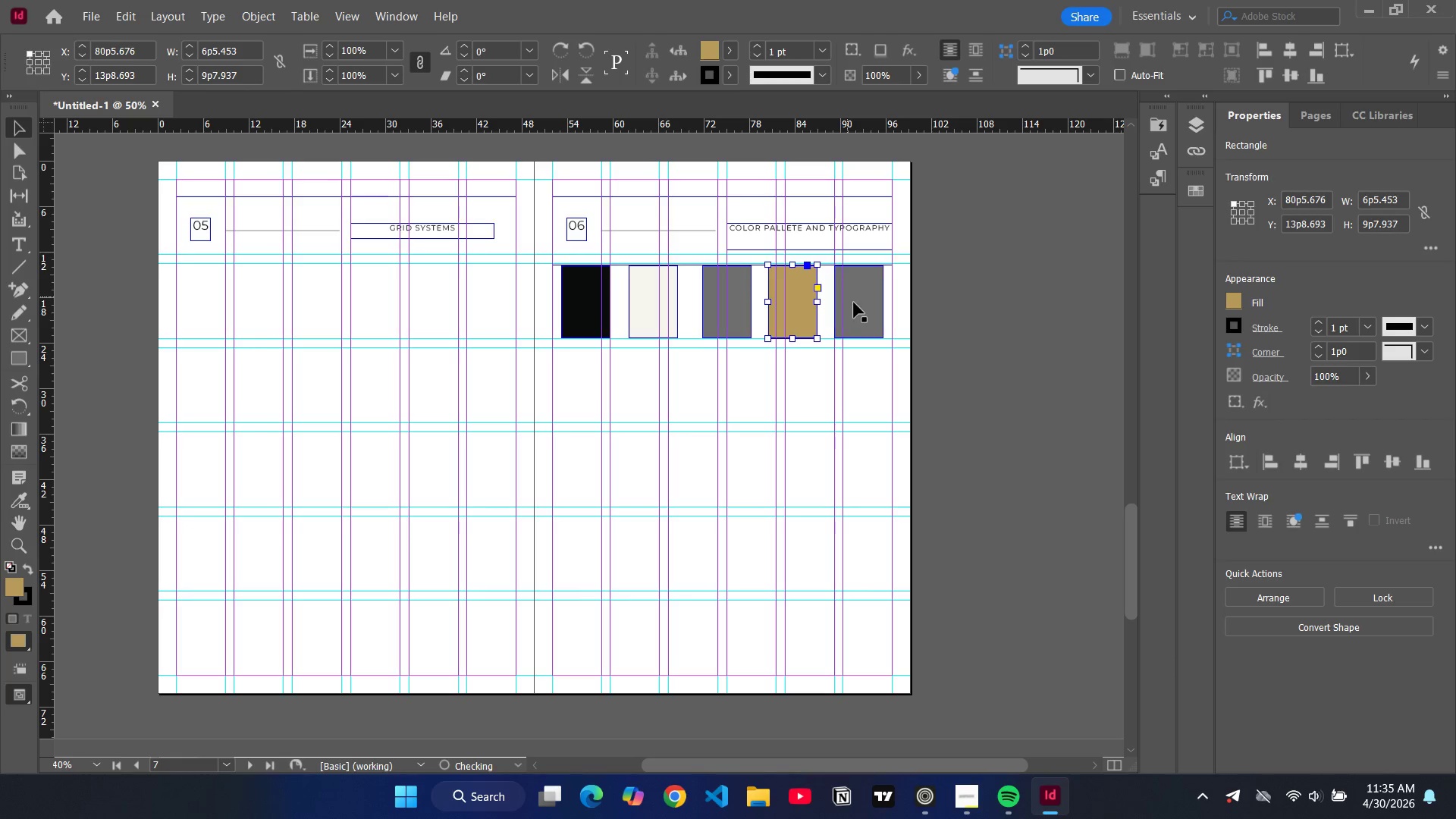 
double_click([855, 303])
 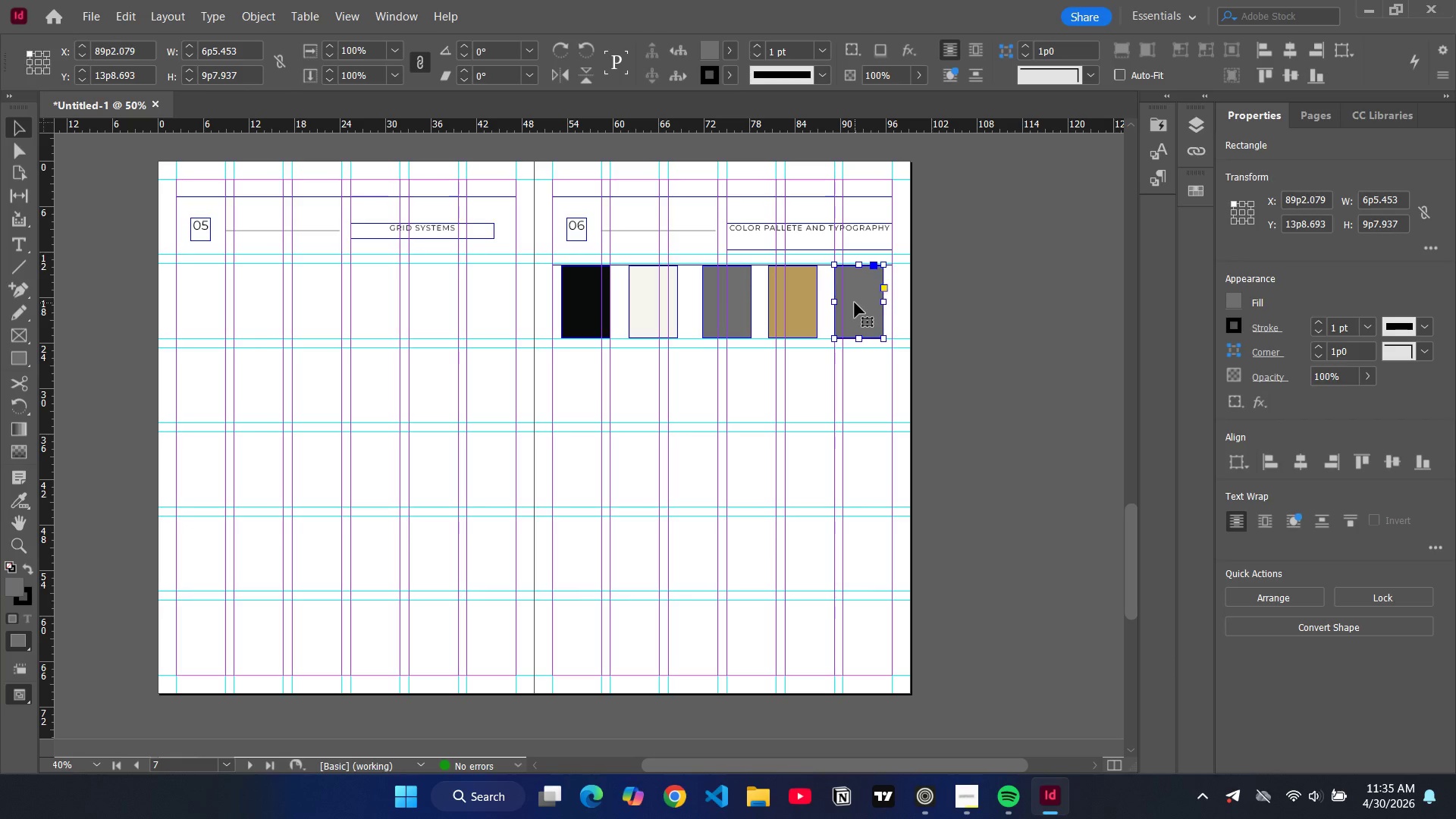 
key(Backspace)
 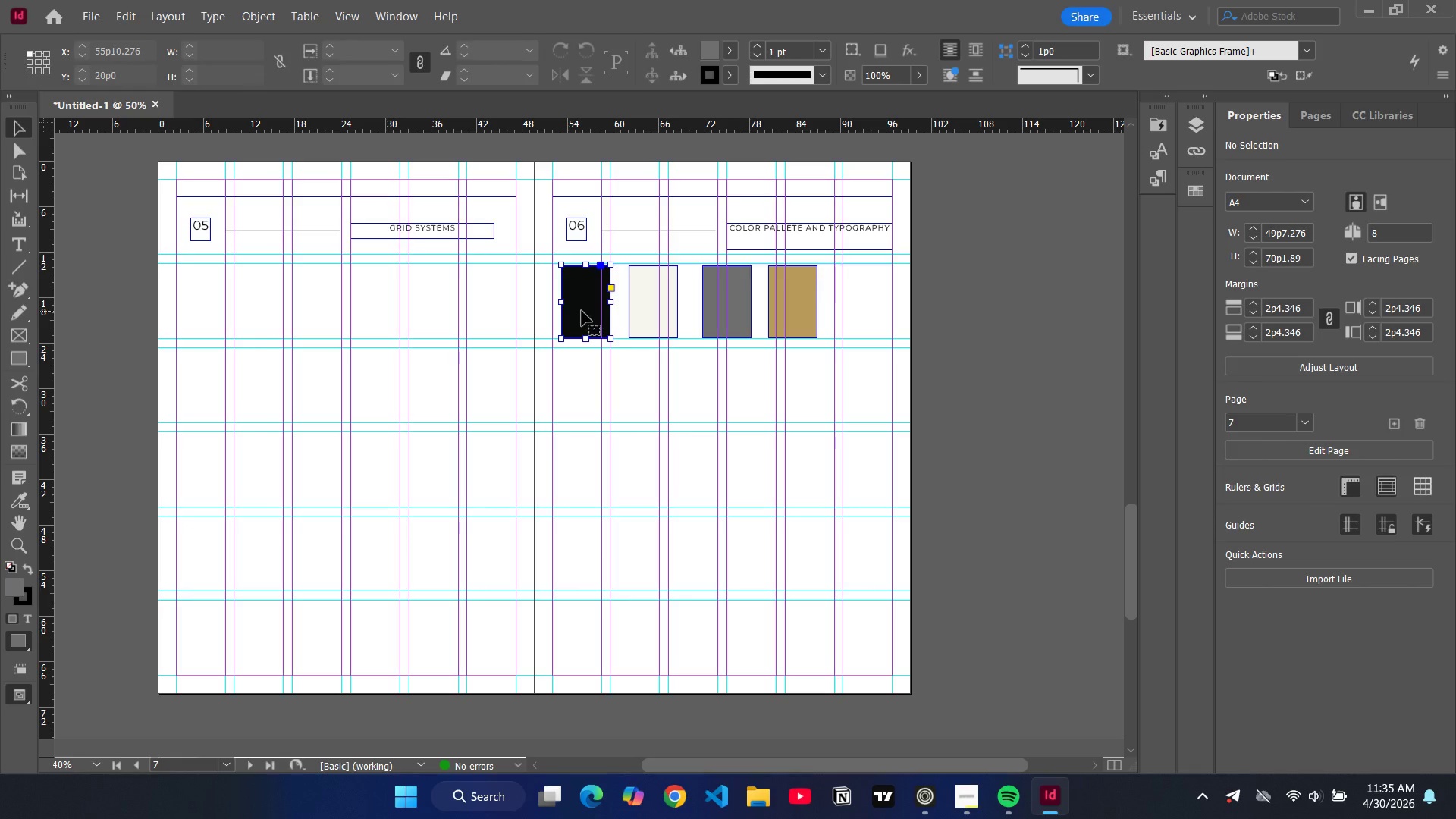 
left_click_drag(start_coordinate=[584, 312], to_coordinate=[573, 312])
 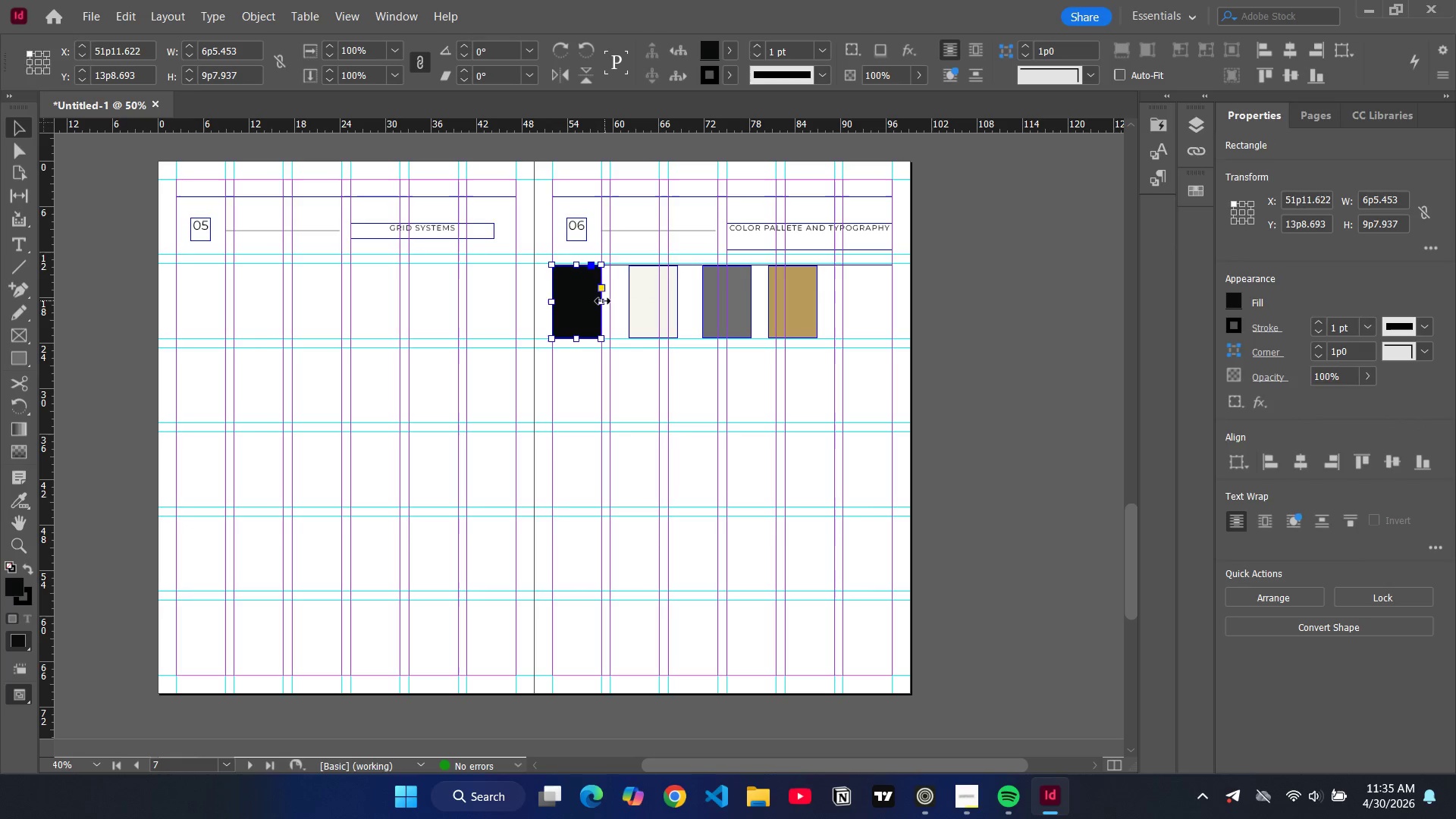 
left_click_drag(start_coordinate=[603, 301], to_coordinate=[613, 304])
 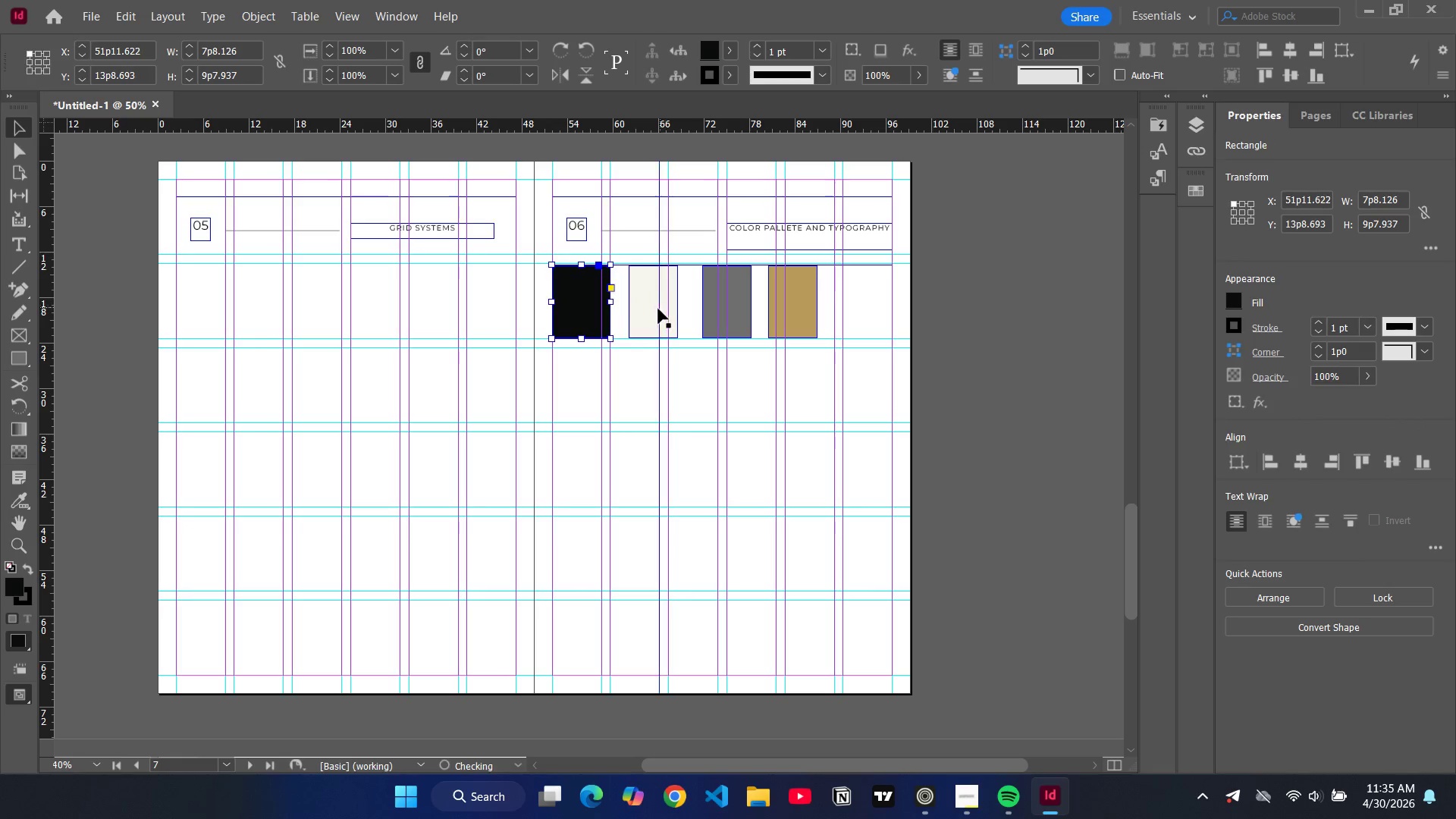 
left_click([649, 310])
 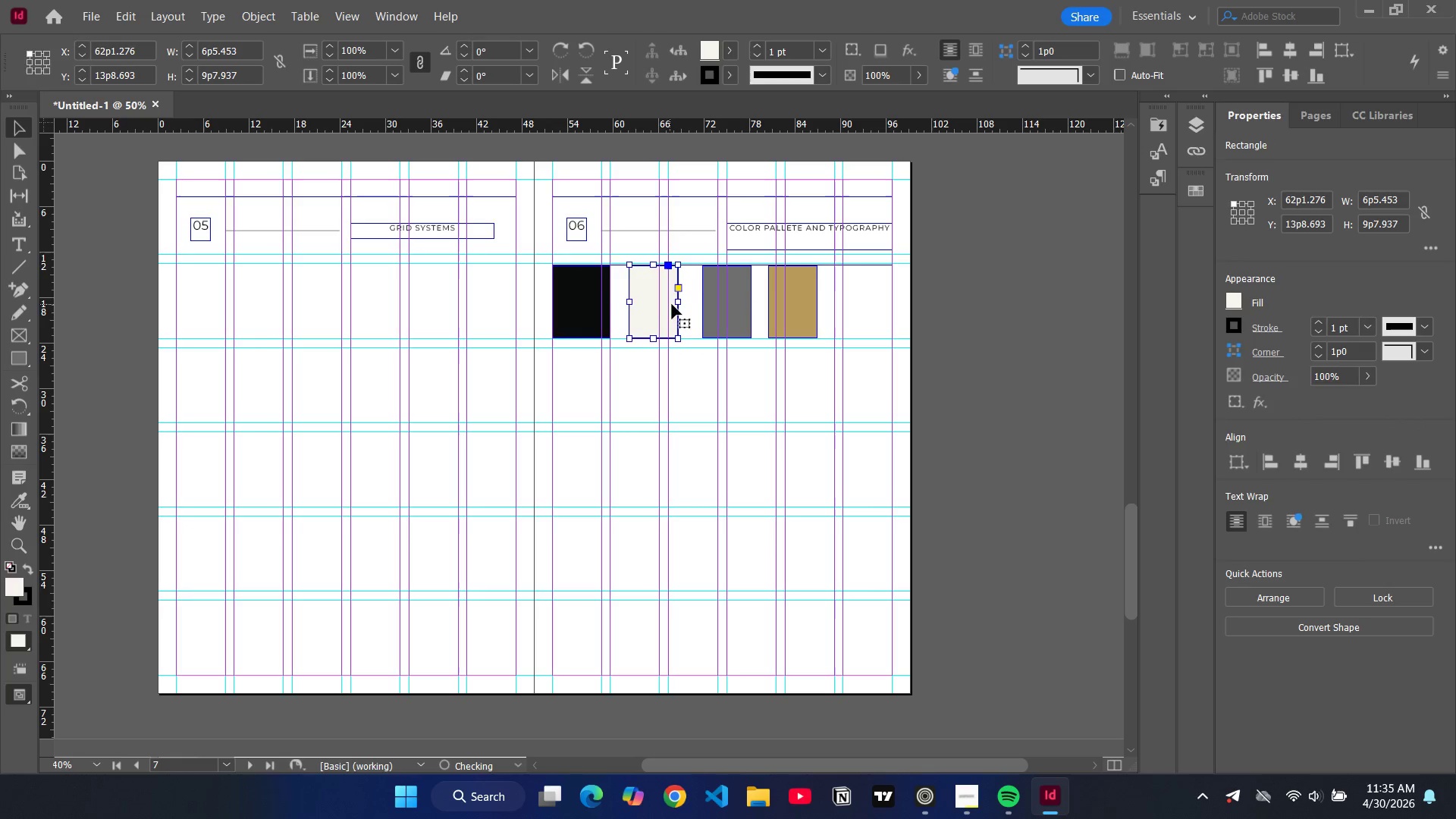 
wait(5.17)
 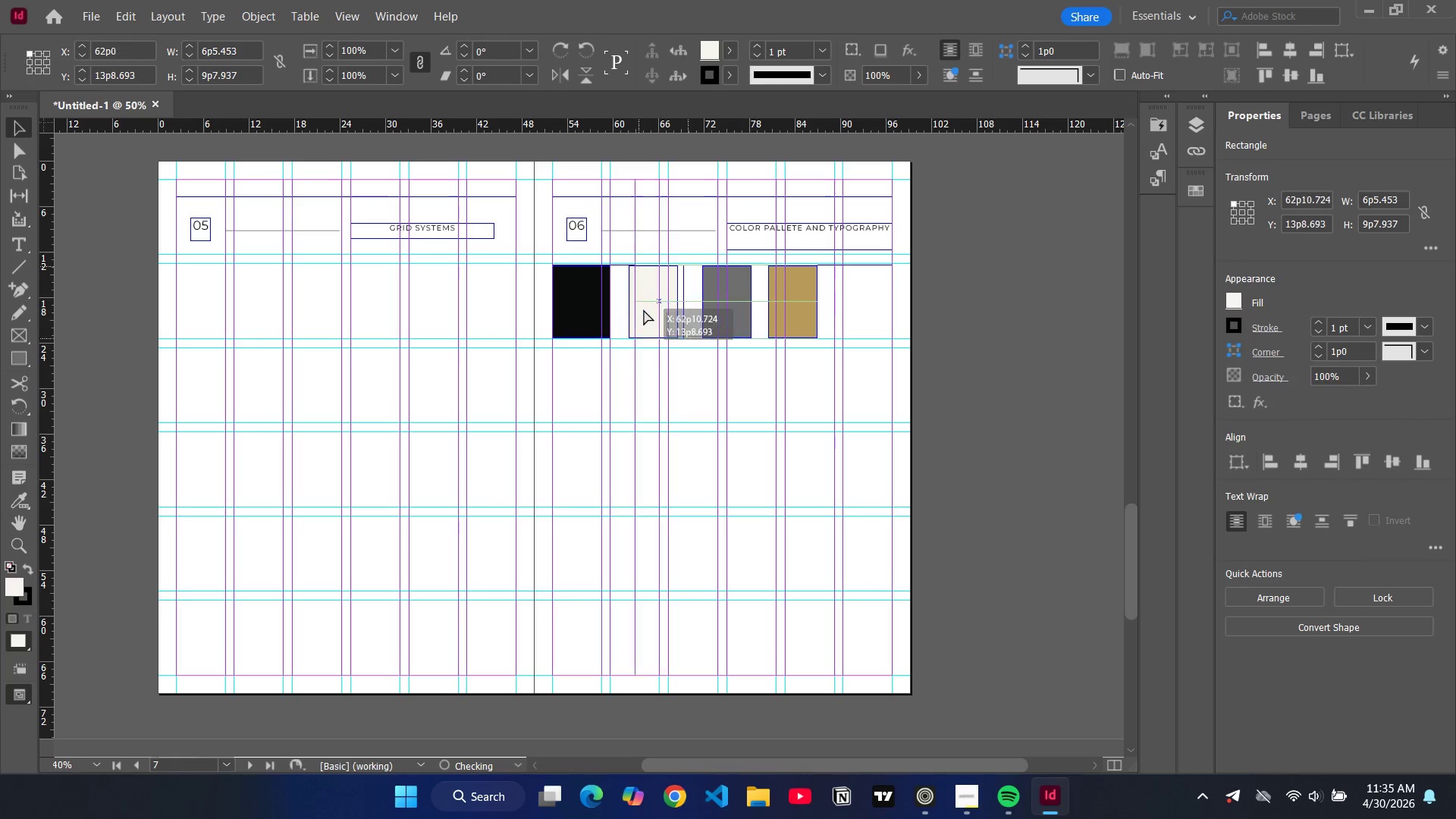 
left_click_drag(start_coordinate=[678, 302], to_coordinate=[685, 303])
 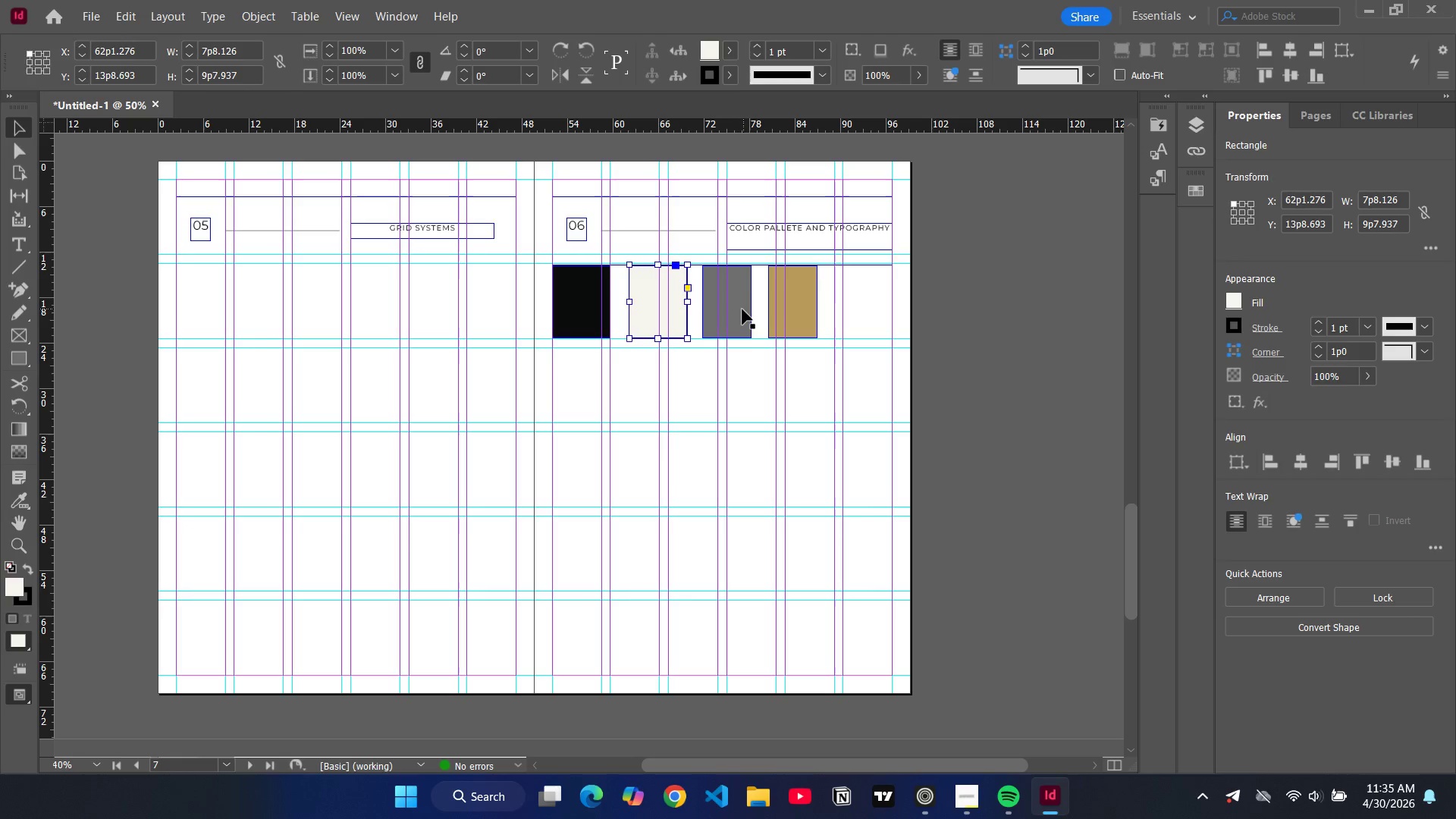 
left_click([742, 309])
 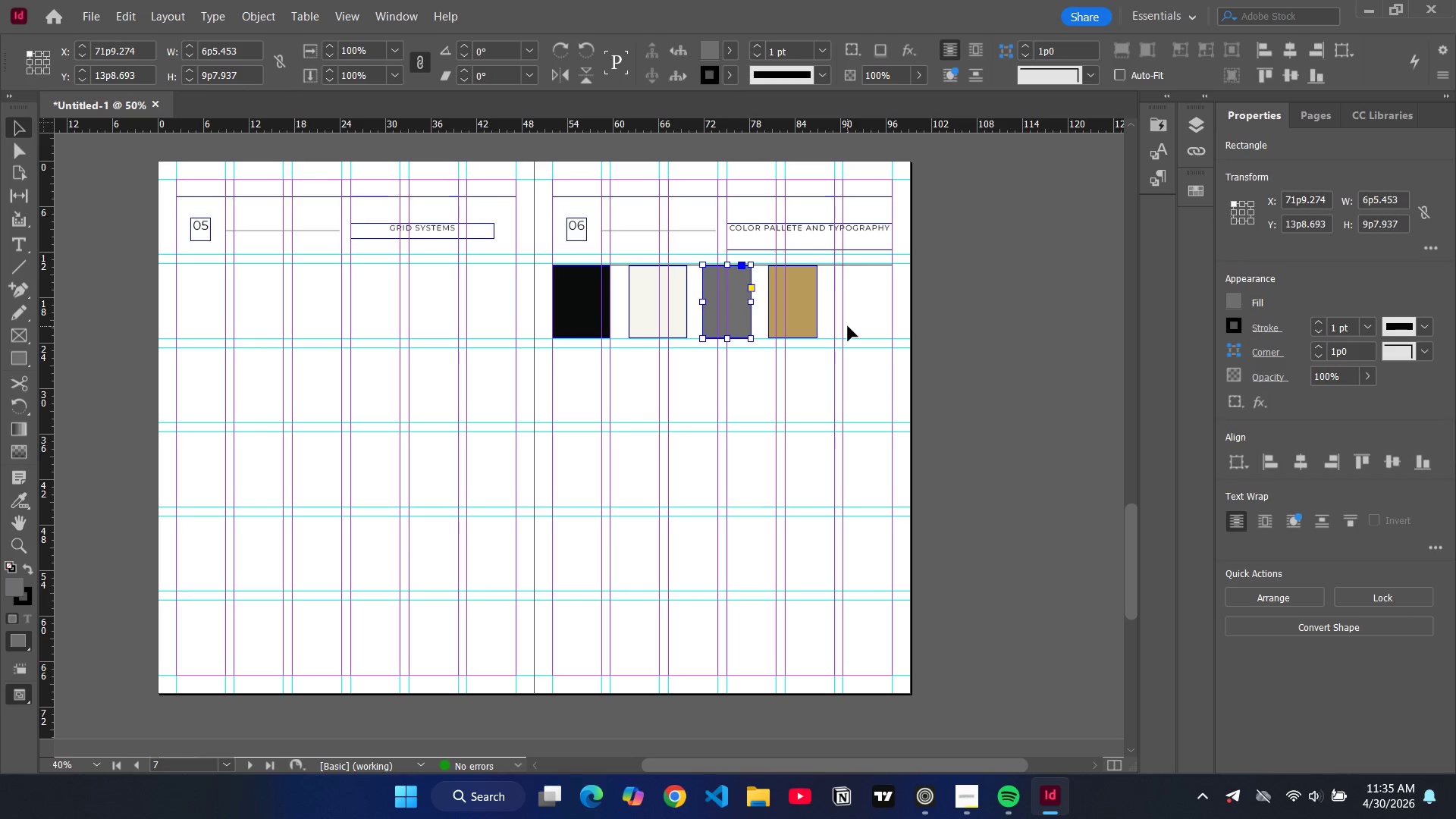 
key(Backspace)
 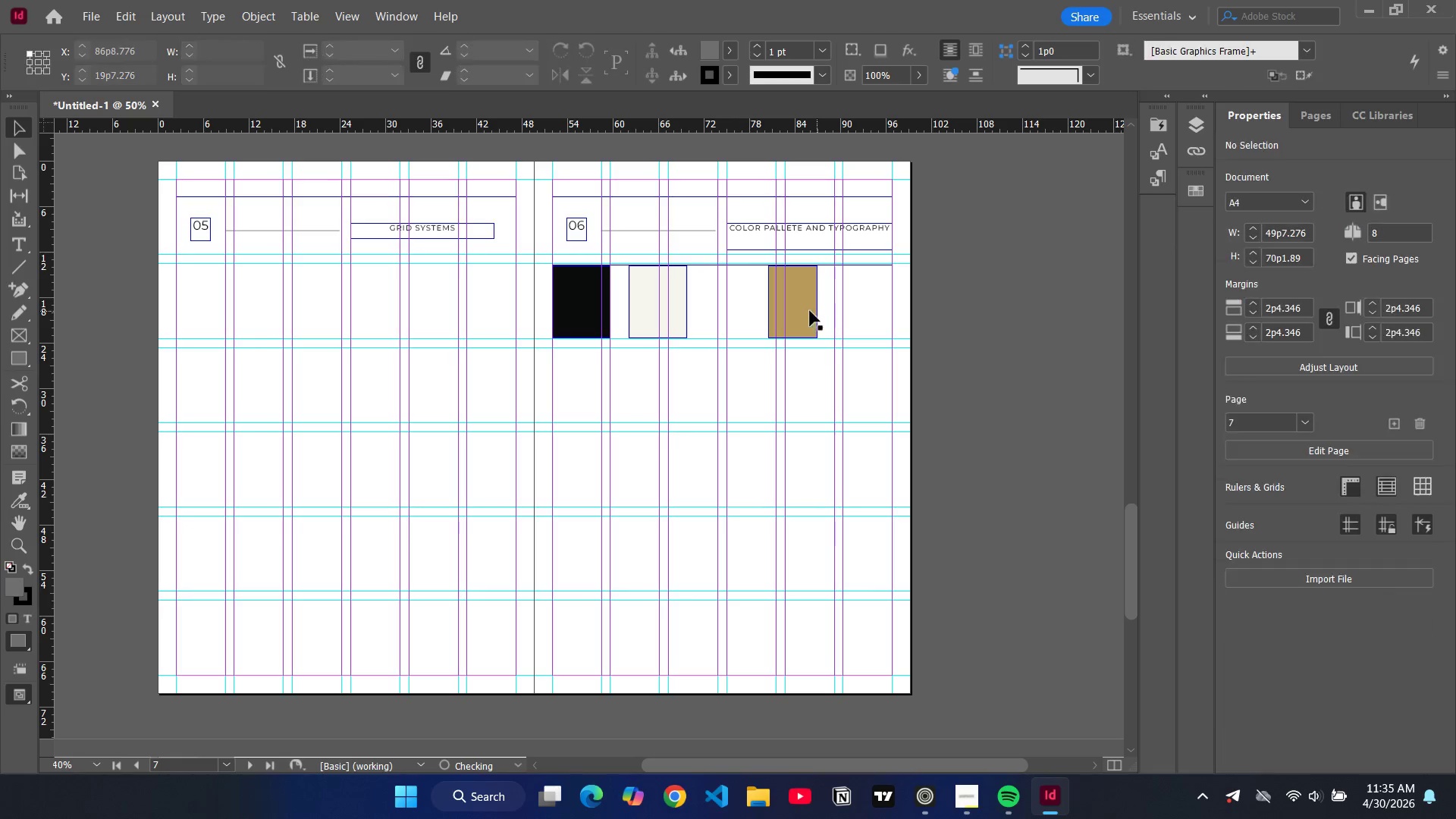 
left_click([810, 311])
 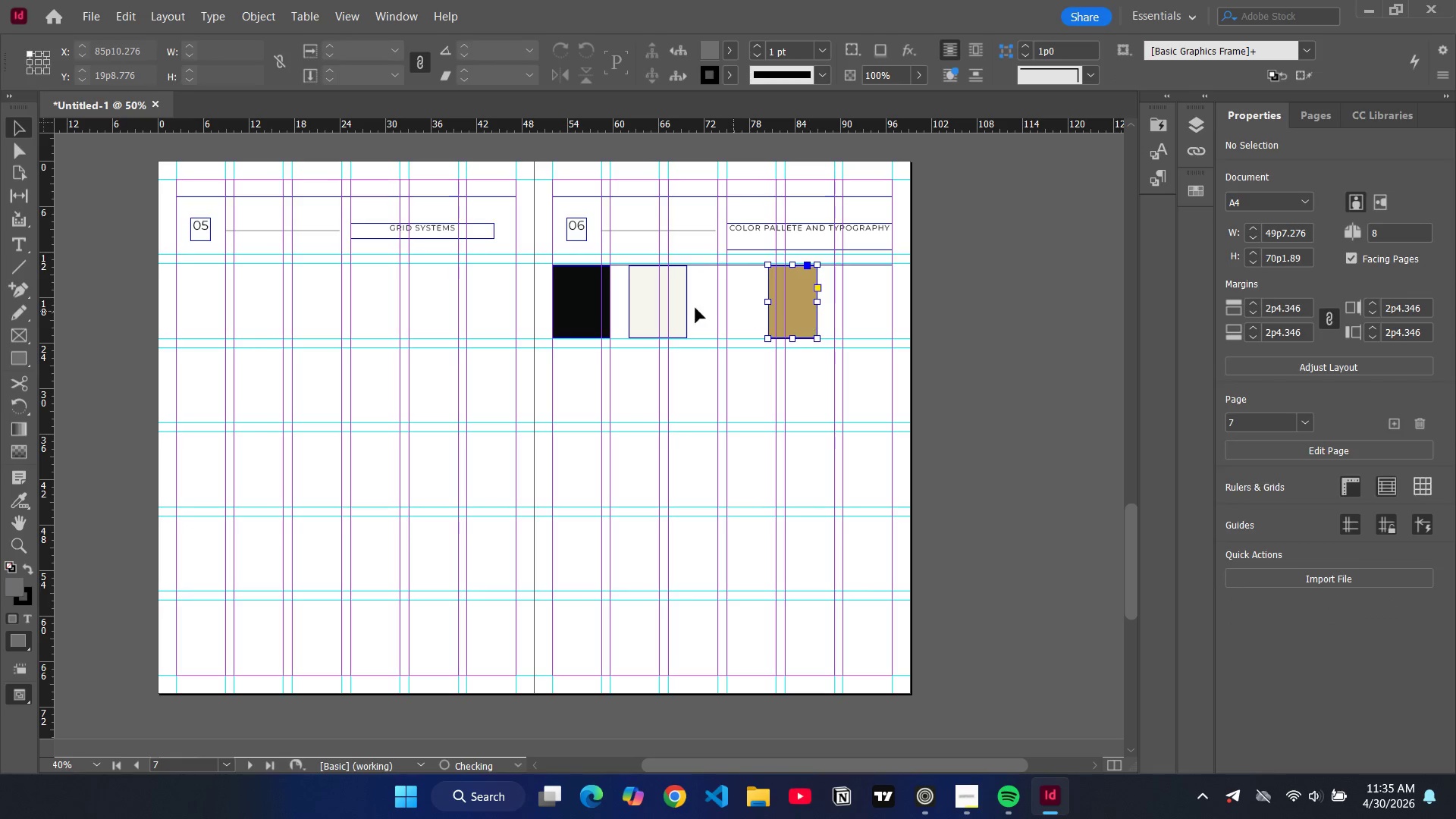 
key(Backspace)
 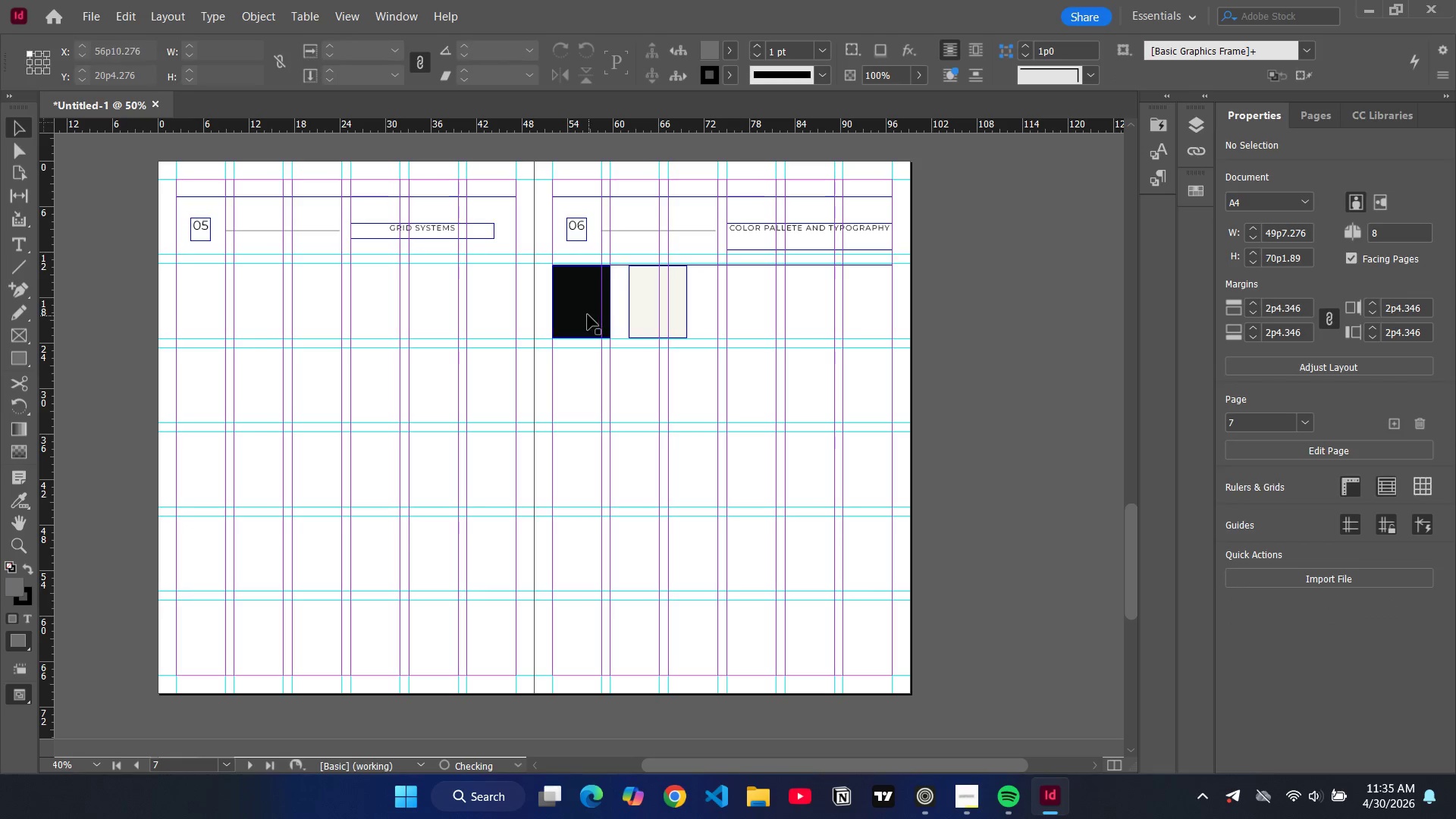 
left_click([588, 315])
 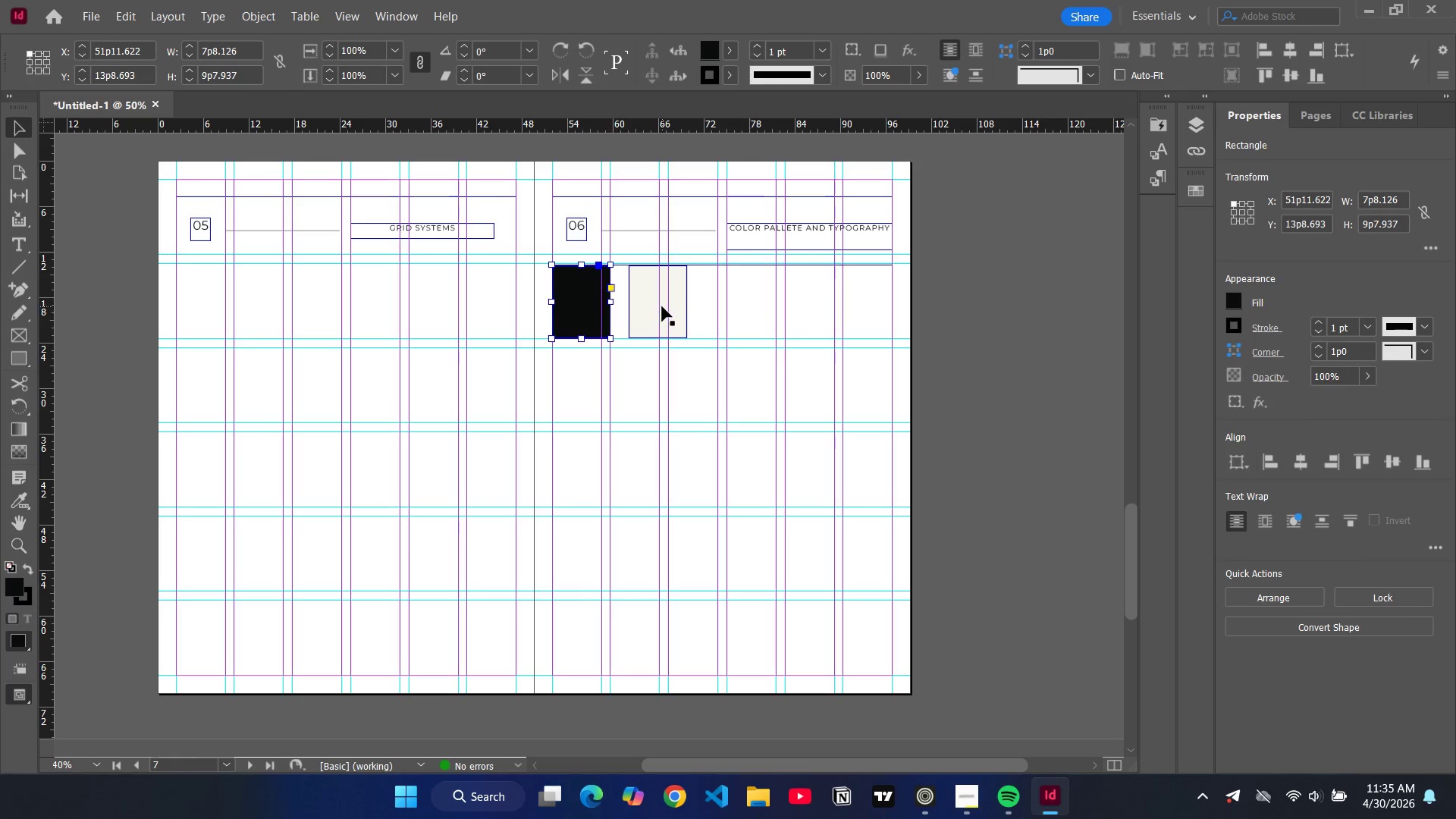 
left_click_drag(start_coordinate=[639, 305], to_coordinate=[670, 304])
 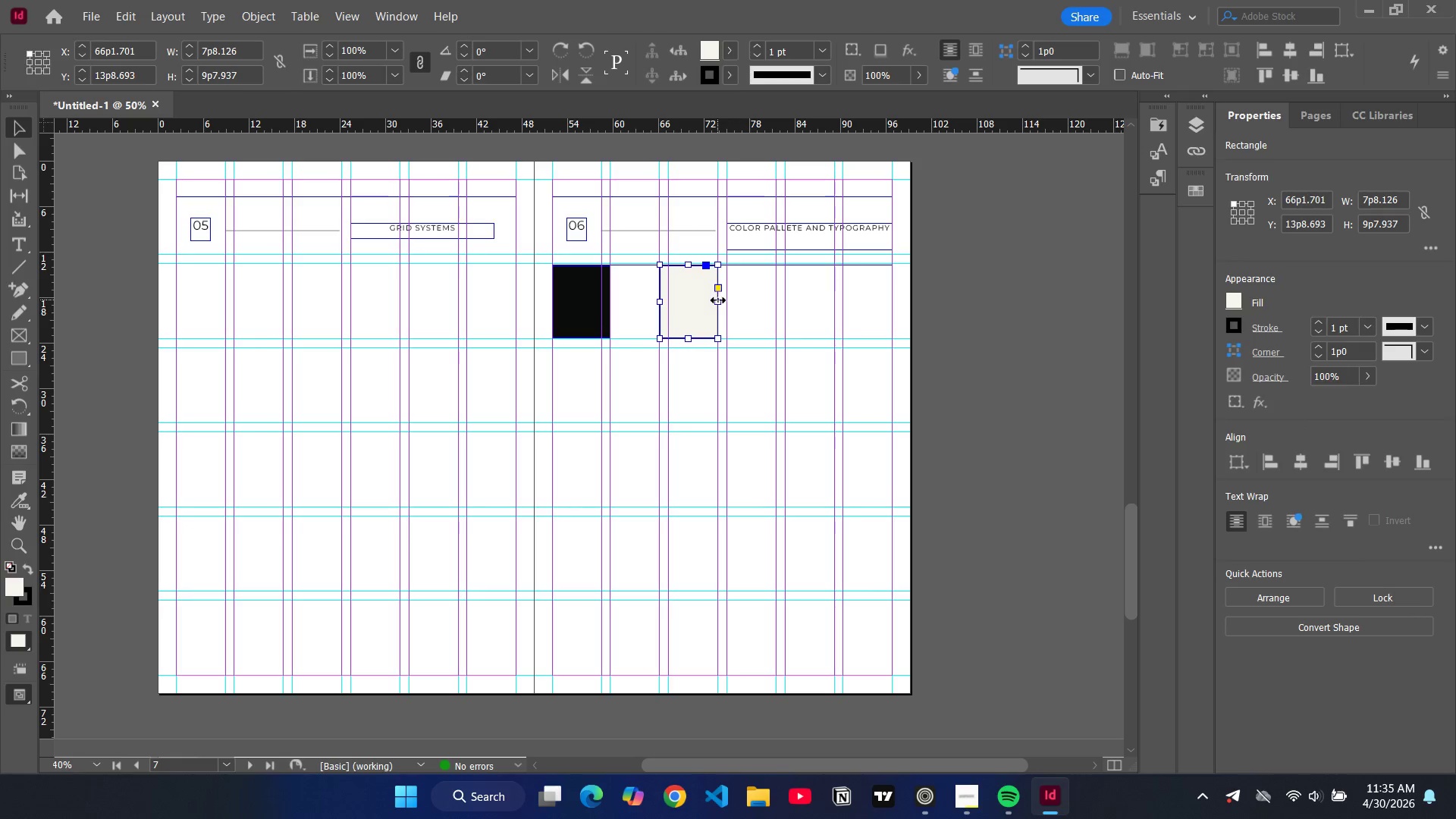 
left_click_drag(start_coordinate=[718, 300], to_coordinate=[727, 301])
 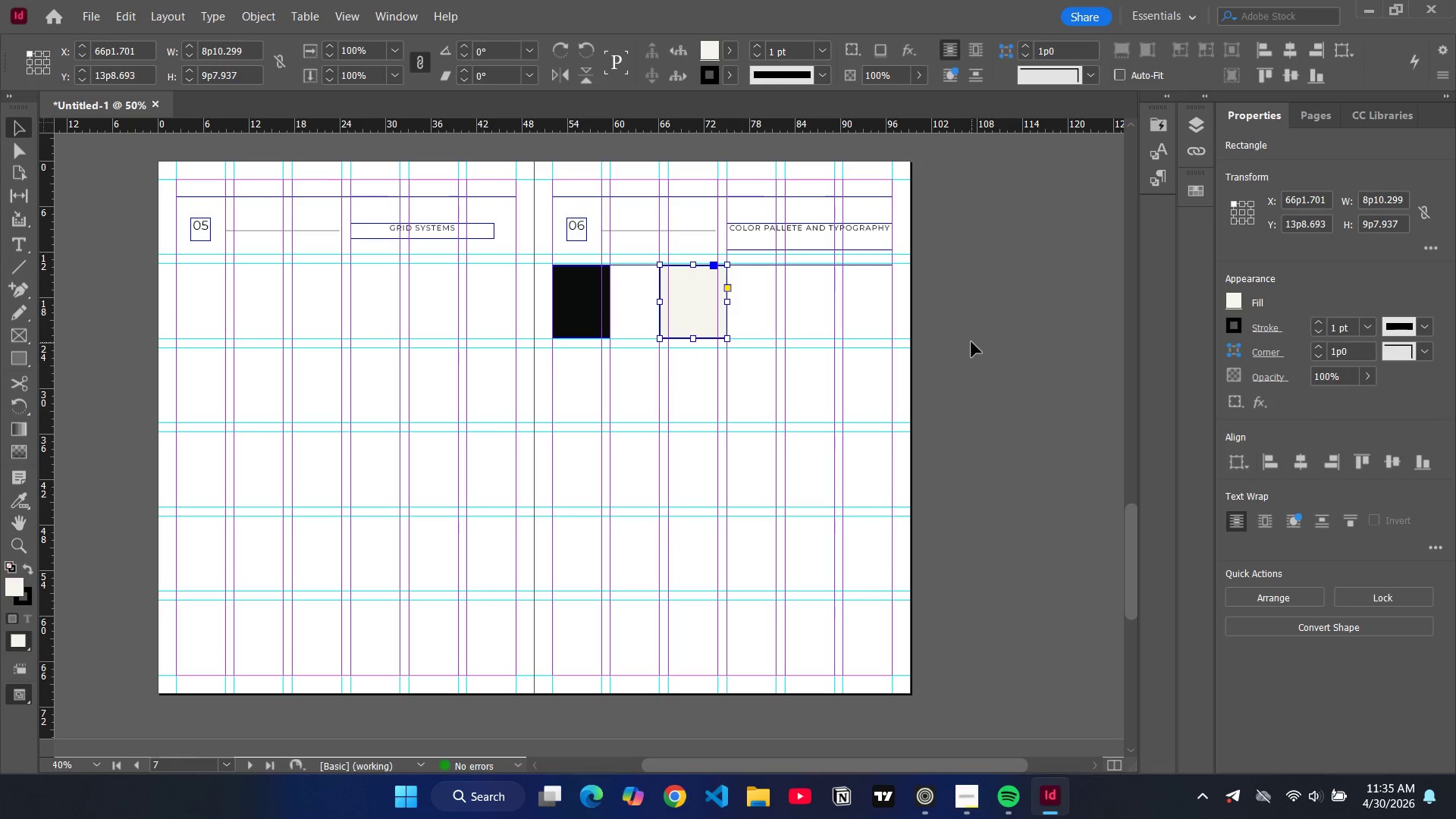 
left_click([971, 342])
 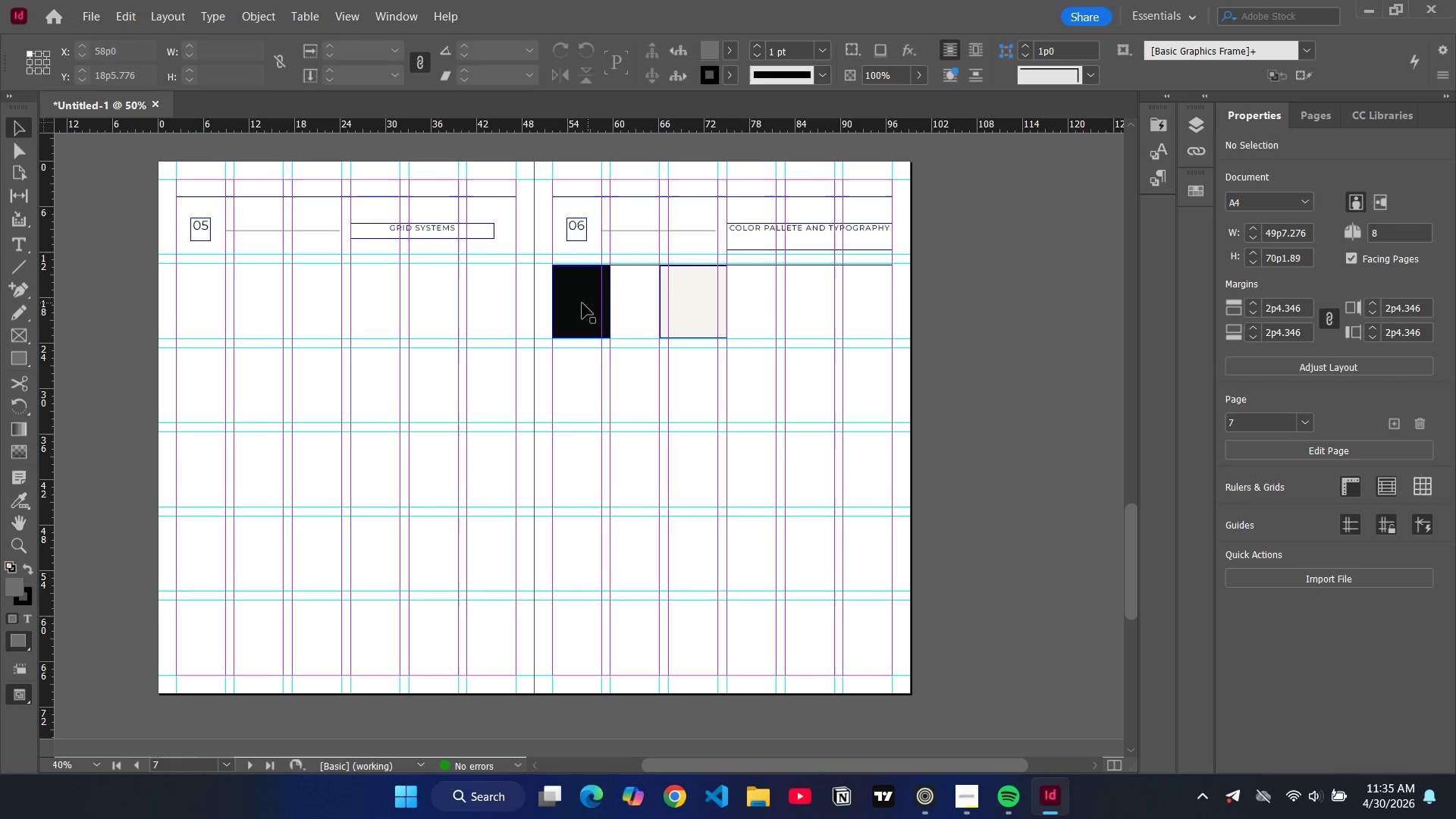 
left_click([582, 303])
 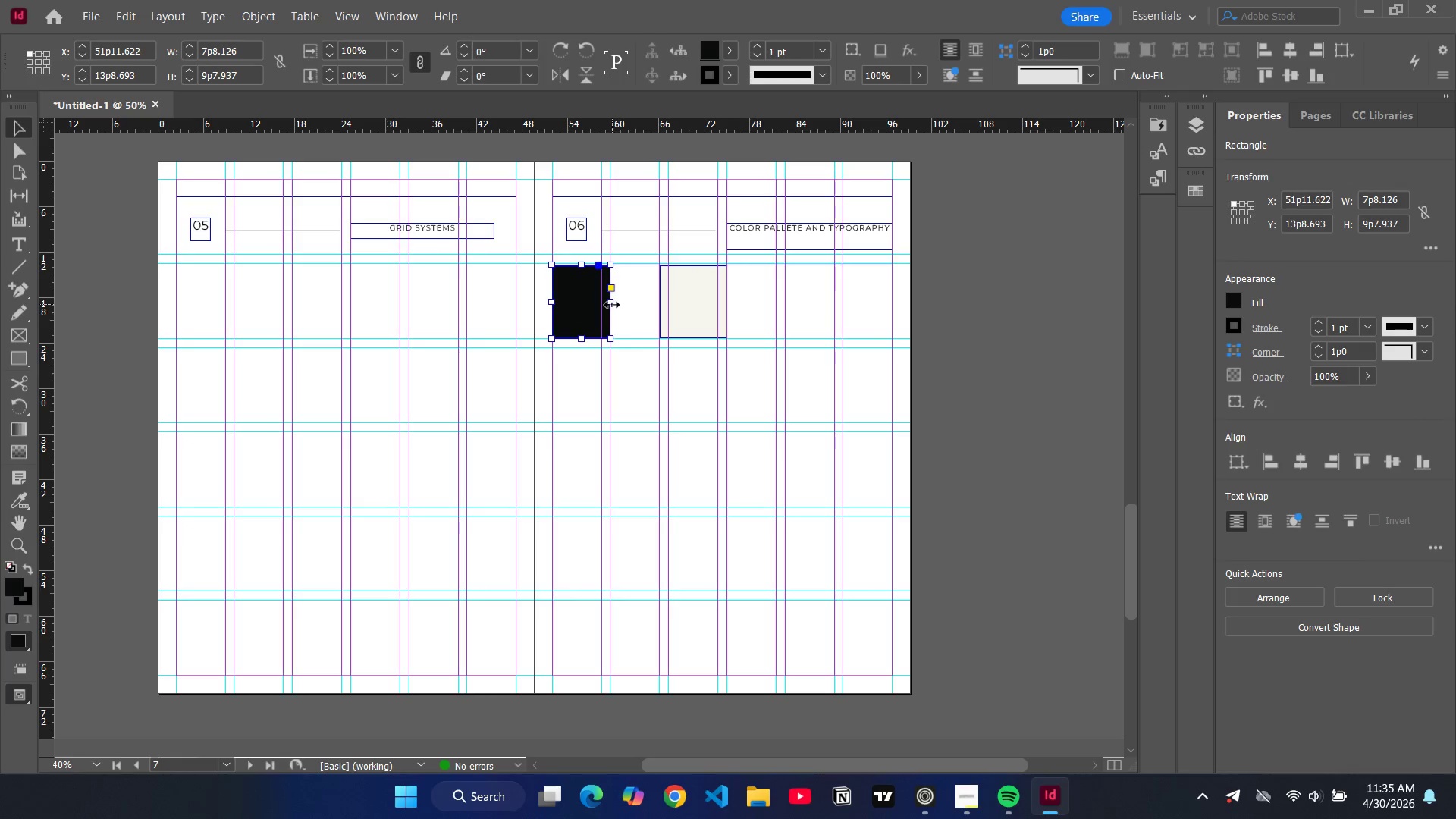 
left_click_drag(start_coordinate=[612, 305], to_coordinate=[619, 306])
 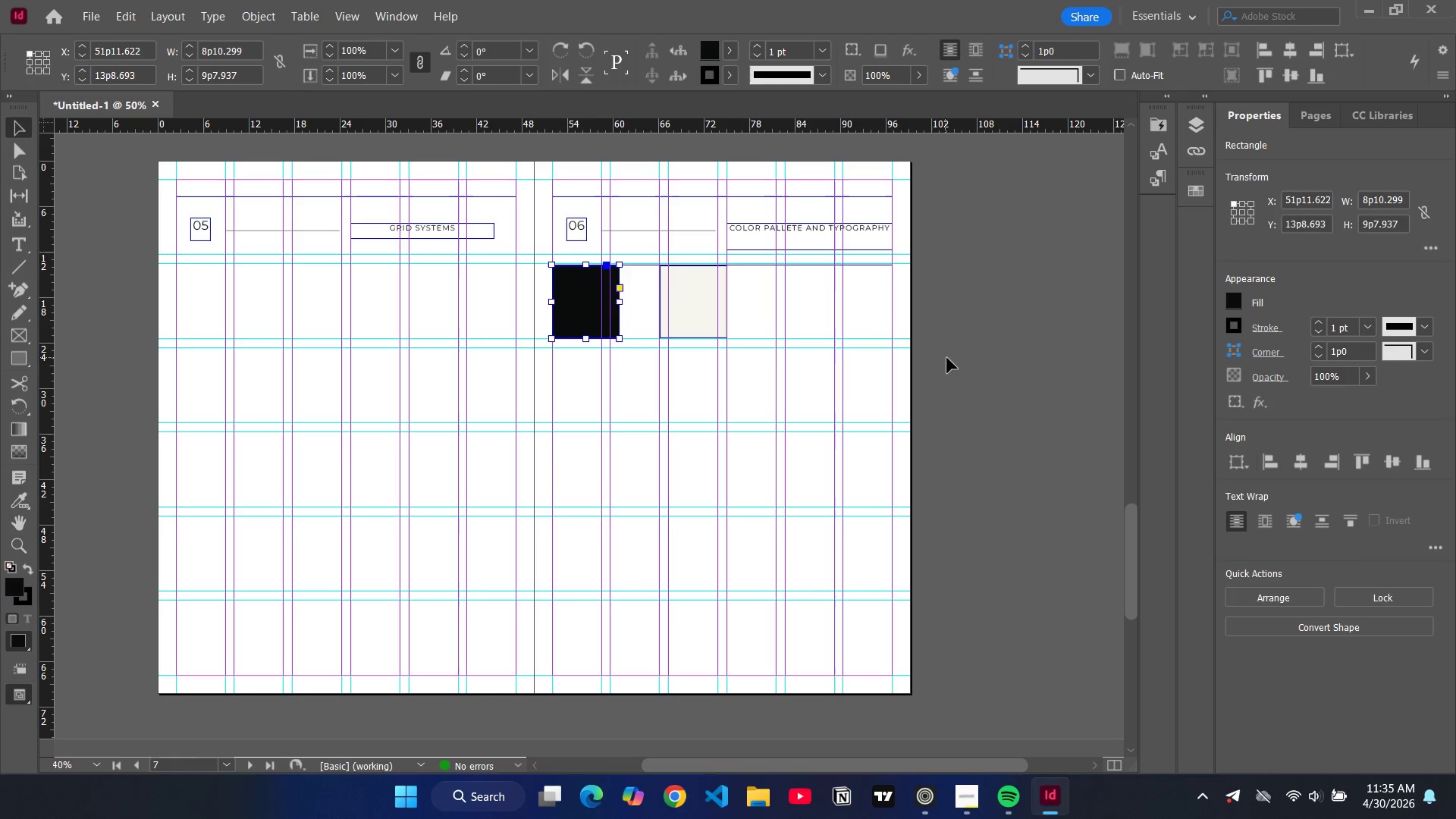 
left_click([947, 358])
 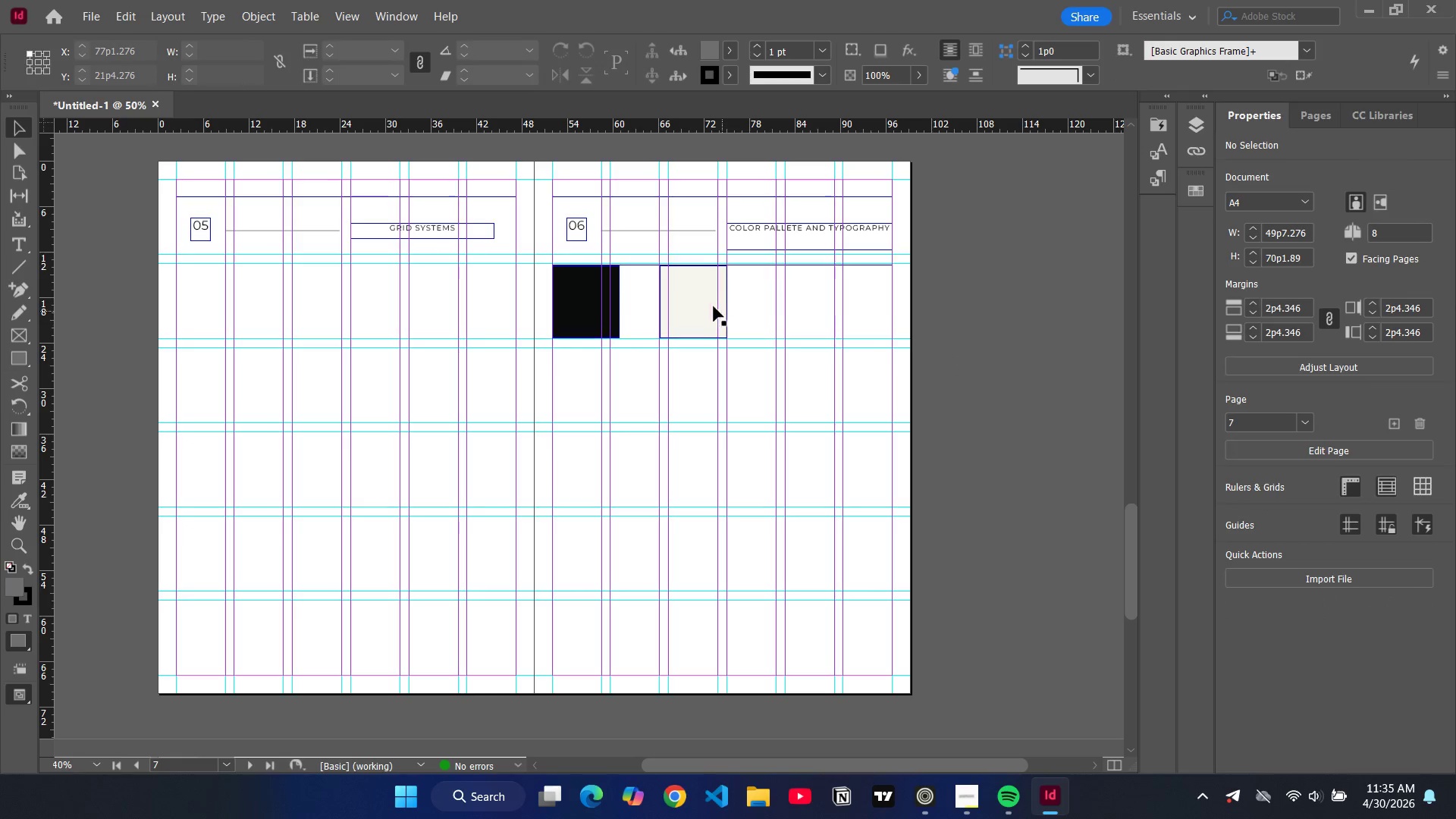 
left_click([701, 306])
 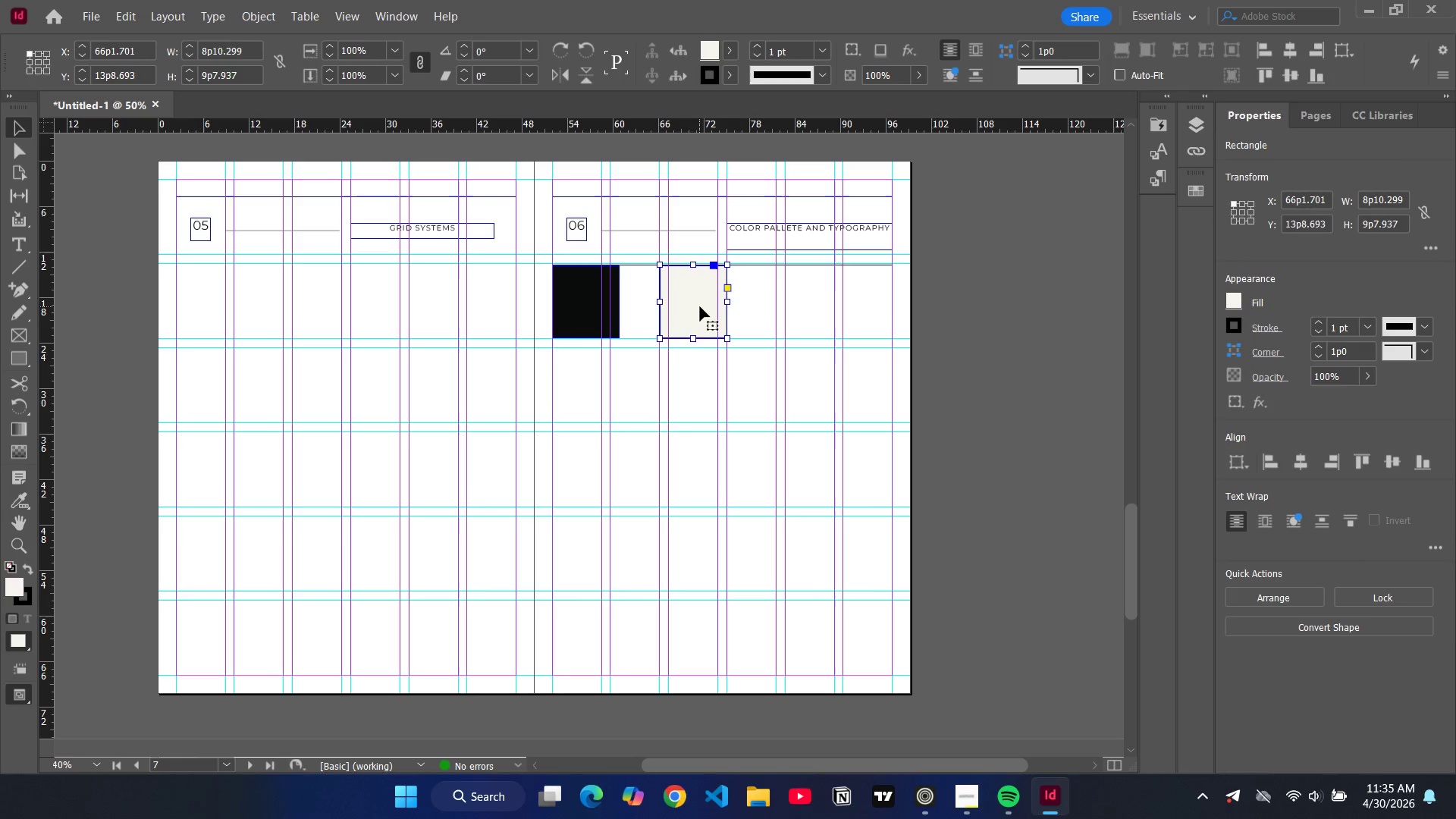 
key(Control+C)
 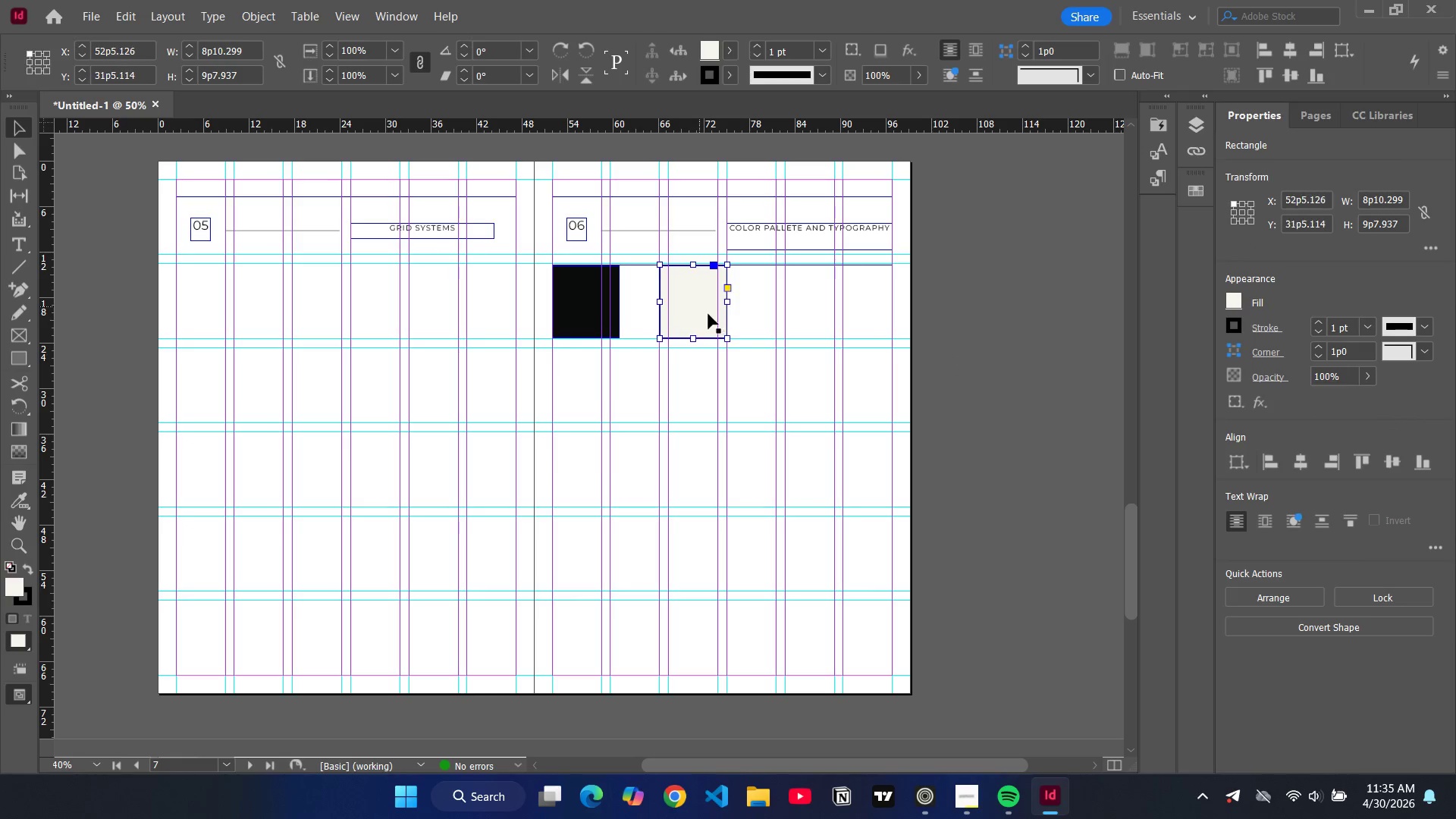 
key(Control+V)
 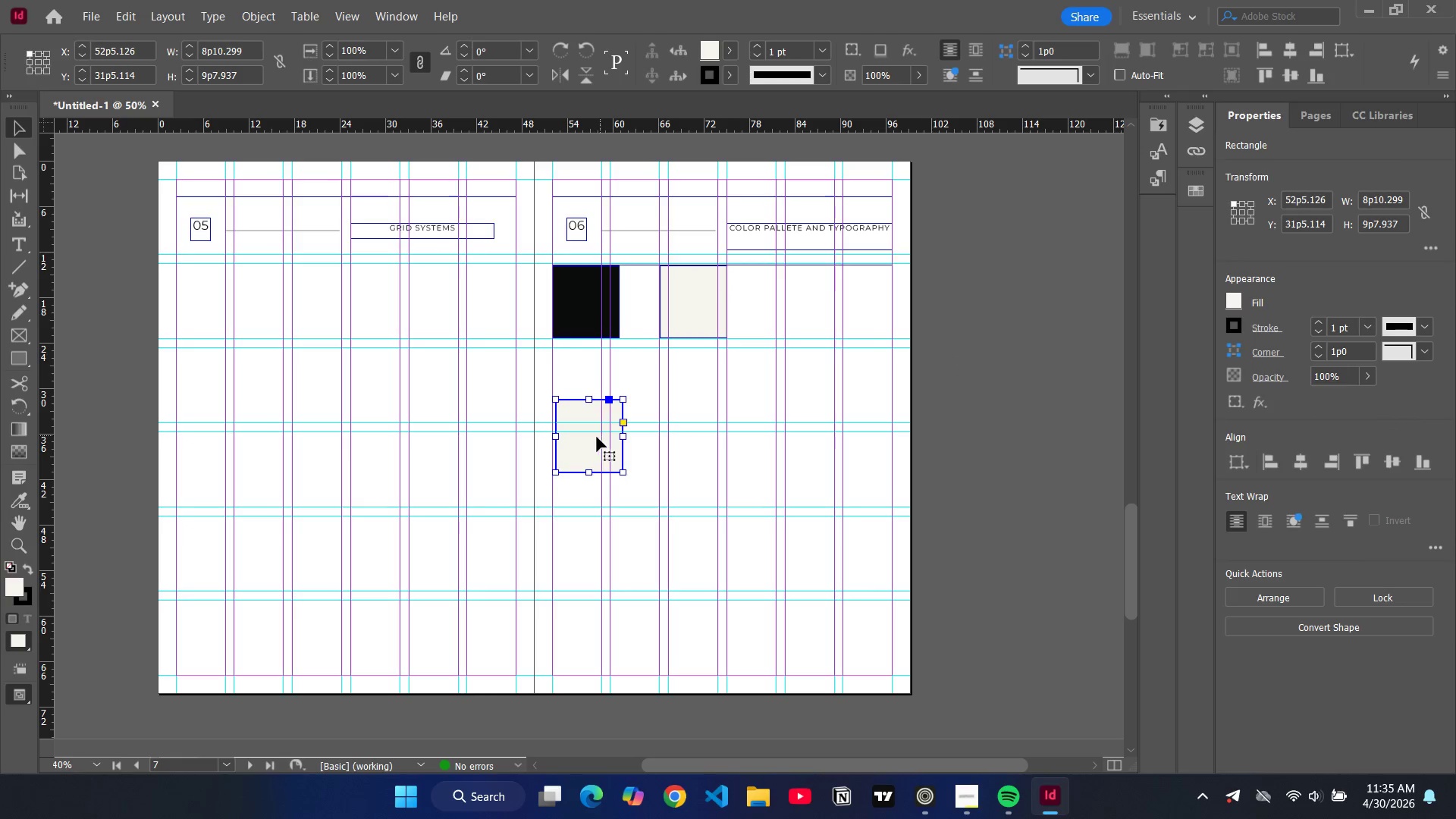 
left_click_drag(start_coordinate=[597, 437], to_coordinate=[799, 303])
 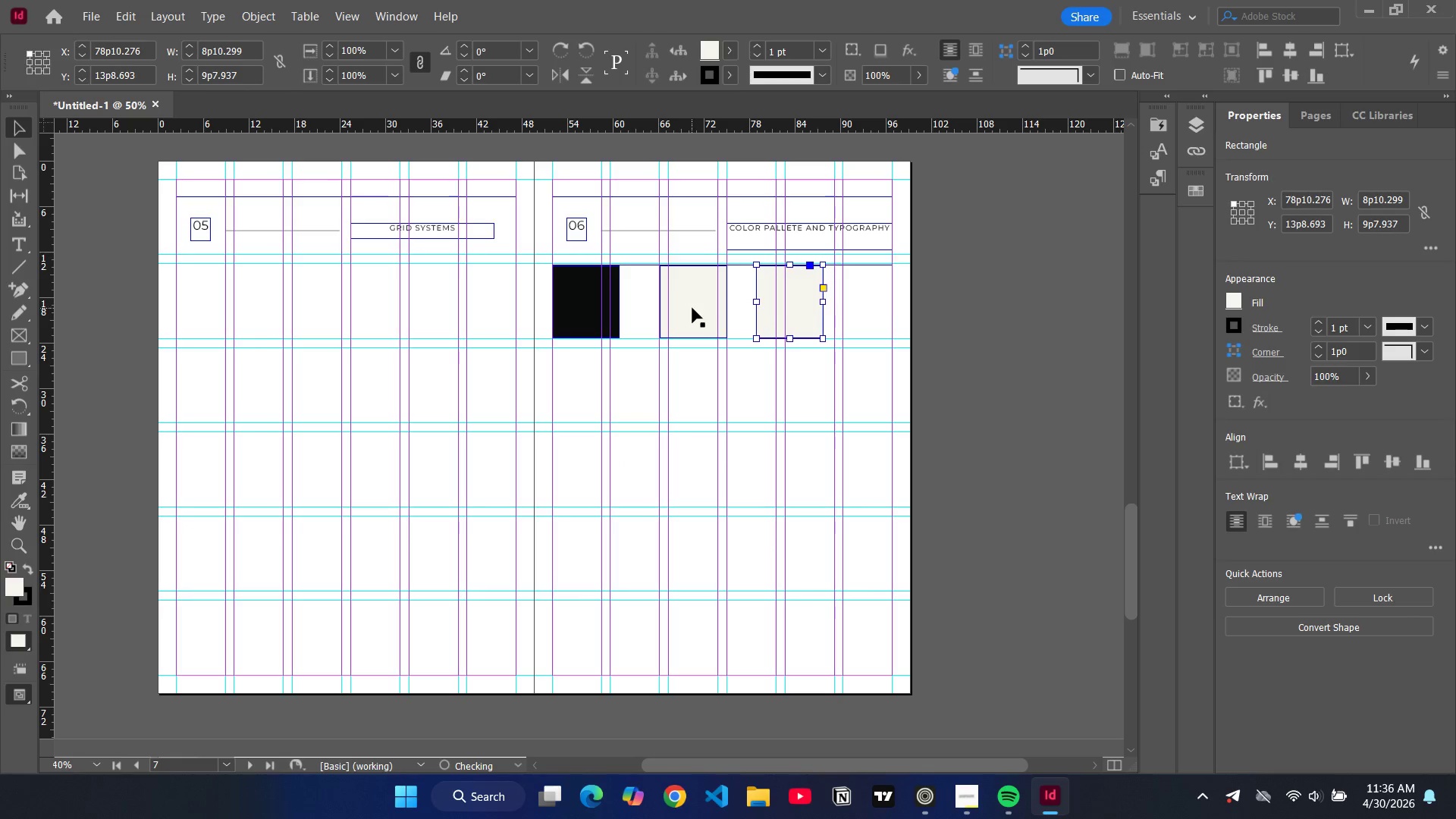 
left_click([692, 308])
 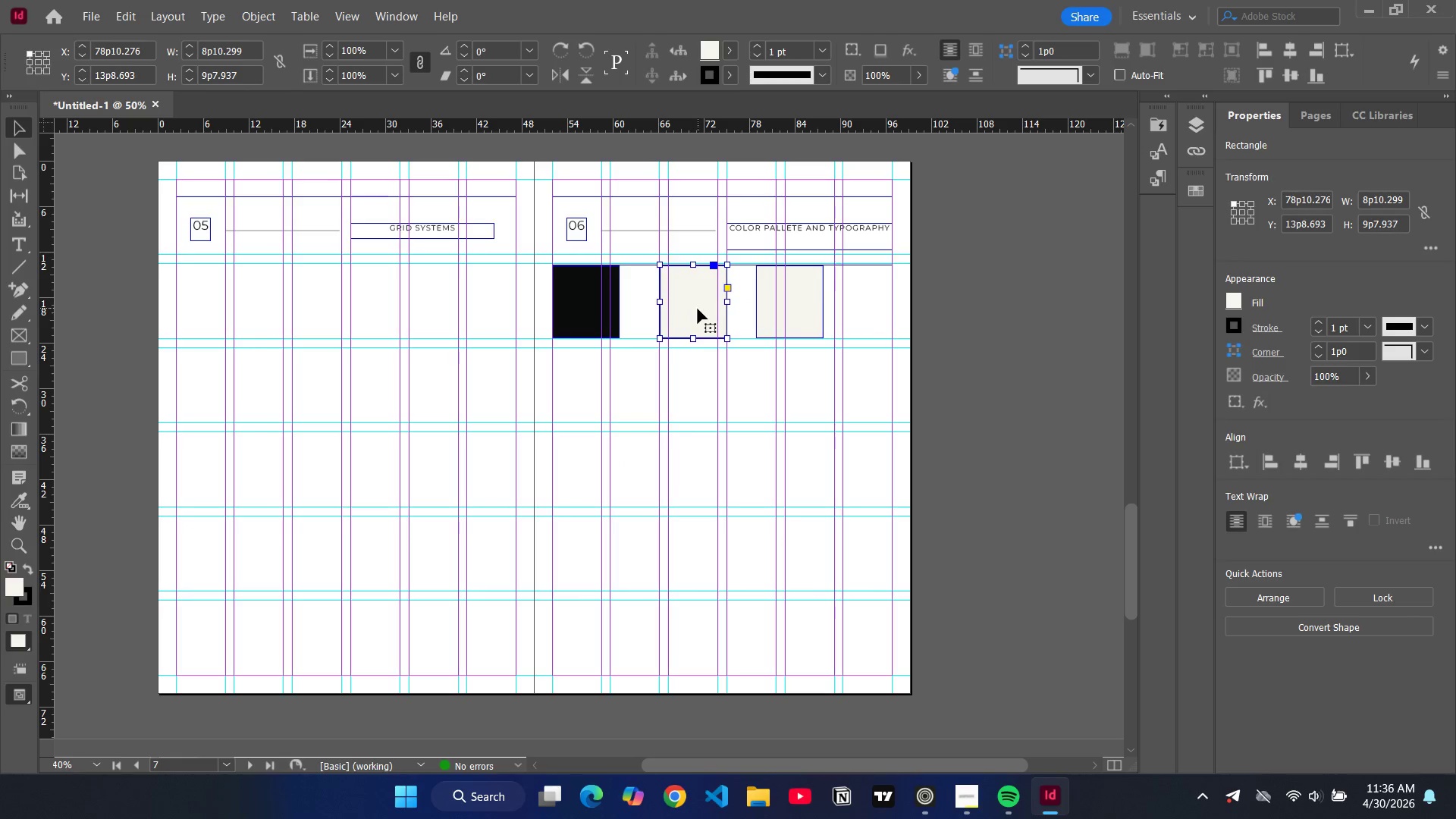 
left_click_drag(start_coordinate=[698, 309], to_coordinate=[686, 308])
 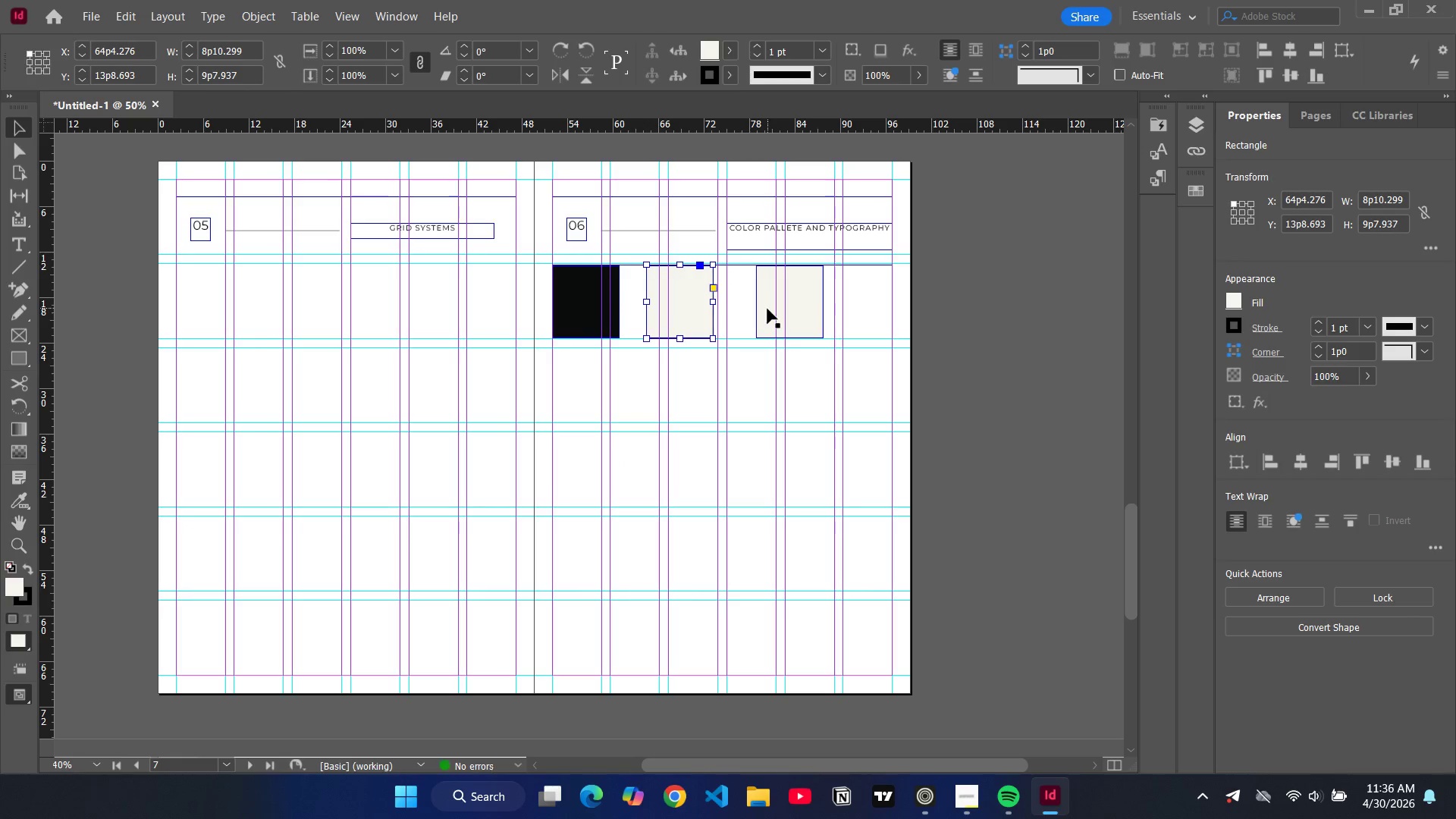 
left_click([767, 309])
 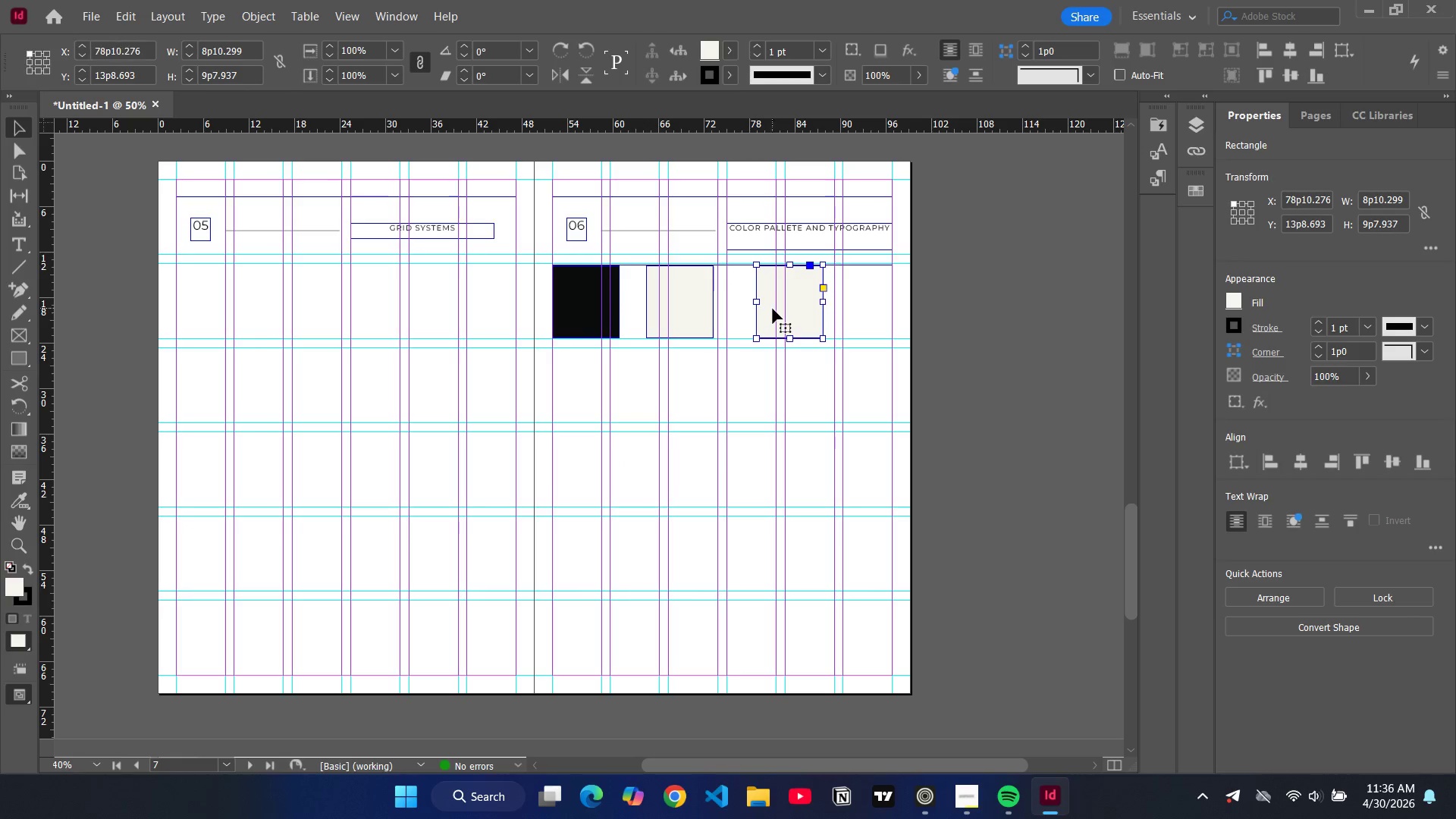 
left_click_drag(start_coordinate=[773, 309], to_coordinate=[768, 309])
 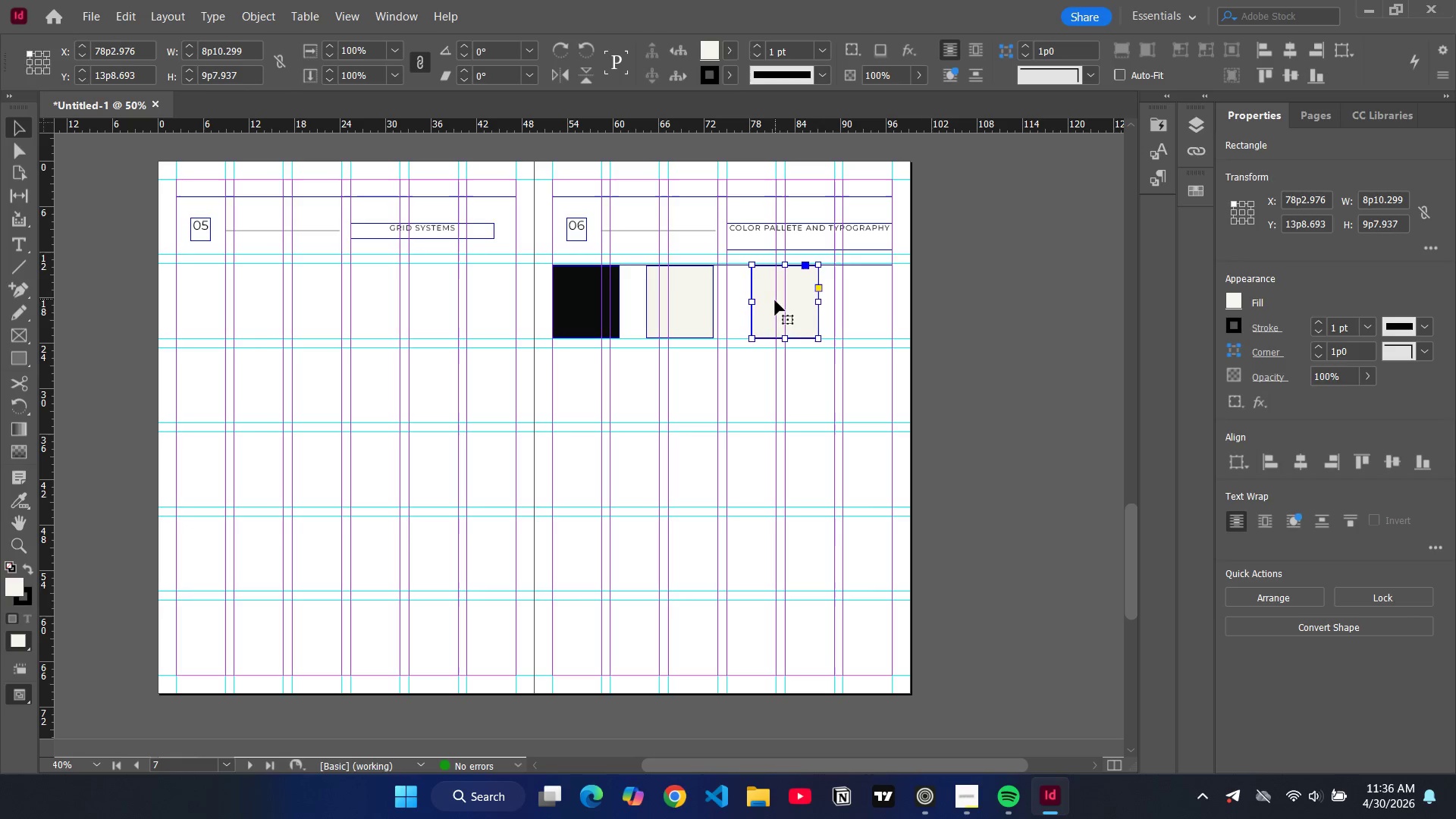 
left_click_drag(start_coordinate=[781, 303], to_coordinate=[761, 304])
 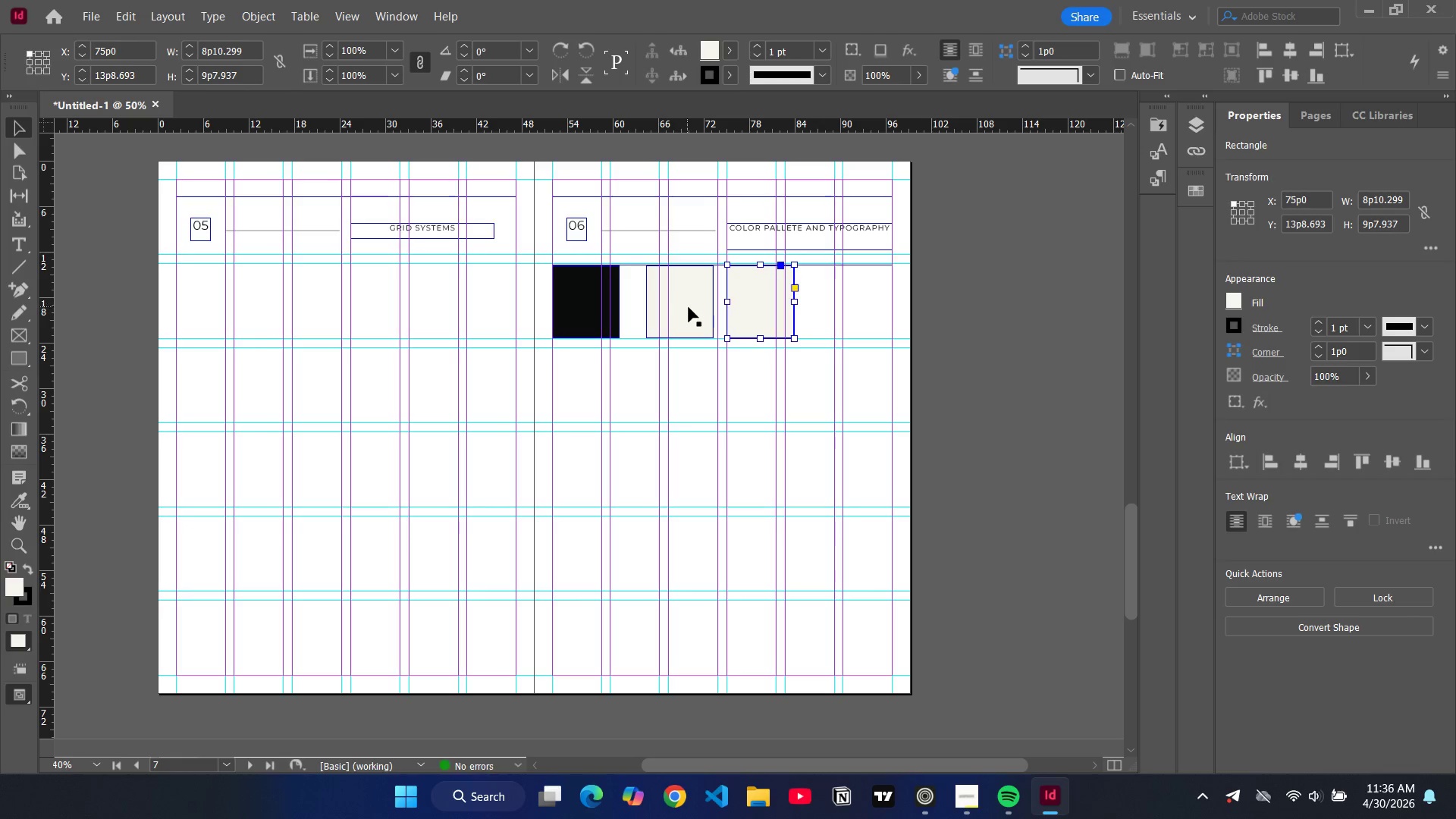 
left_click([689, 307])
 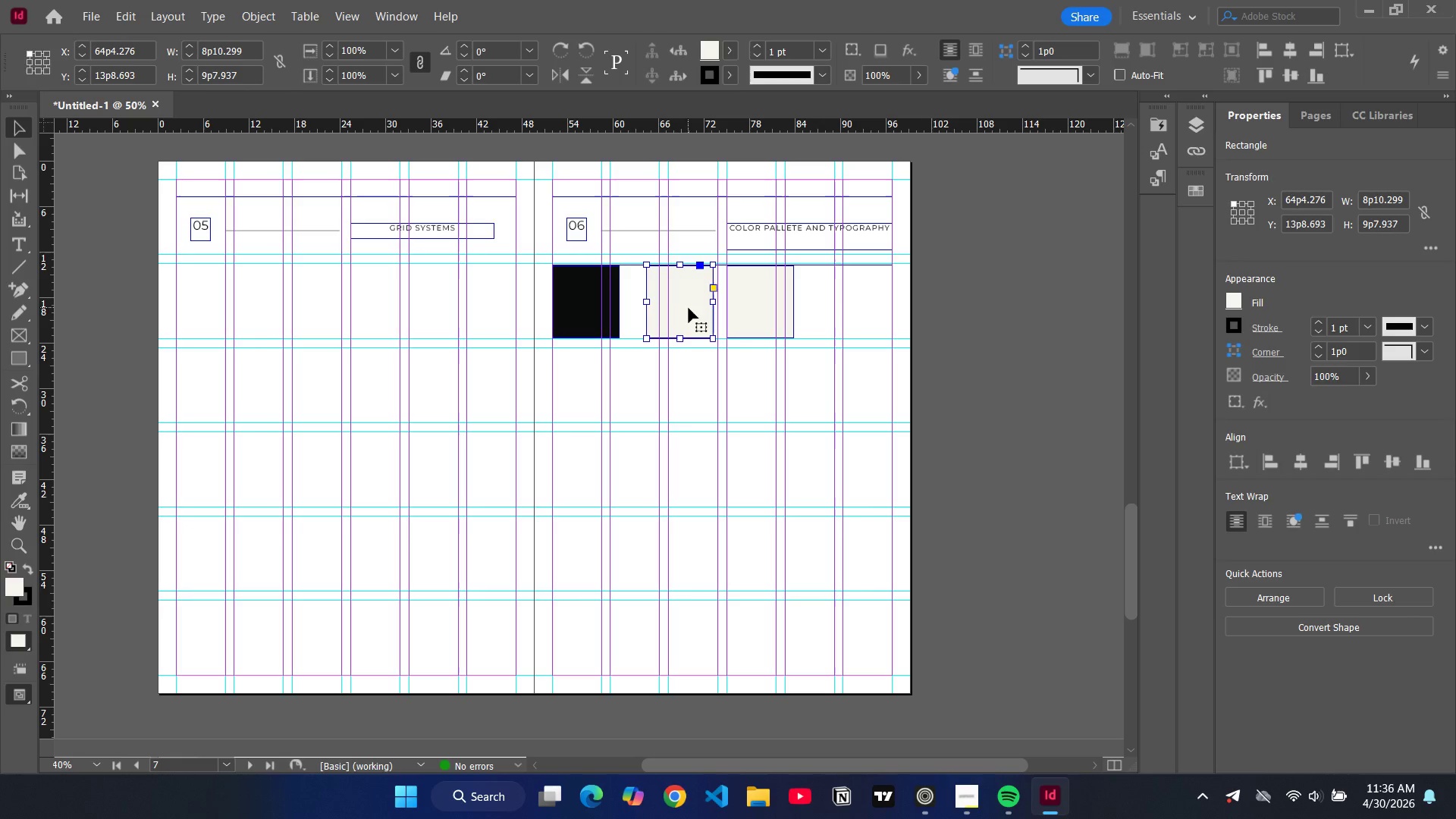 
left_click_drag(start_coordinate=[689, 307], to_coordinate=[676, 308])
 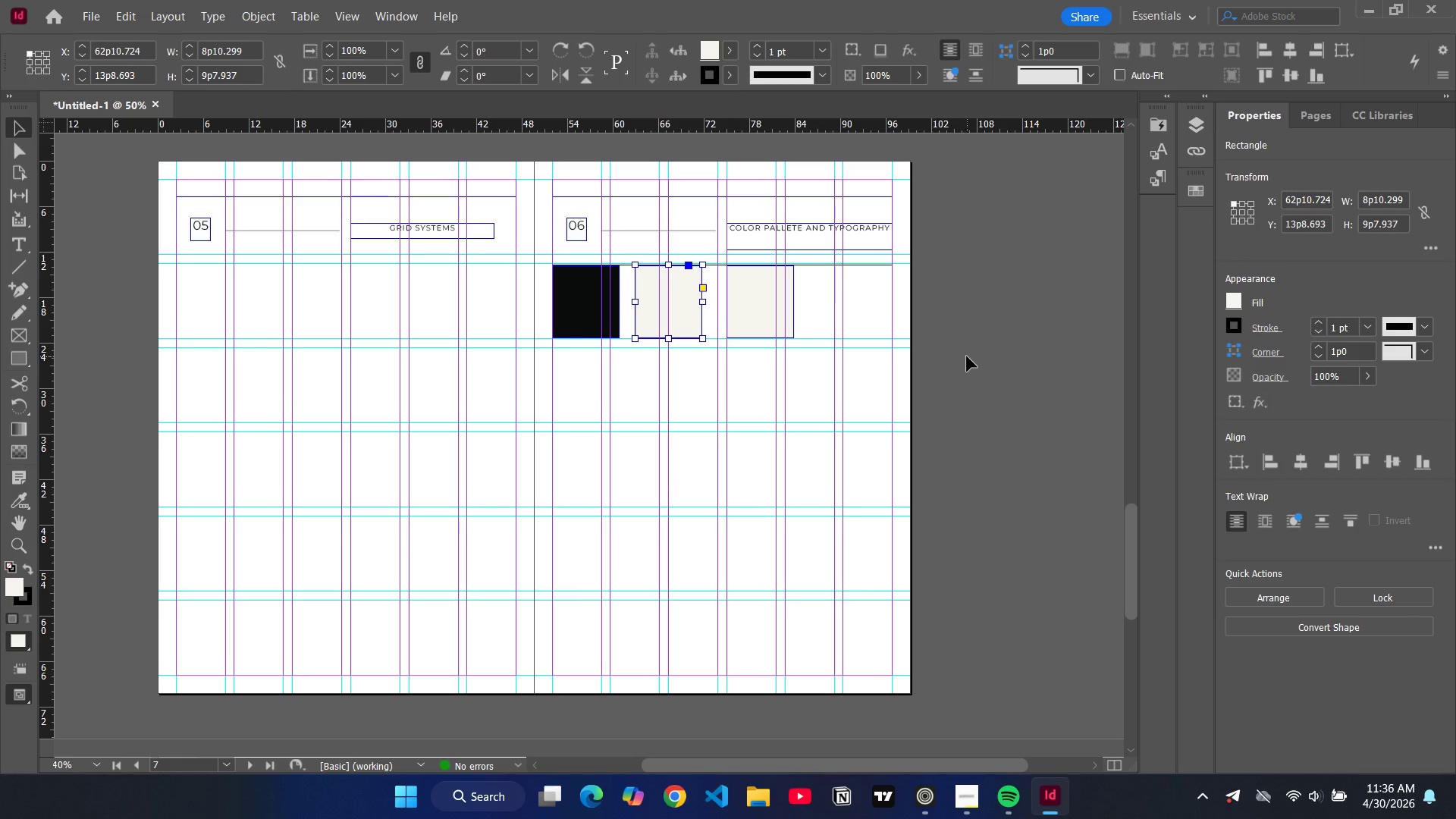 
left_click([968, 356])
 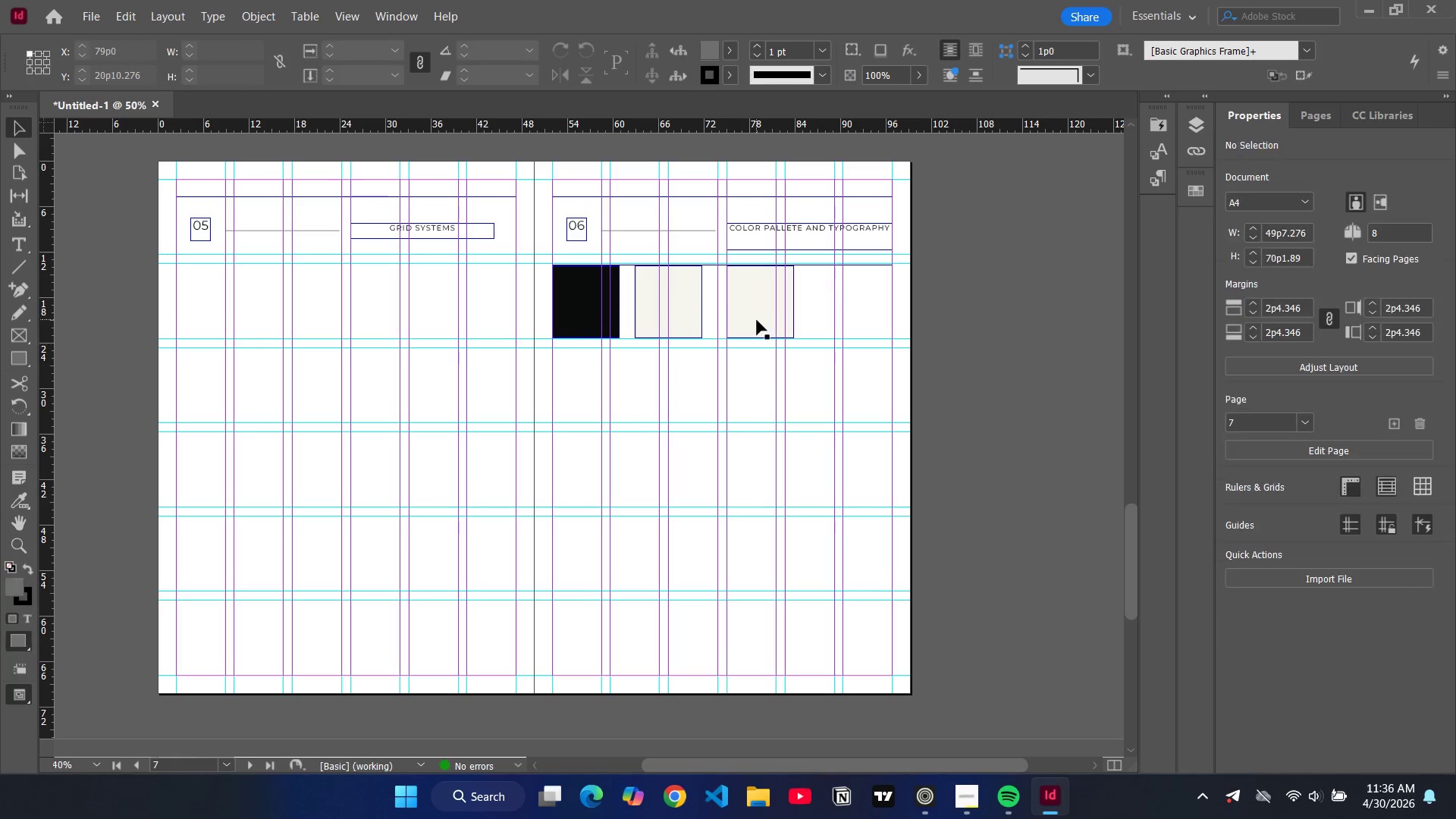 
left_click([757, 320])
 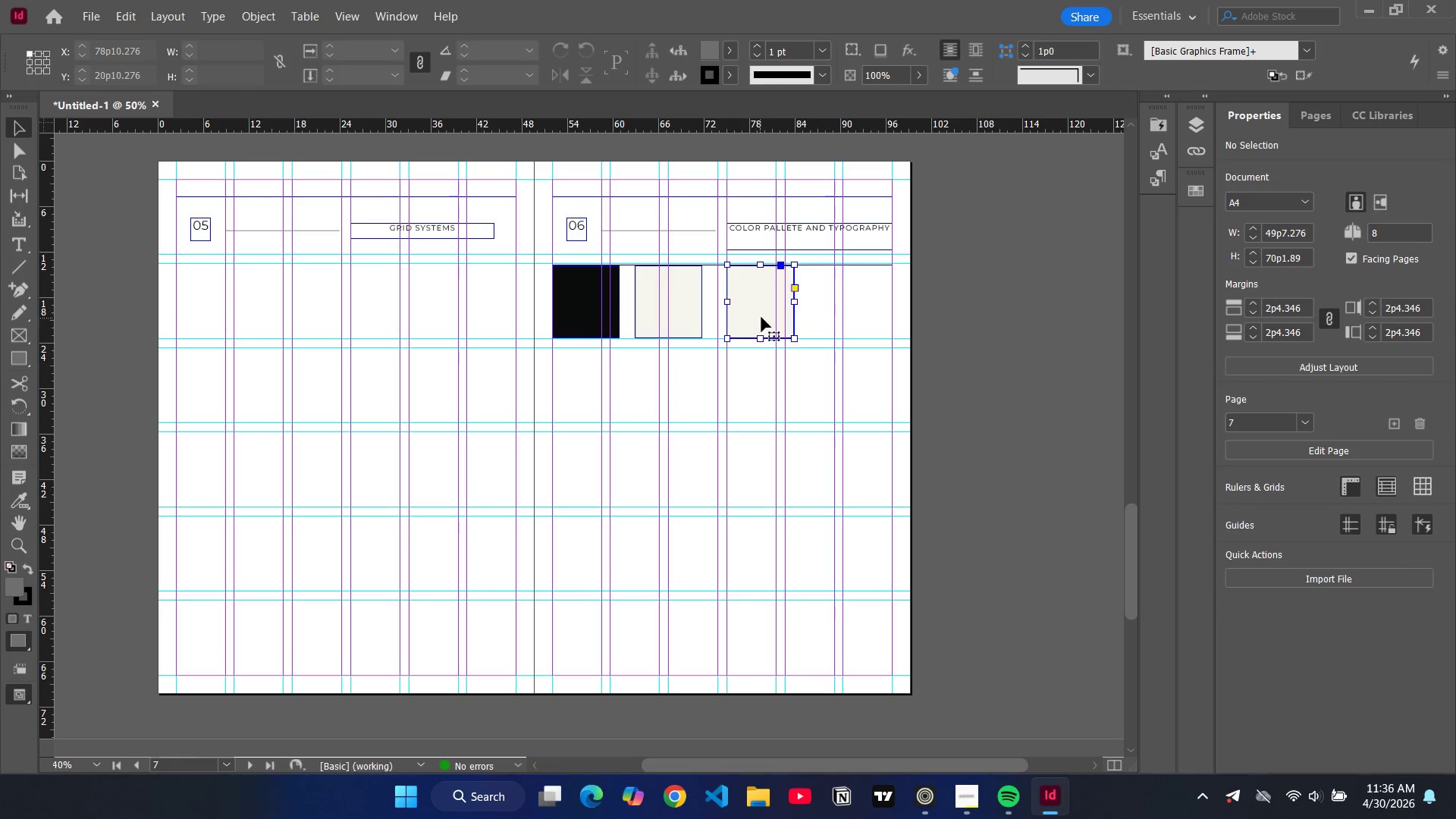 
left_click_drag(start_coordinate=[761, 317], to_coordinate=[753, 317])
 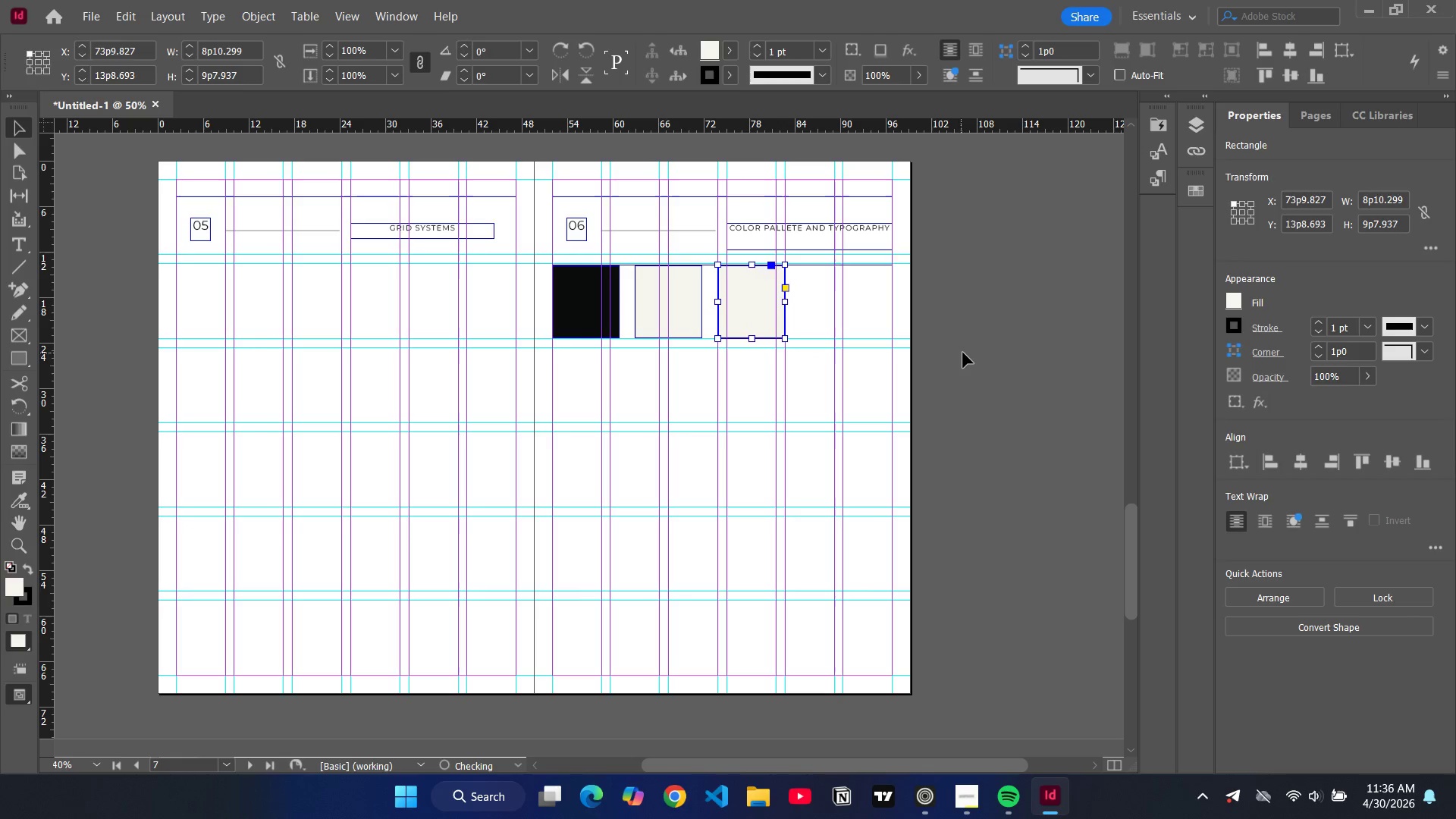 
left_click([963, 353])
 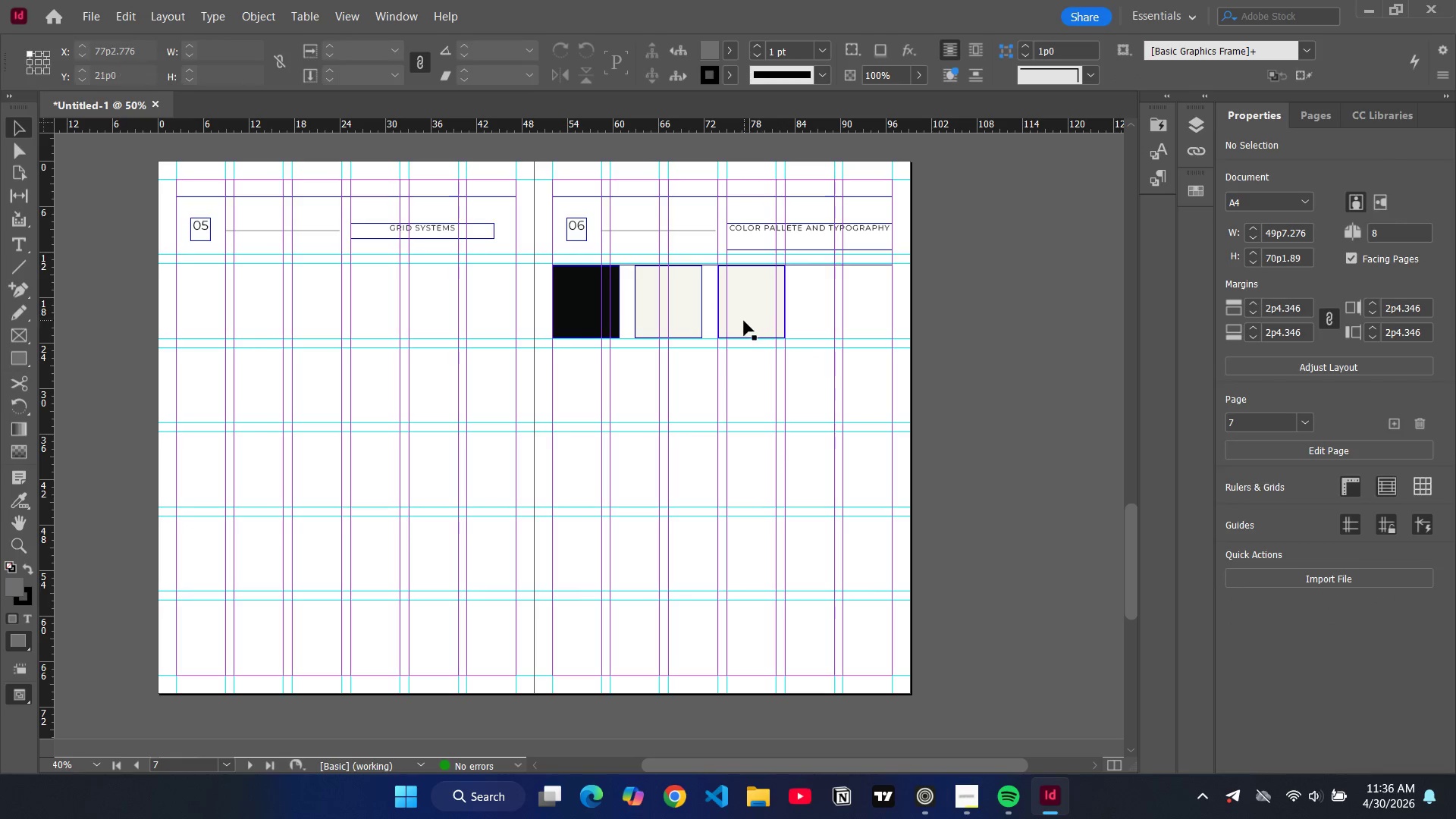 
left_click([748, 325])
 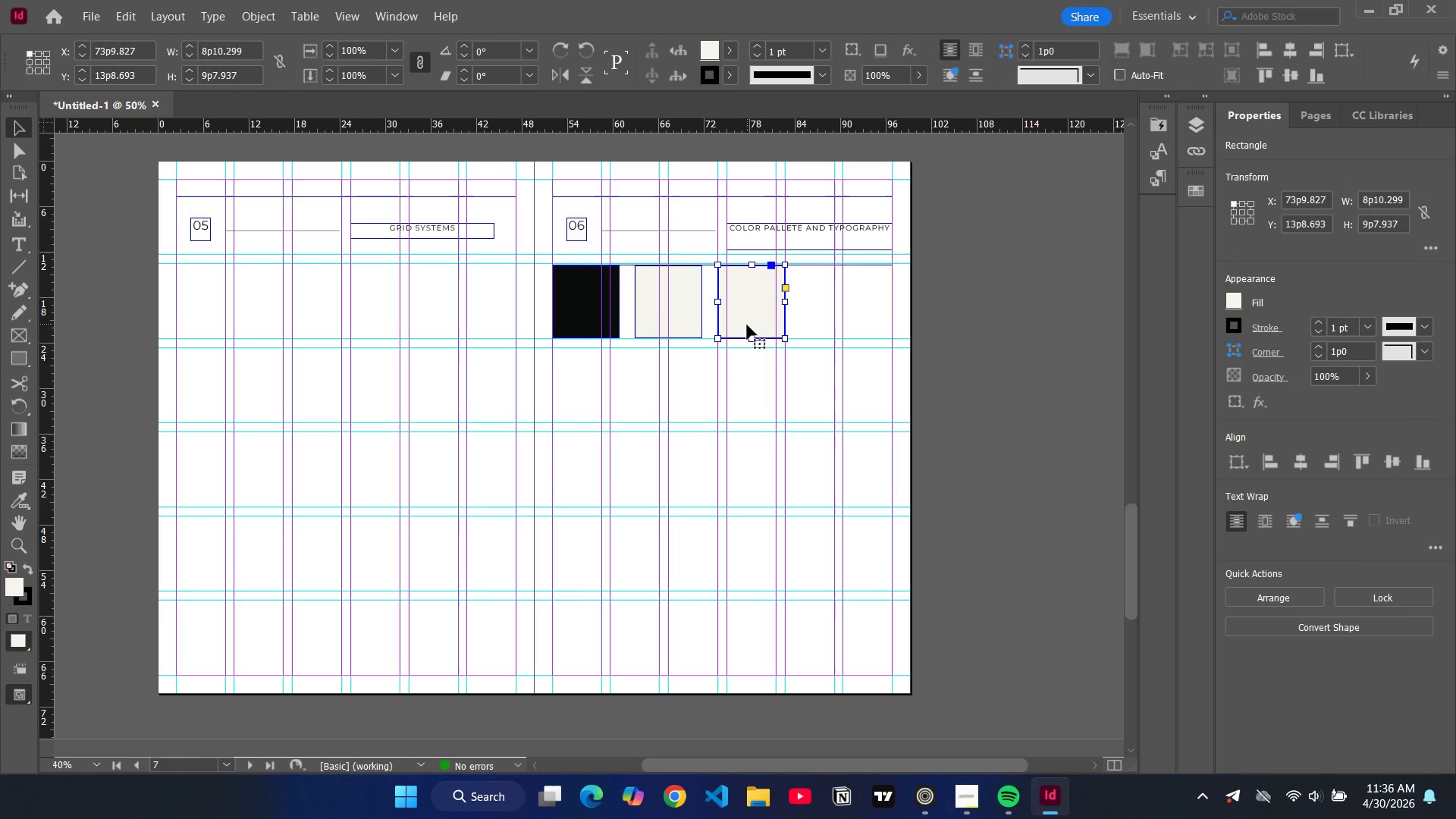 
key(Control+C)
 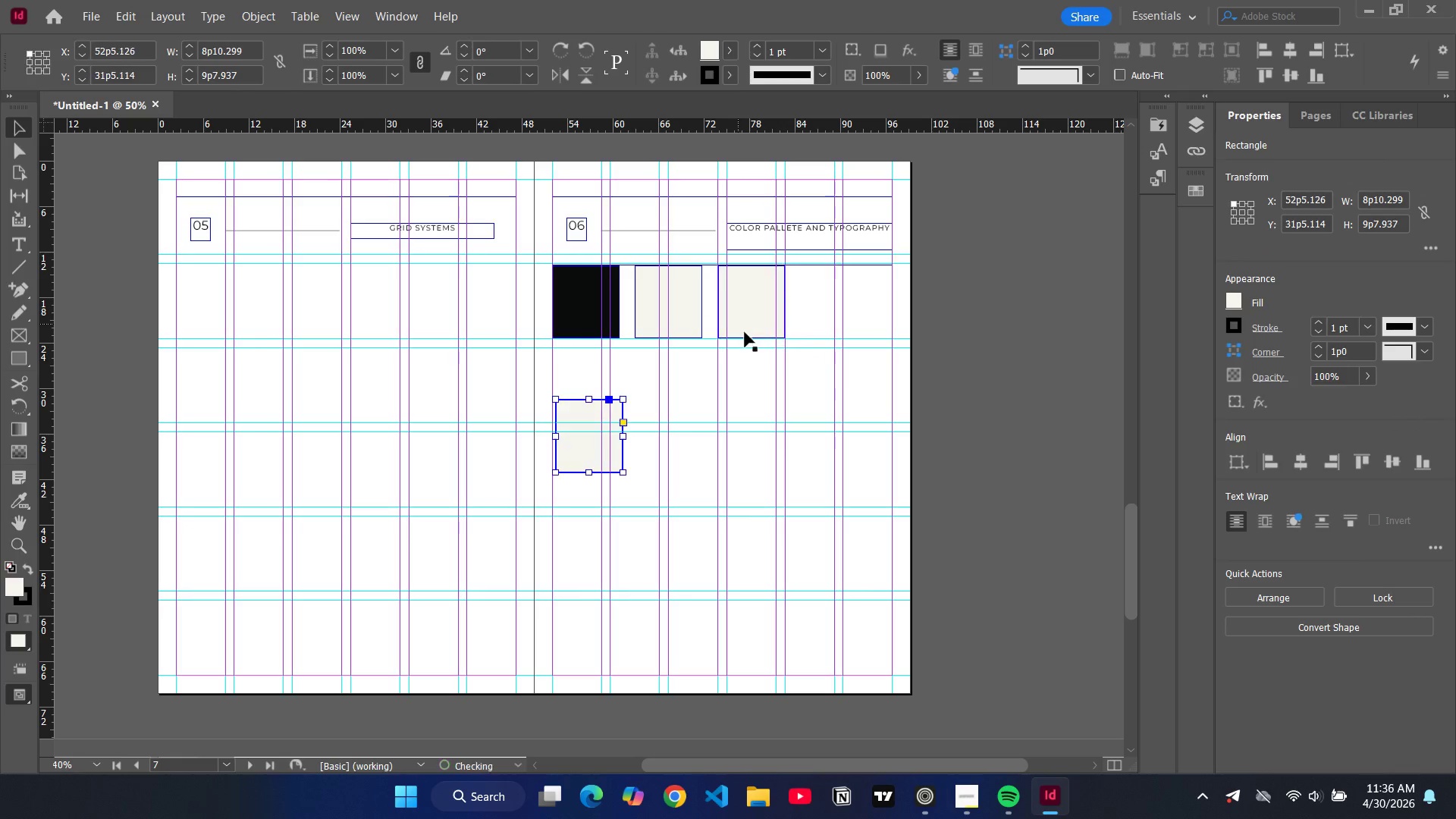 
key(Control+V)
 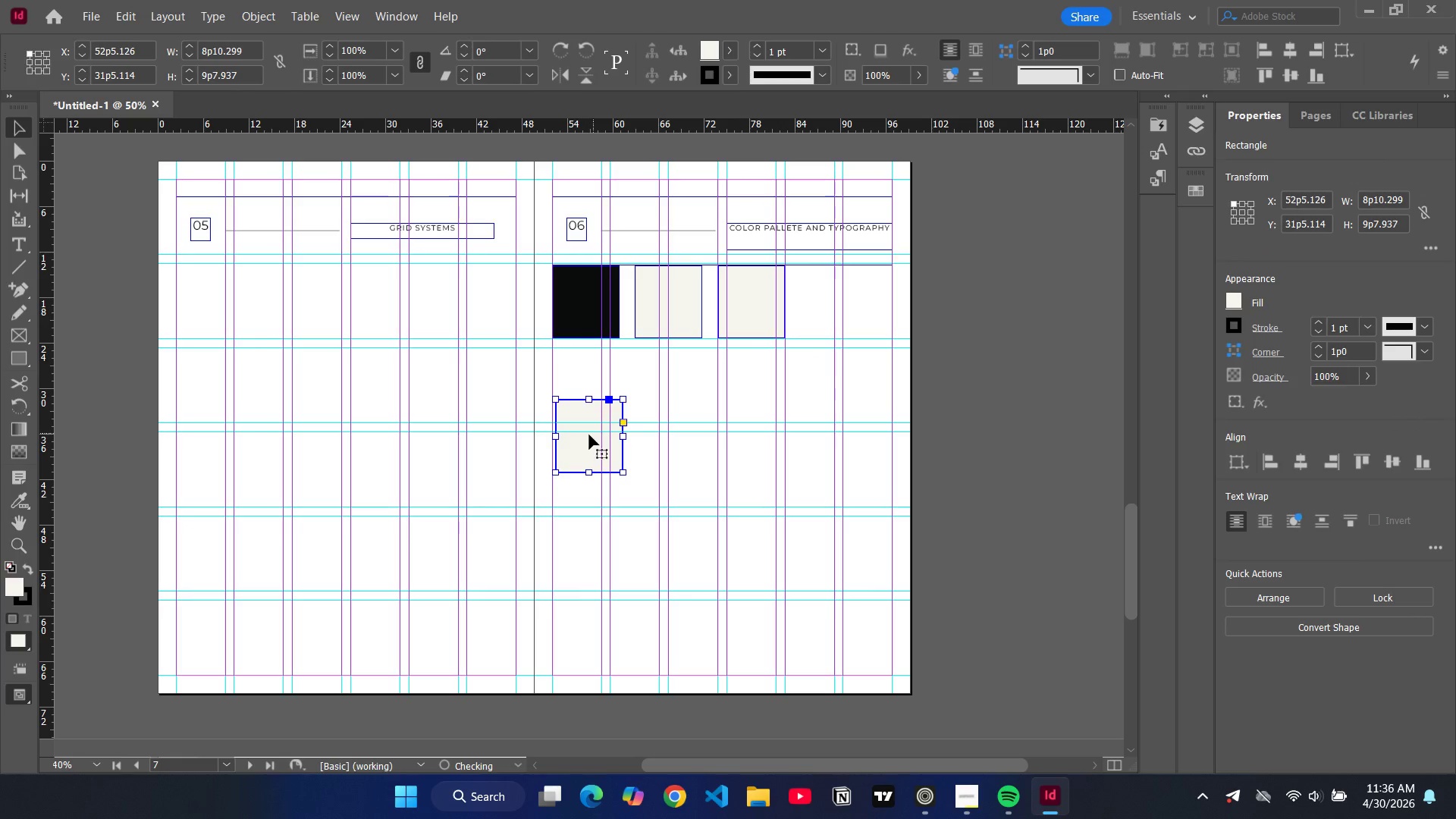 
left_click_drag(start_coordinate=[589, 435], to_coordinate=[839, 302])
 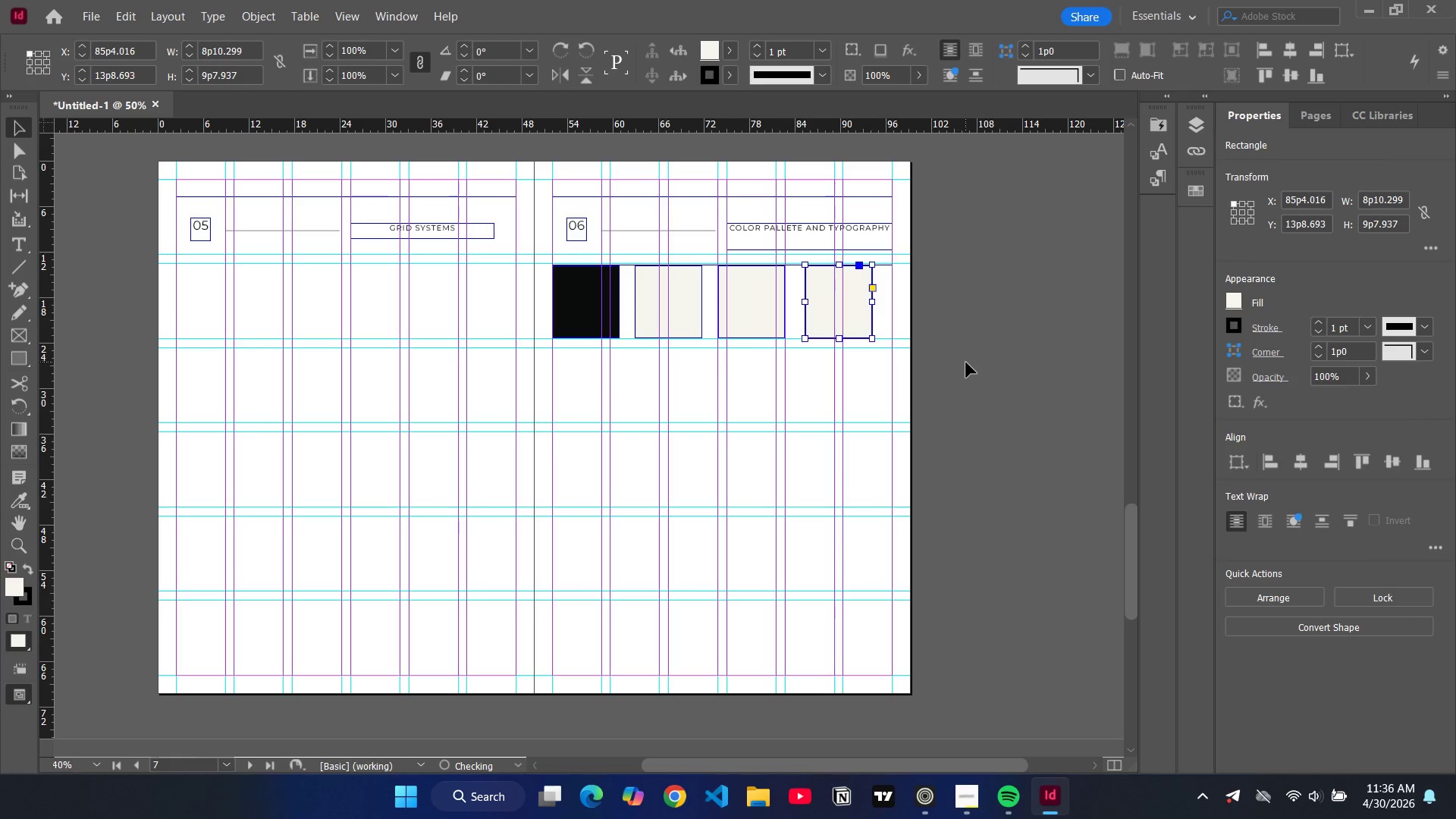 
left_click([966, 362])
 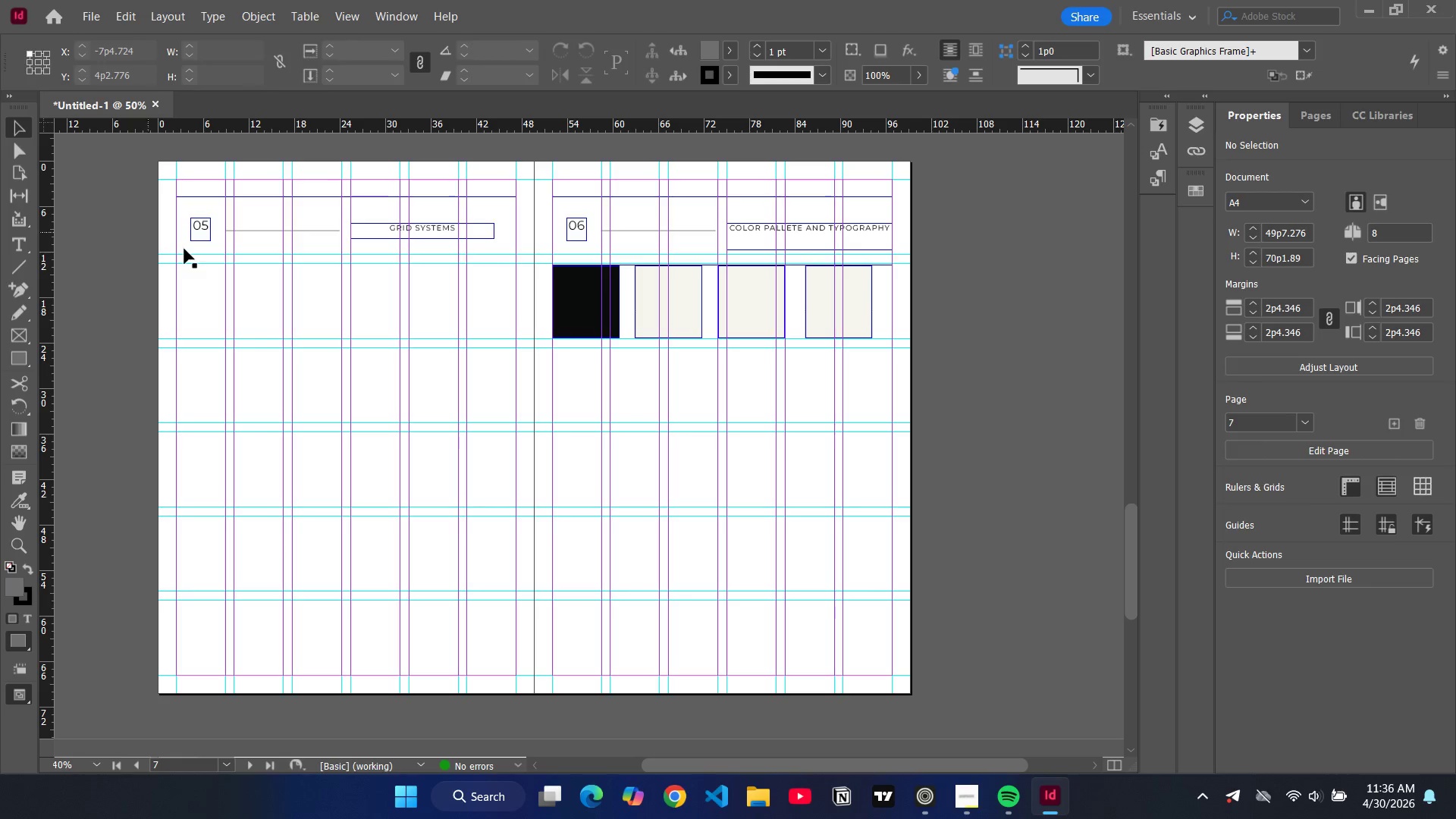 
key(W)
 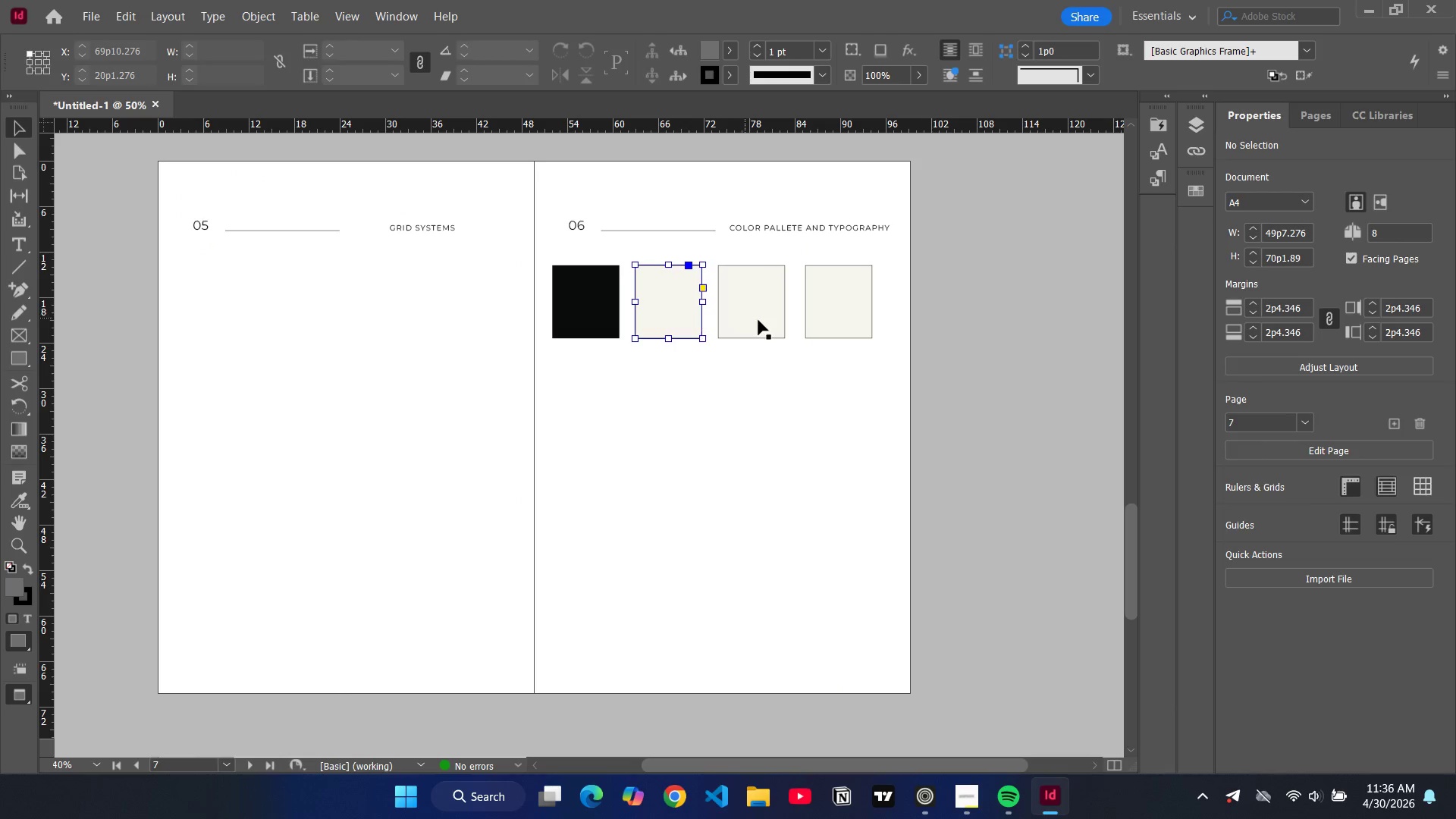 
double_click([758, 320])
 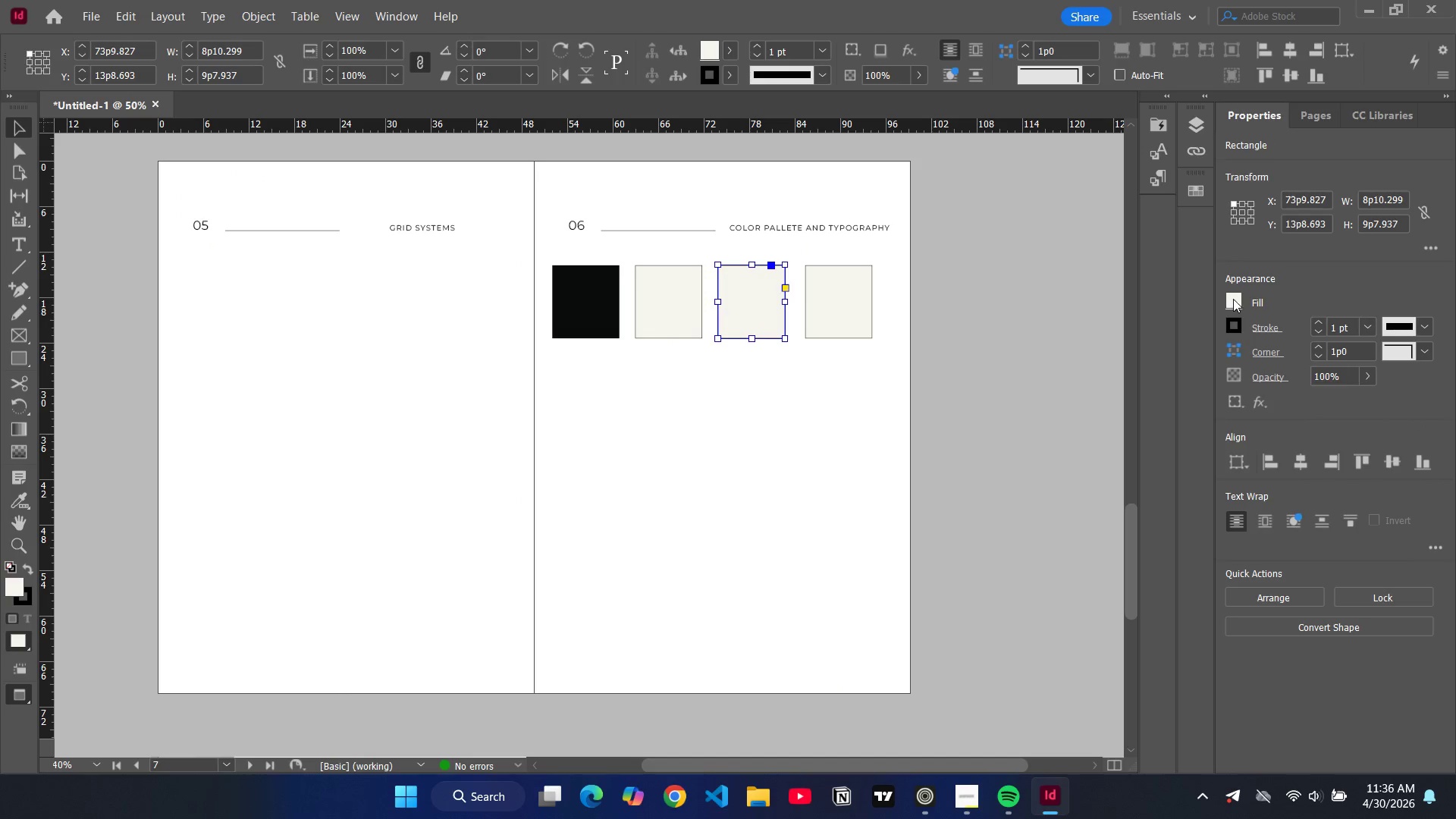 
double_click([1233, 298])
 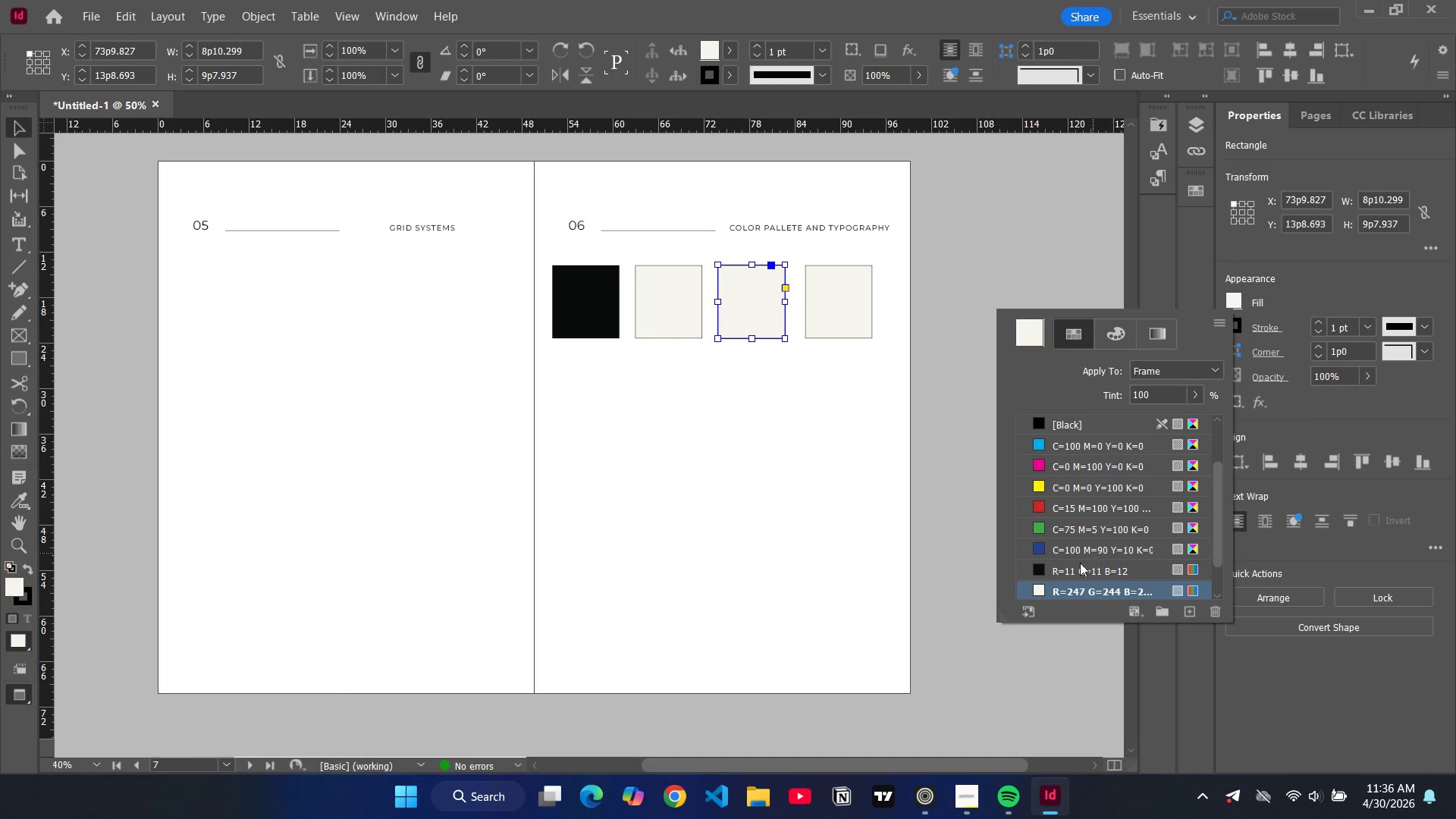 
scroll: coordinate [1077, 560], scroll_direction: down, amount: 4.0
 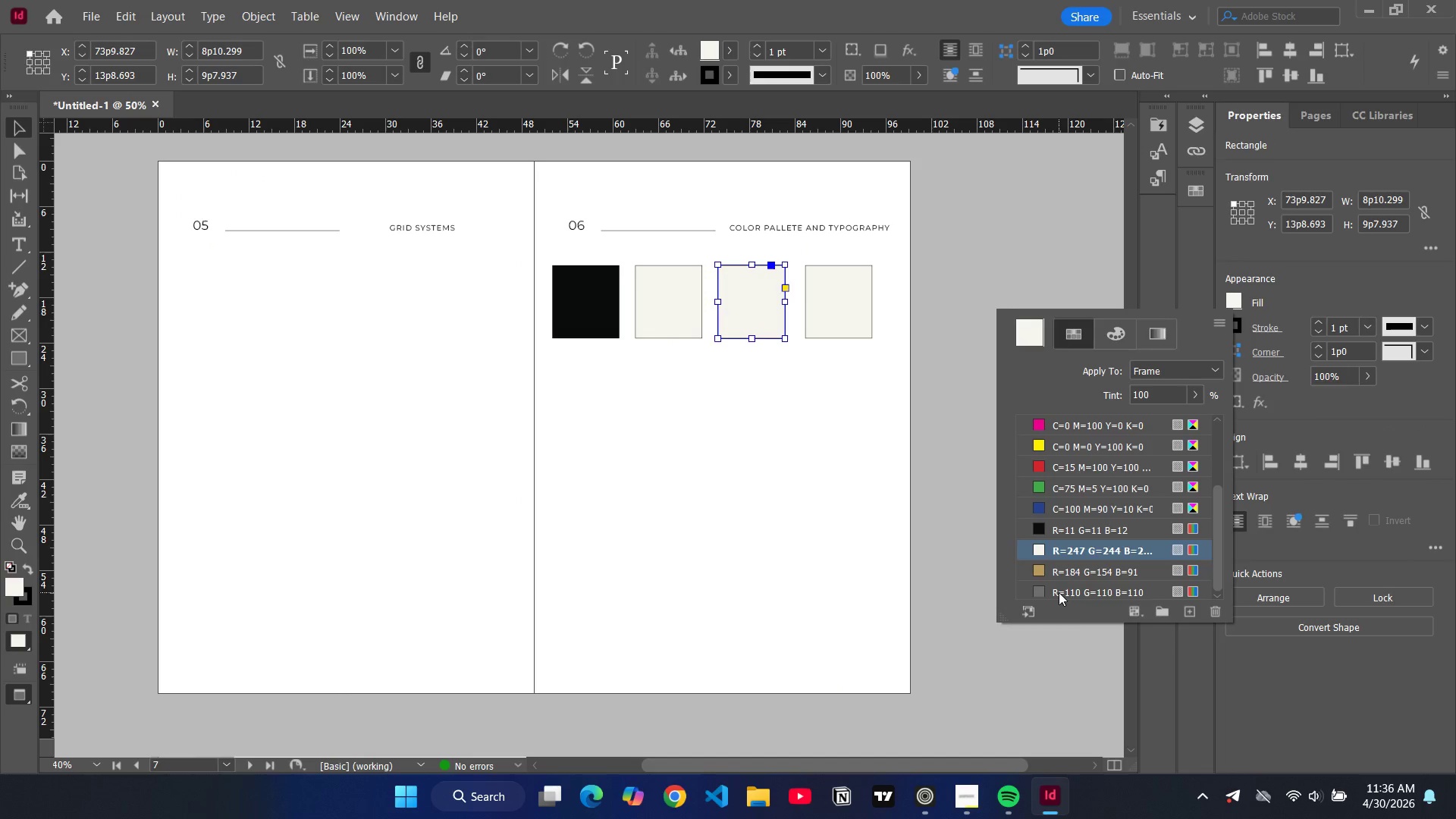 
left_click([1059, 592])
 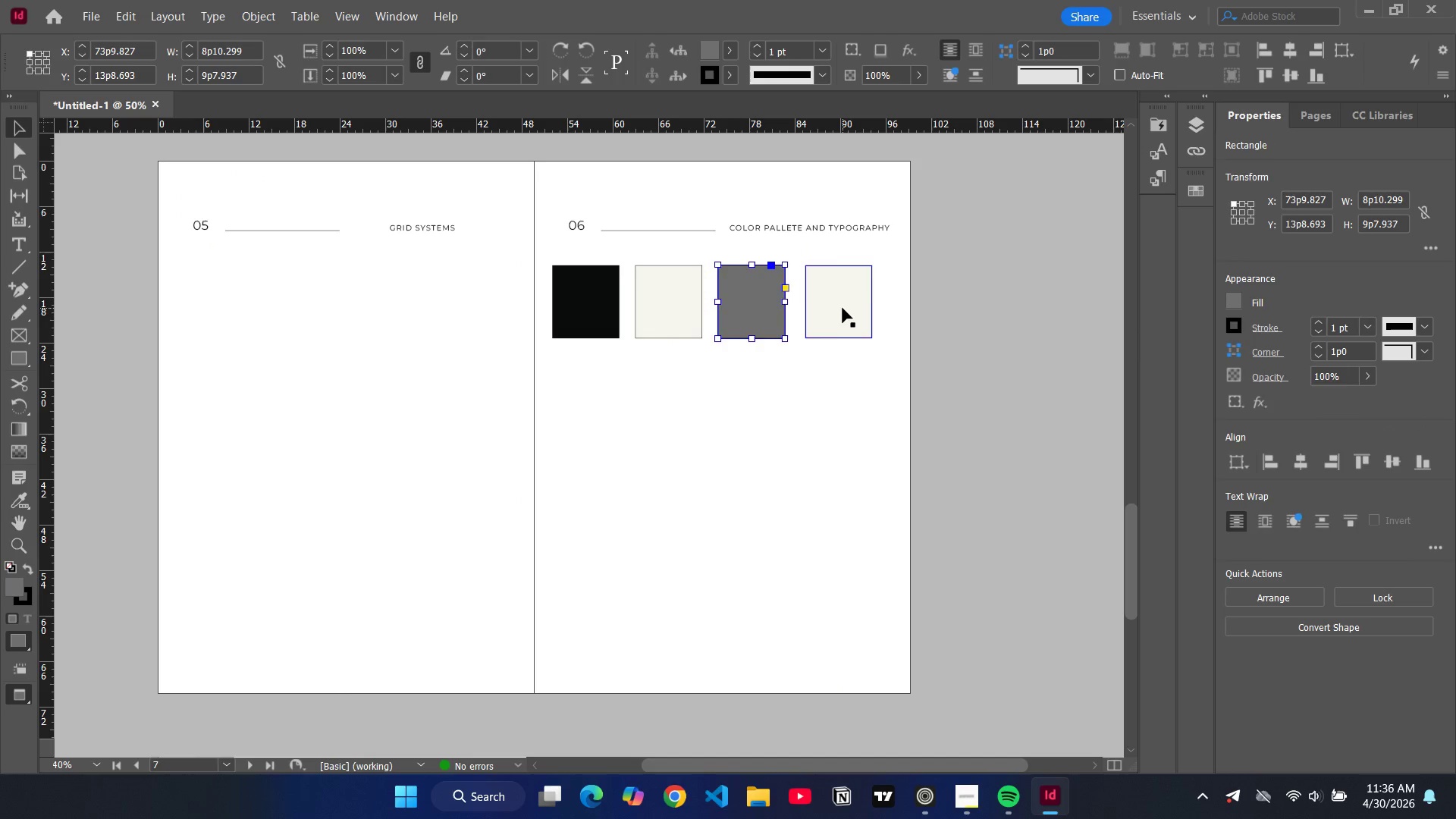 
double_click([843, 308])
 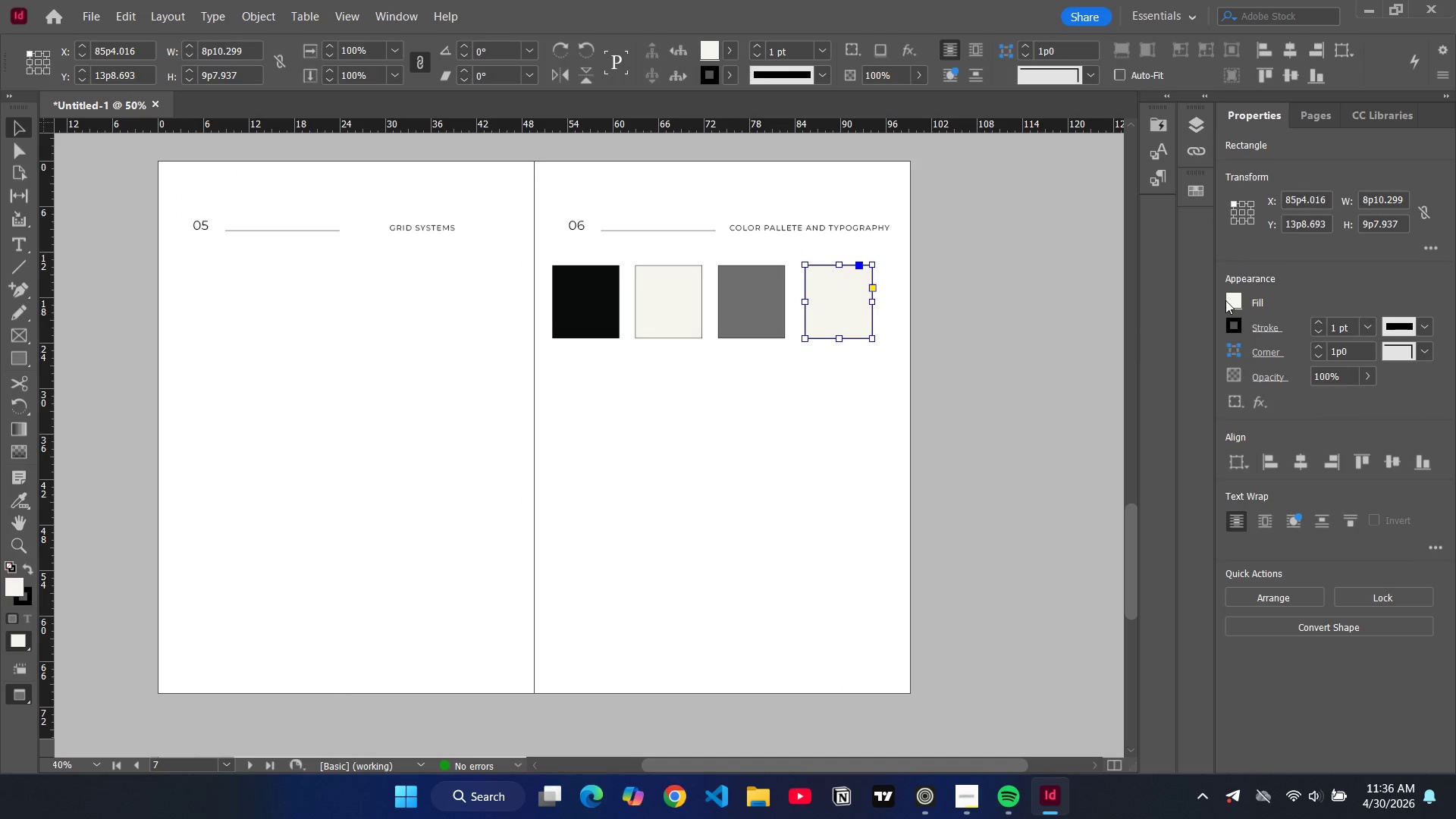 
double_click([1229, 299])
 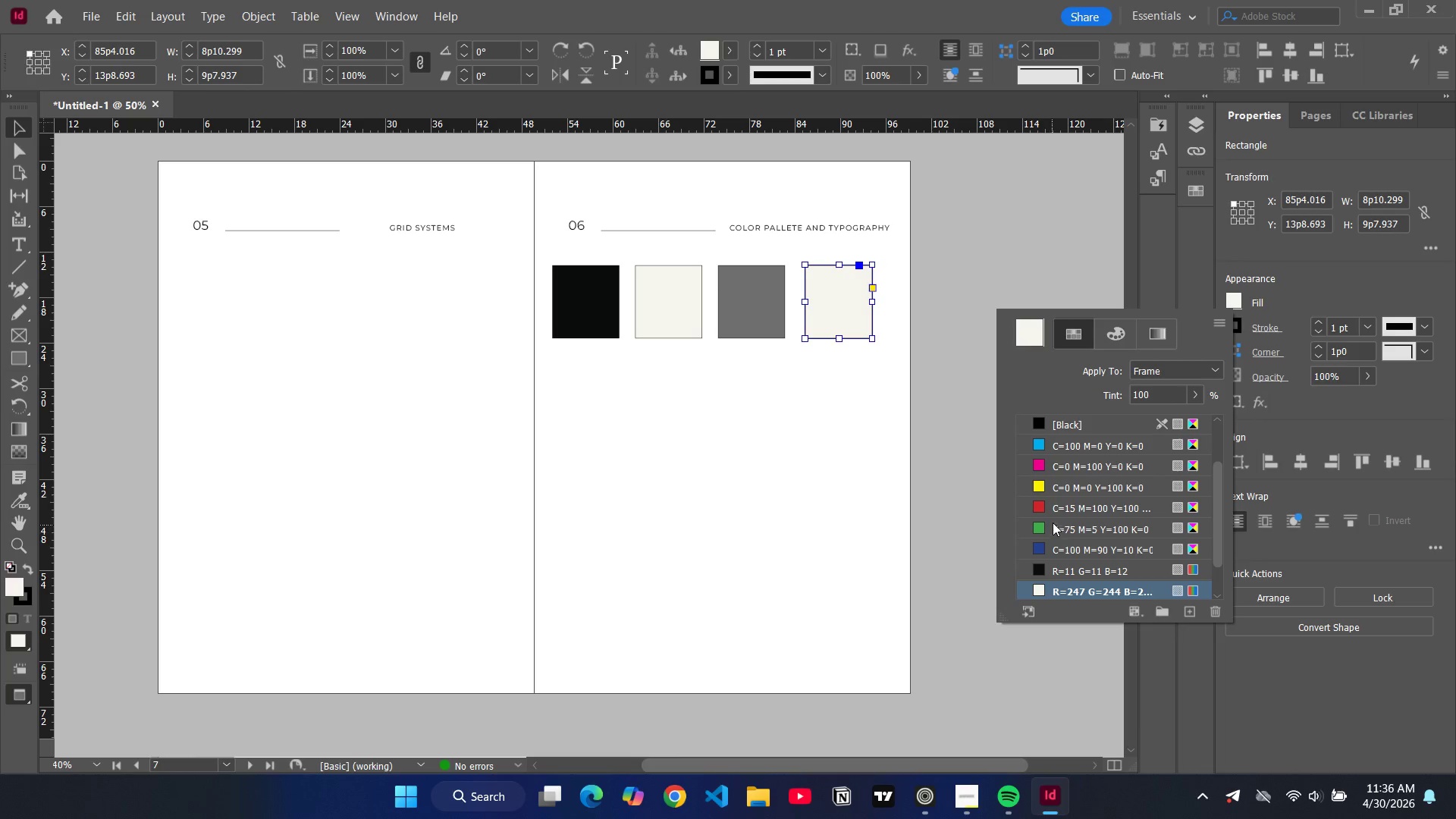 
scroll: coordinate [1053, 519], scroll_direction: down, amount: 4.0
 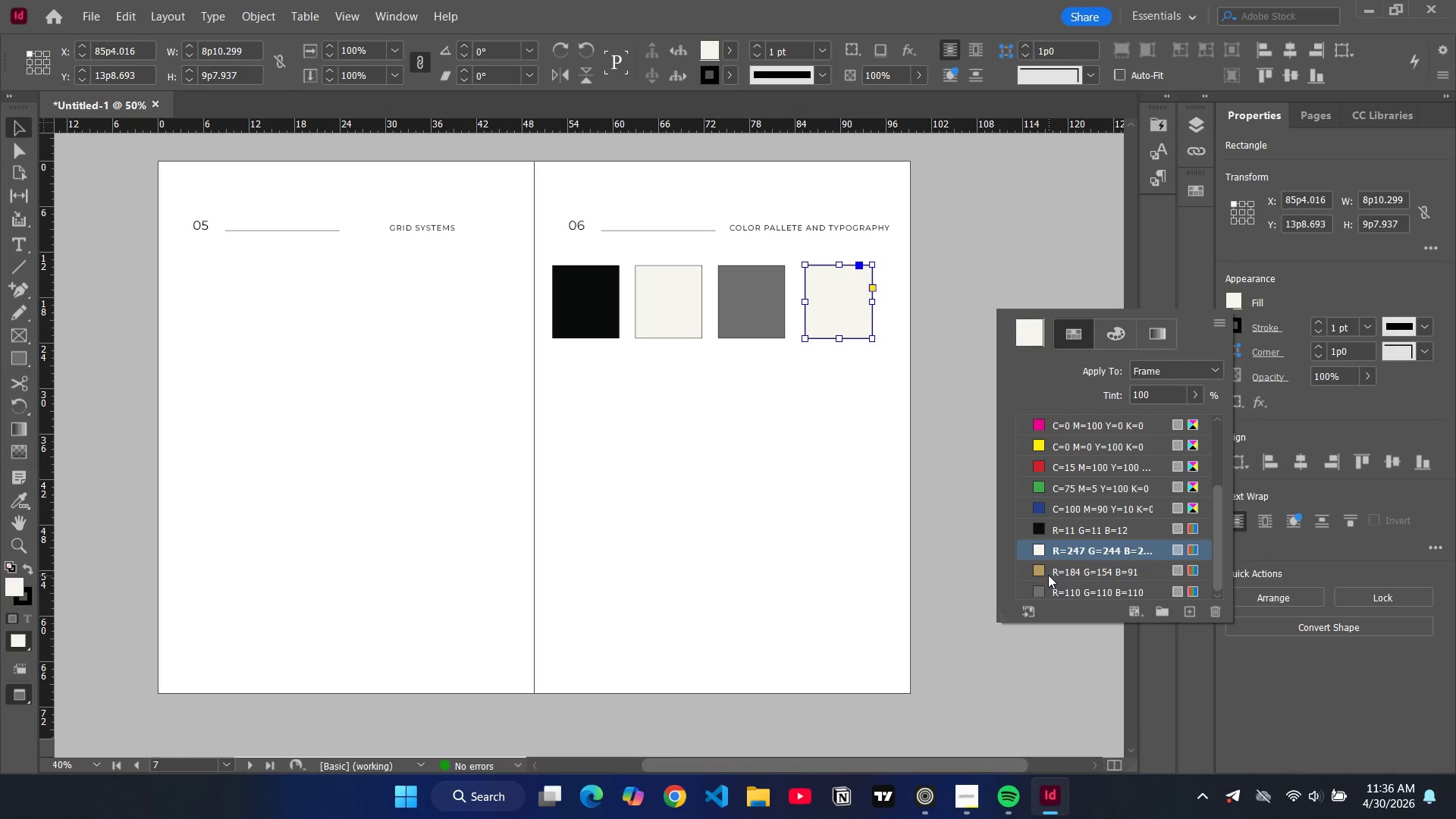 
left_click([1048, 574])
 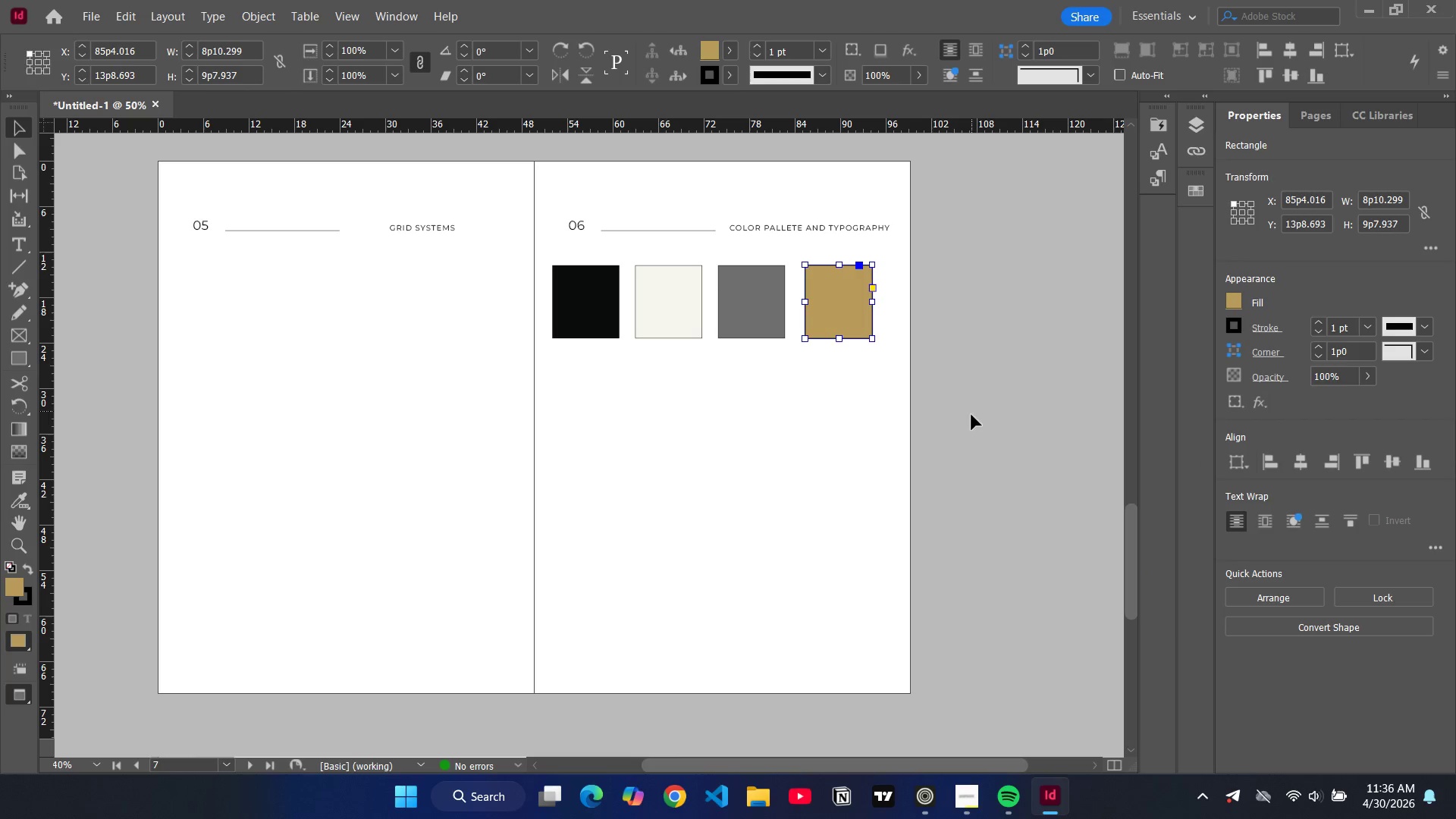 
left_click([974, 423])
 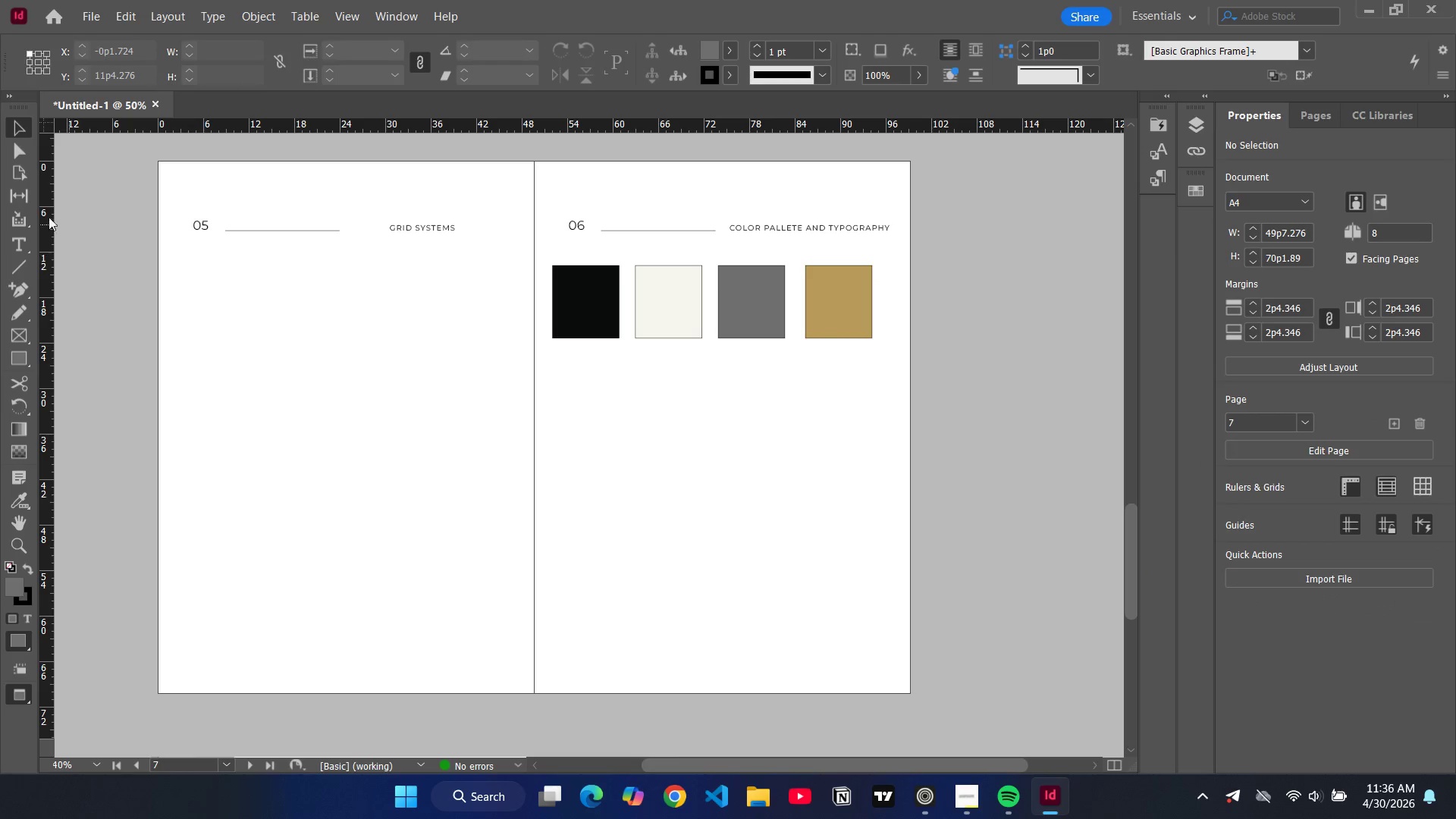 
mouse_move([36, 226])
 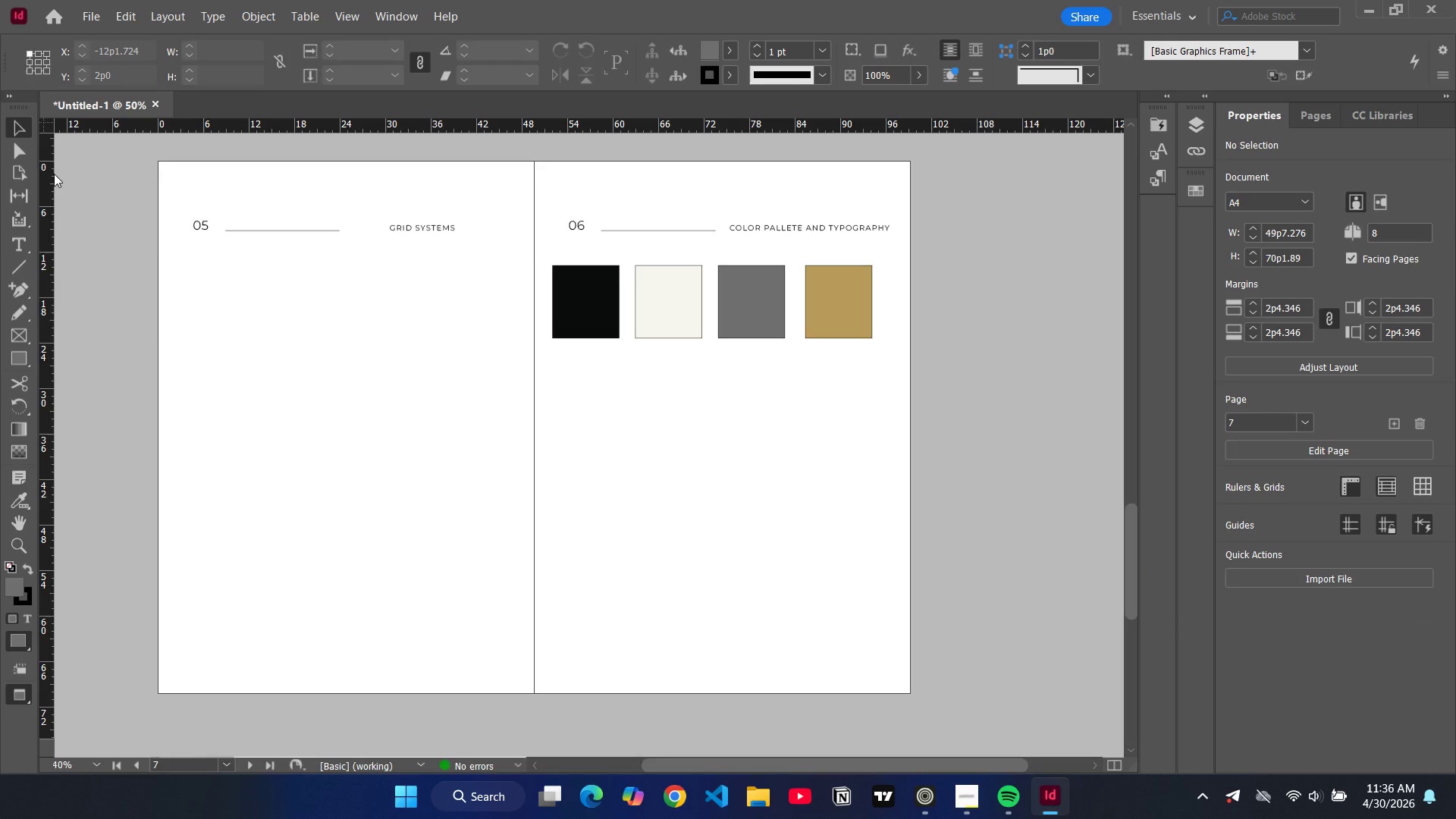 
key(W)
 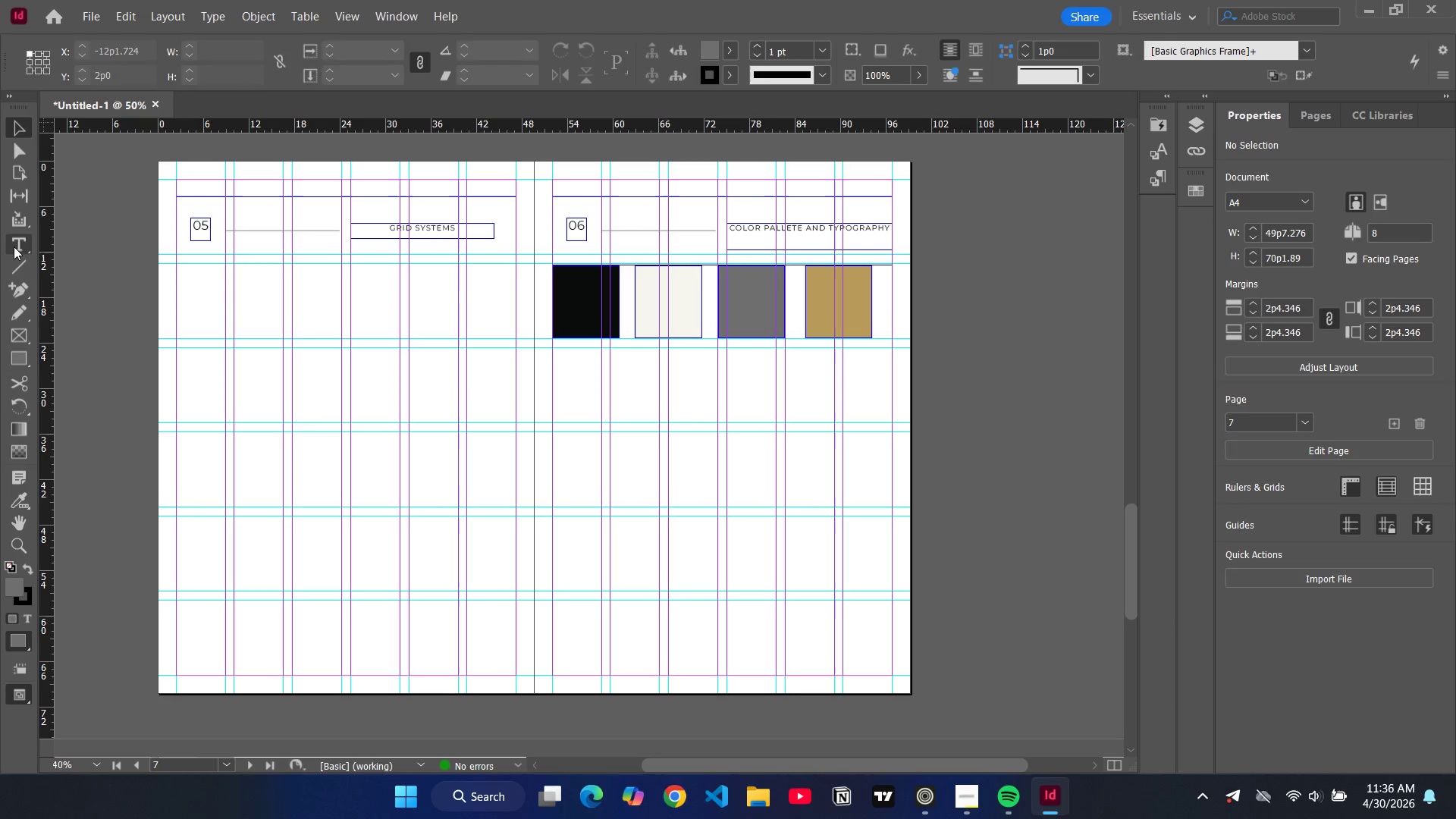 
left_click([14, 247])
 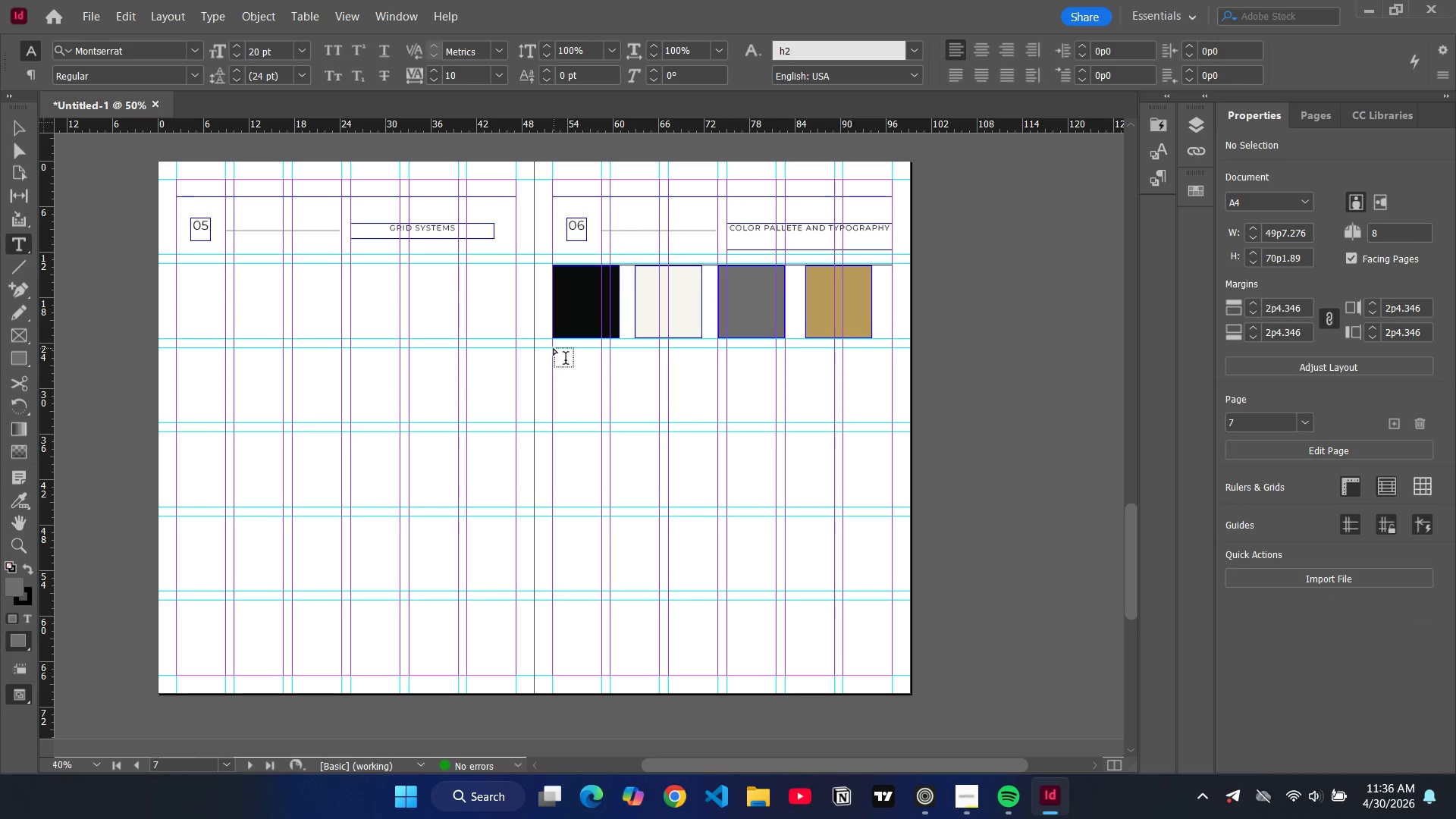 
left_click_drag(start_coordinate=[553, 348], to_coordinate=[617, 422])
 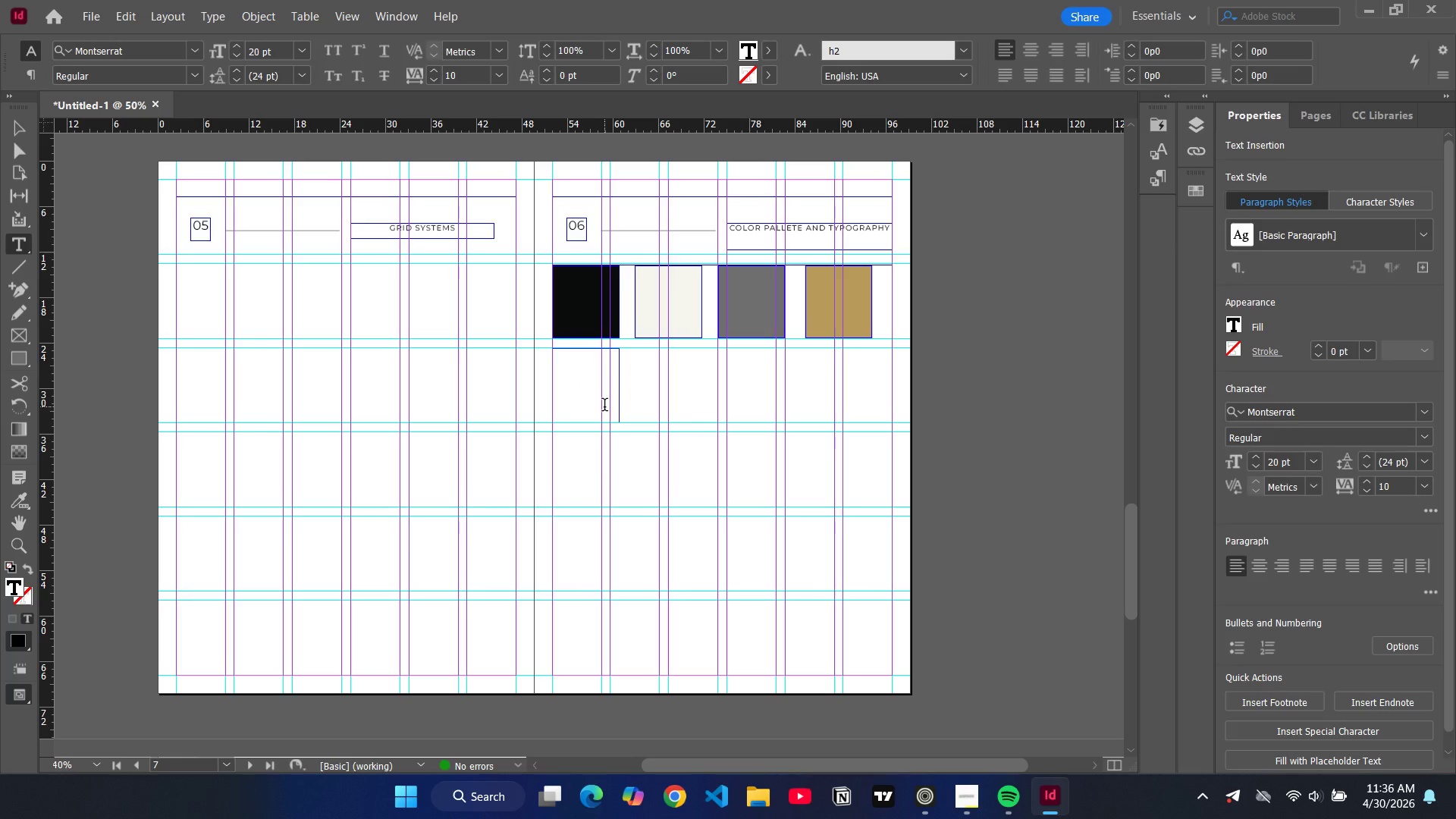 
wait(5.41)
 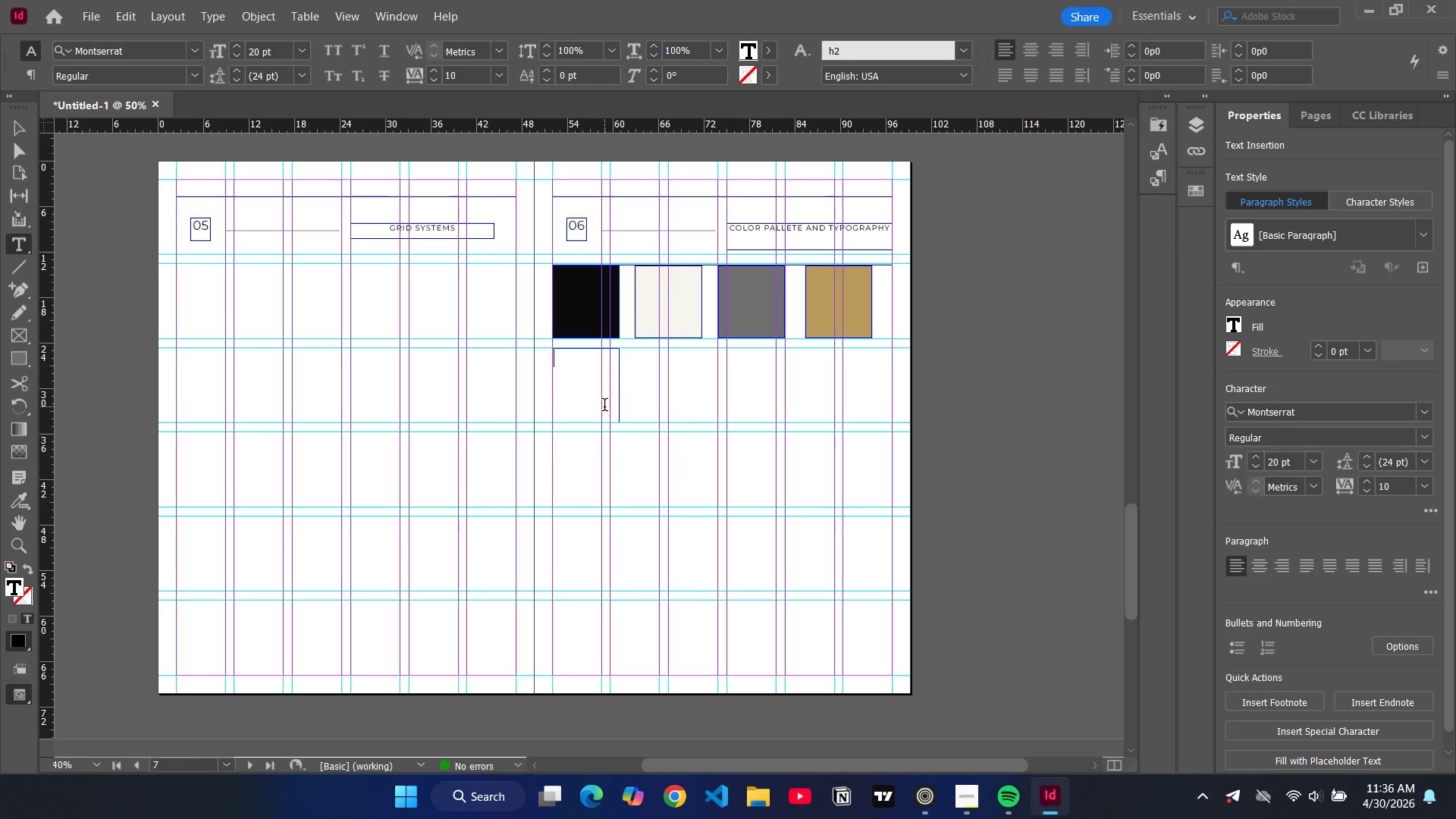 
type(ONYX BLACK)
 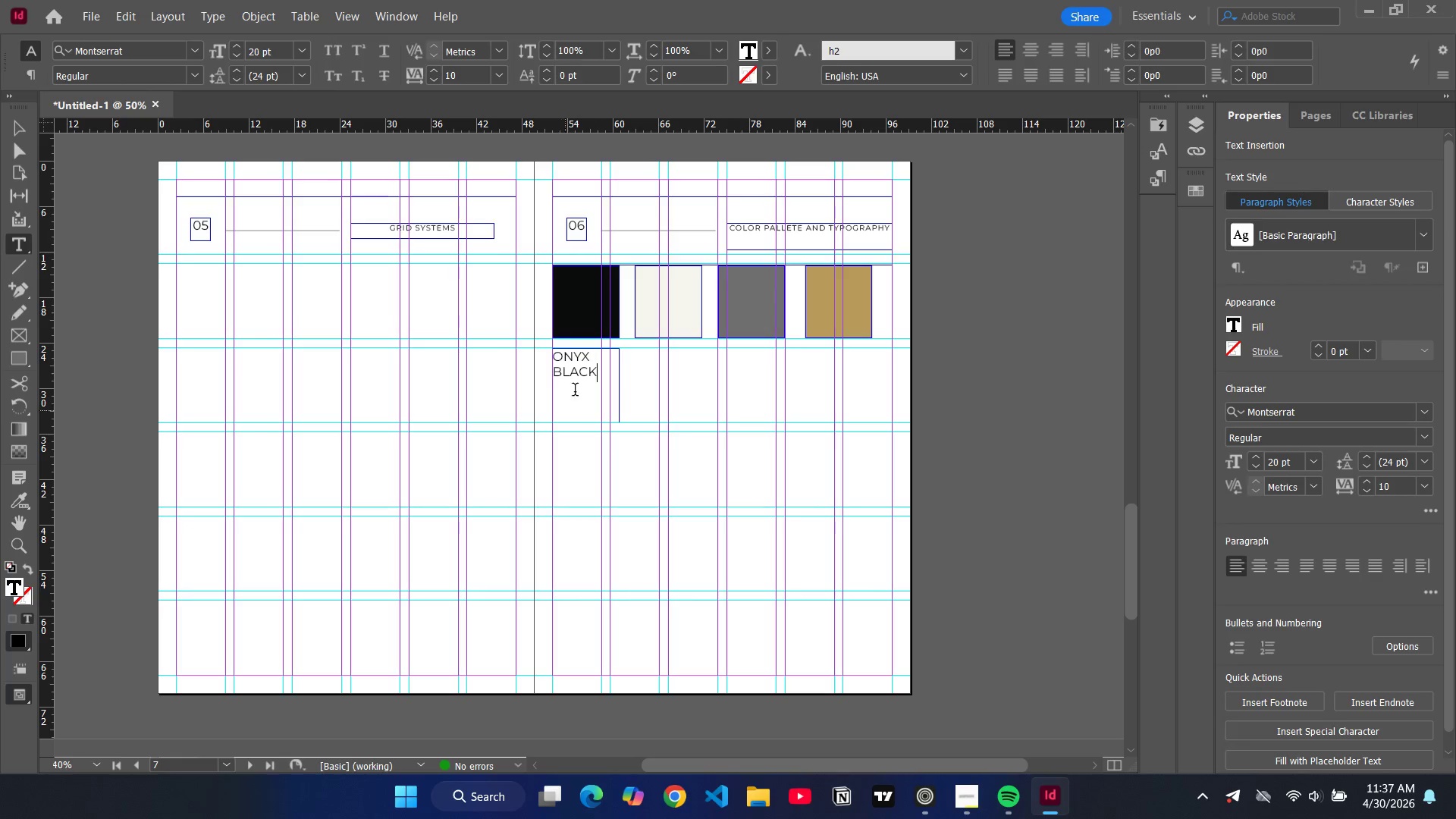 
double_click([565, 386])
 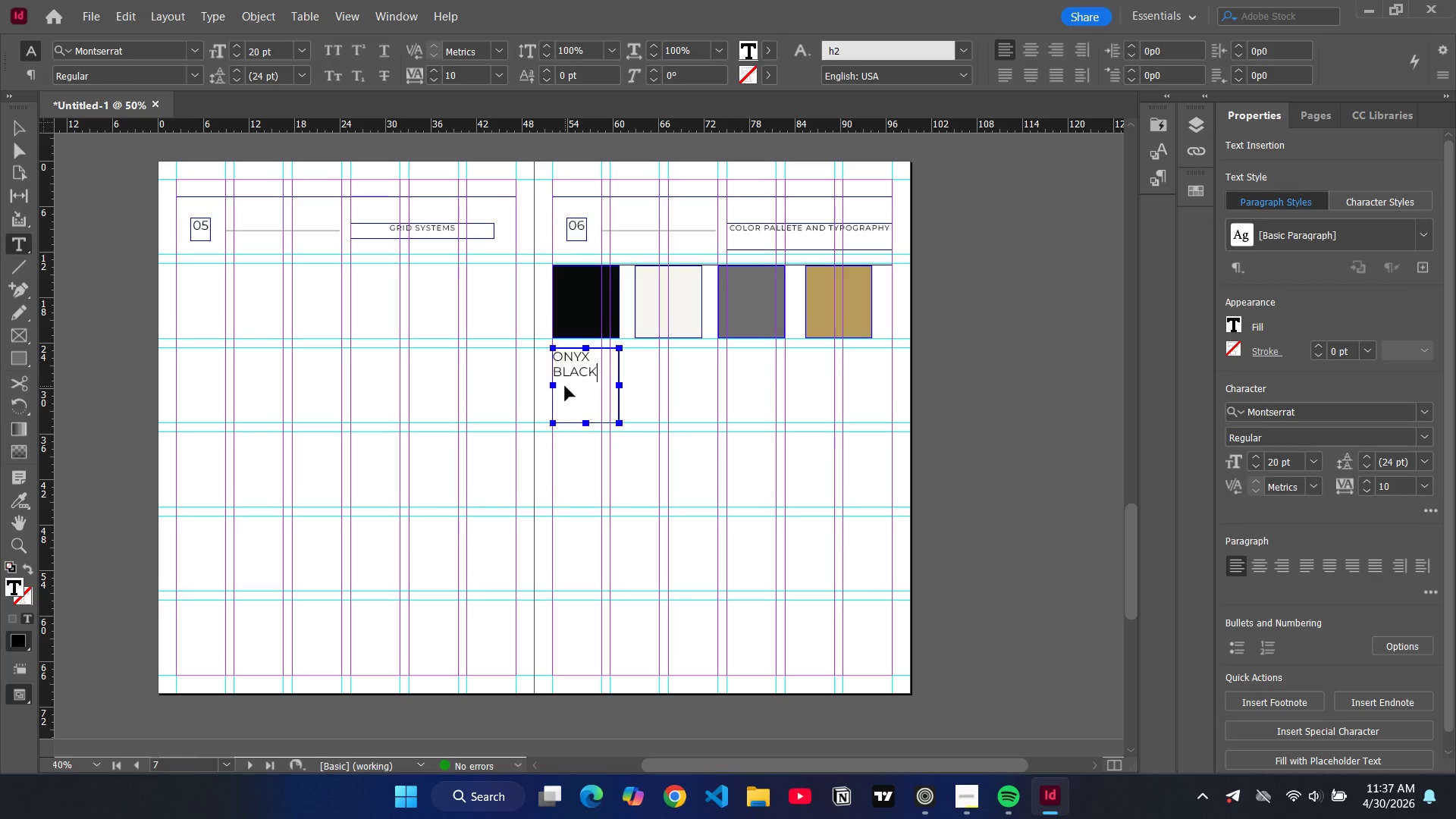 
key(Control+A)
 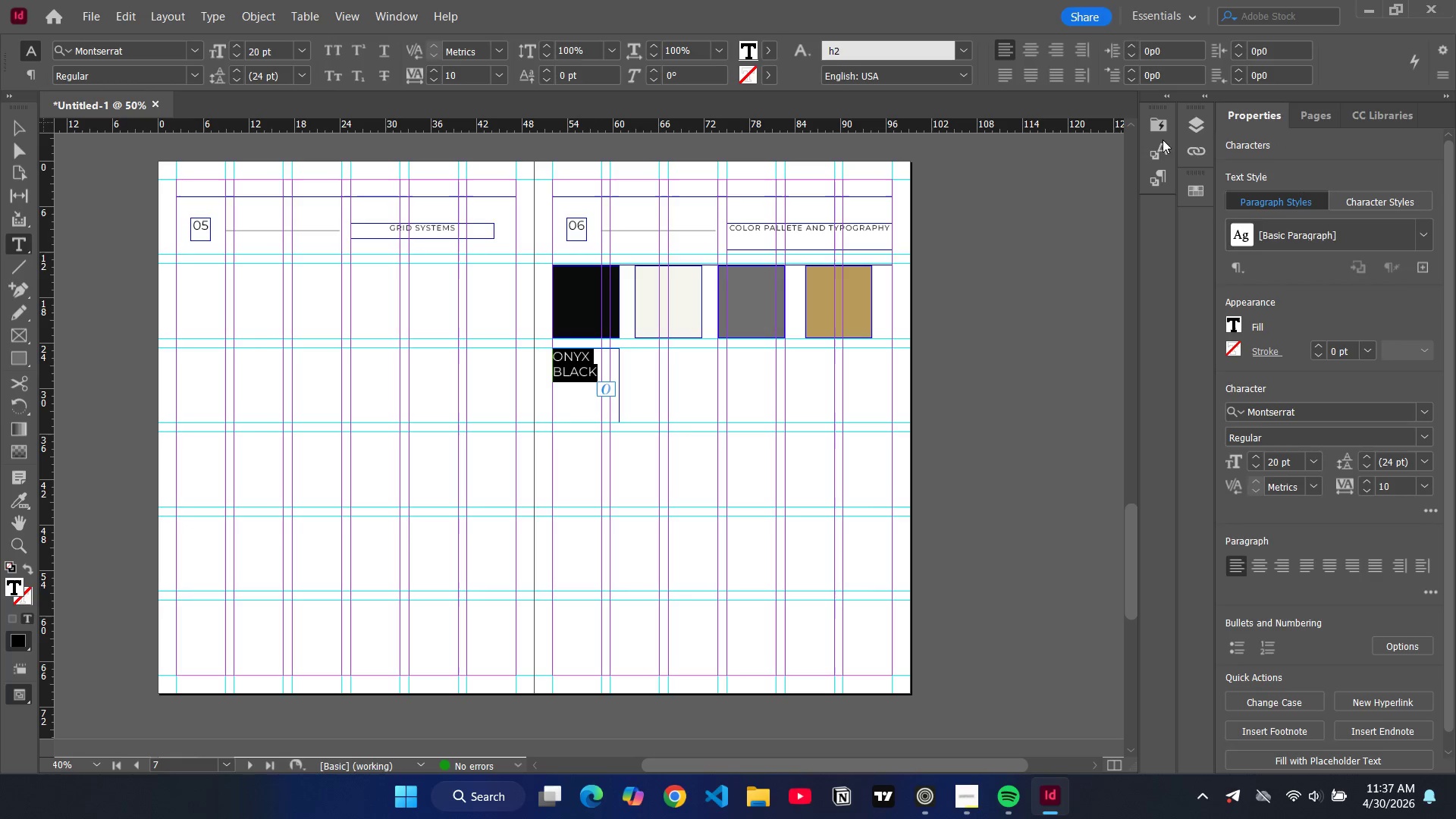 
left_click([1149, 146])
 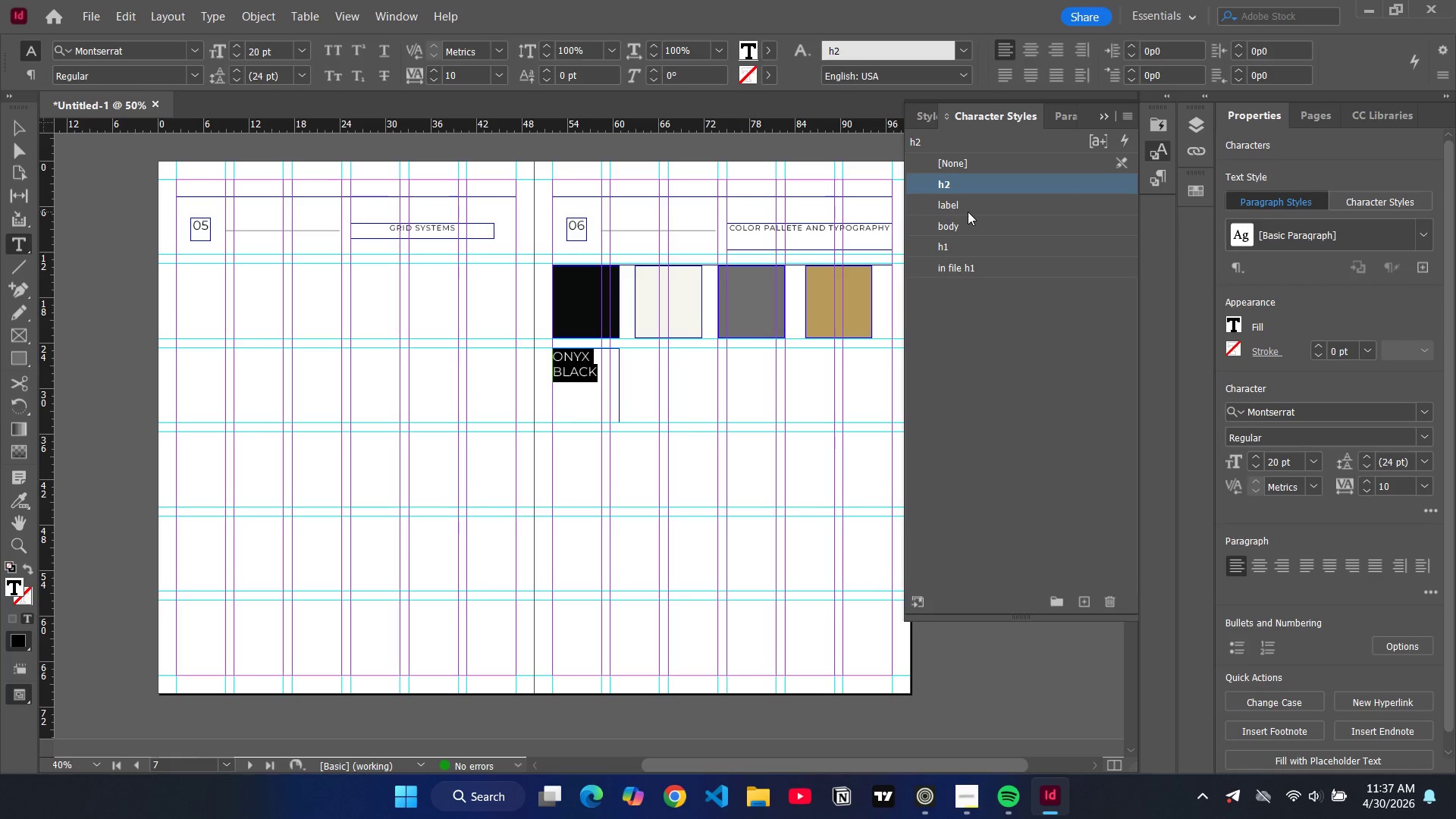 
left_click([961, 209])
 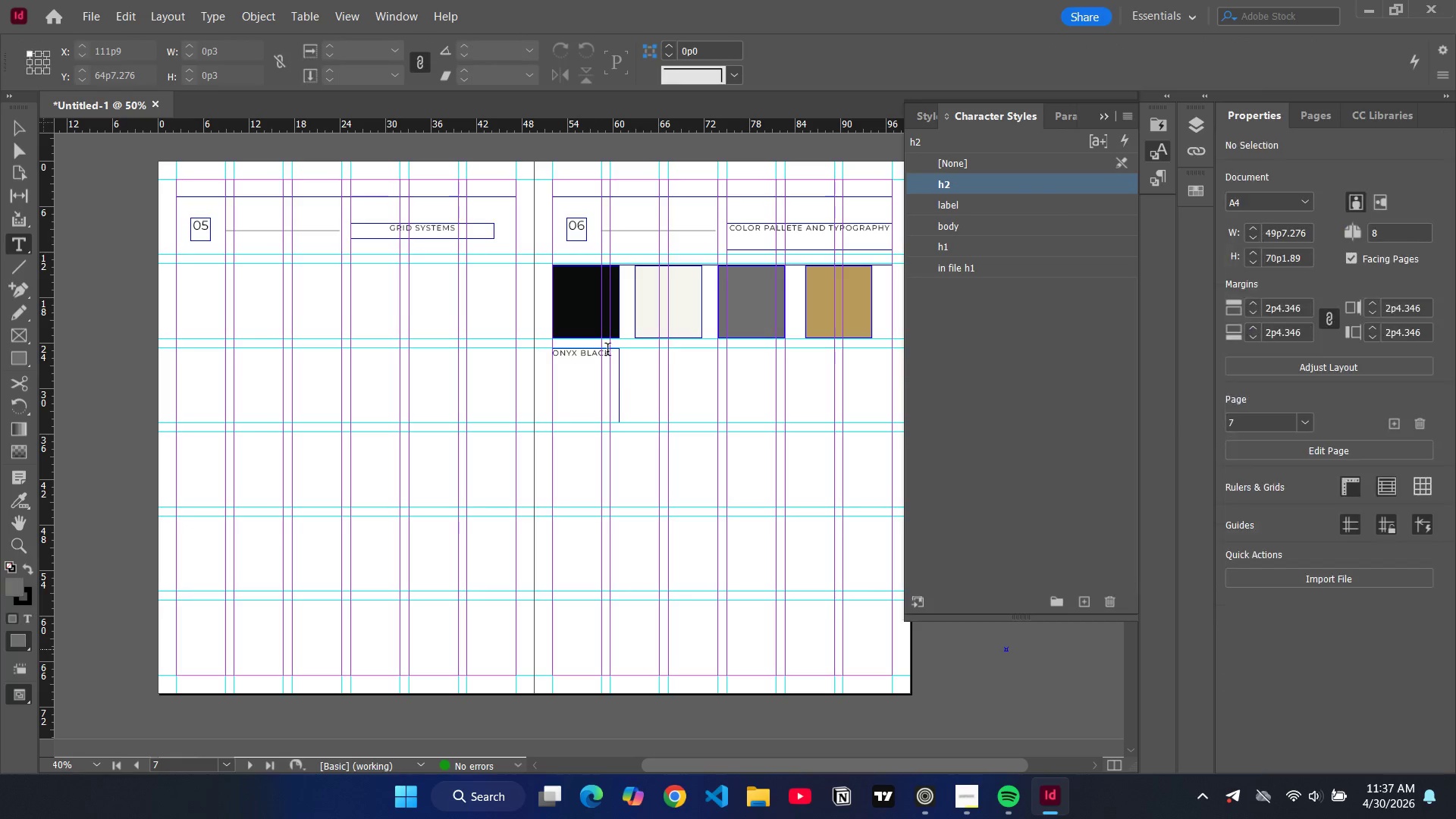 
left_click([618, 358])
 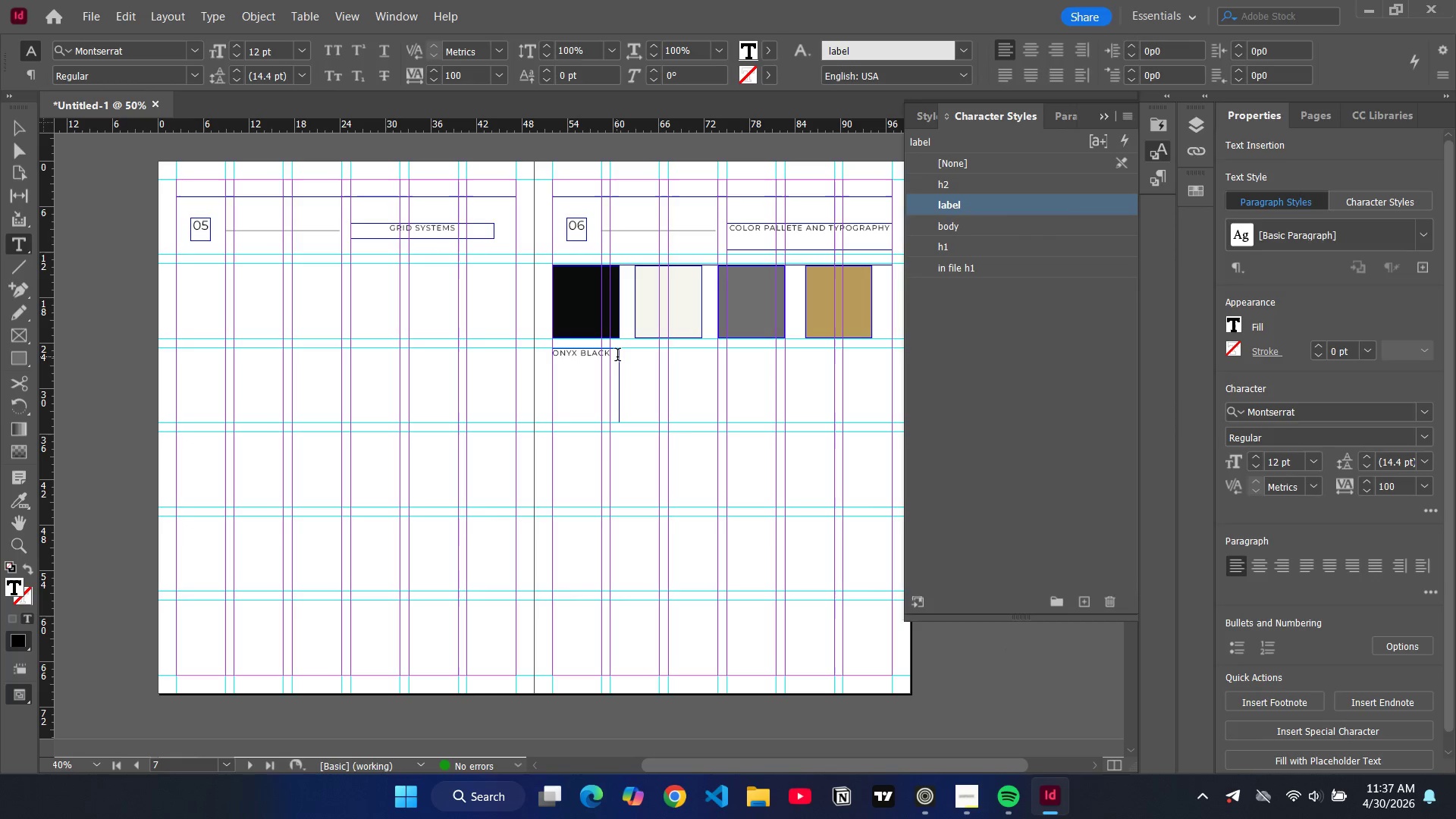 
key(Enter)
 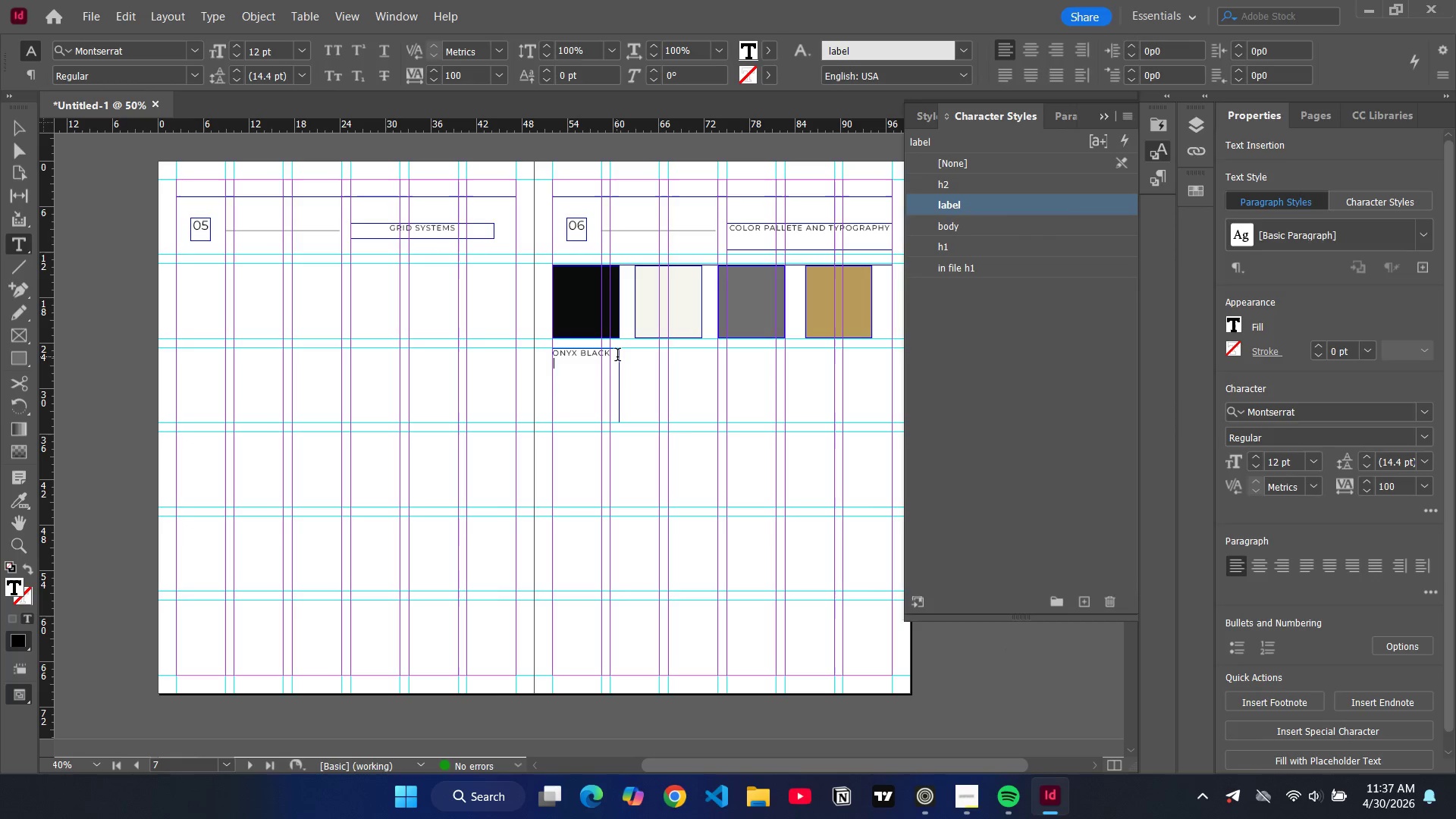 
key(Enter)
 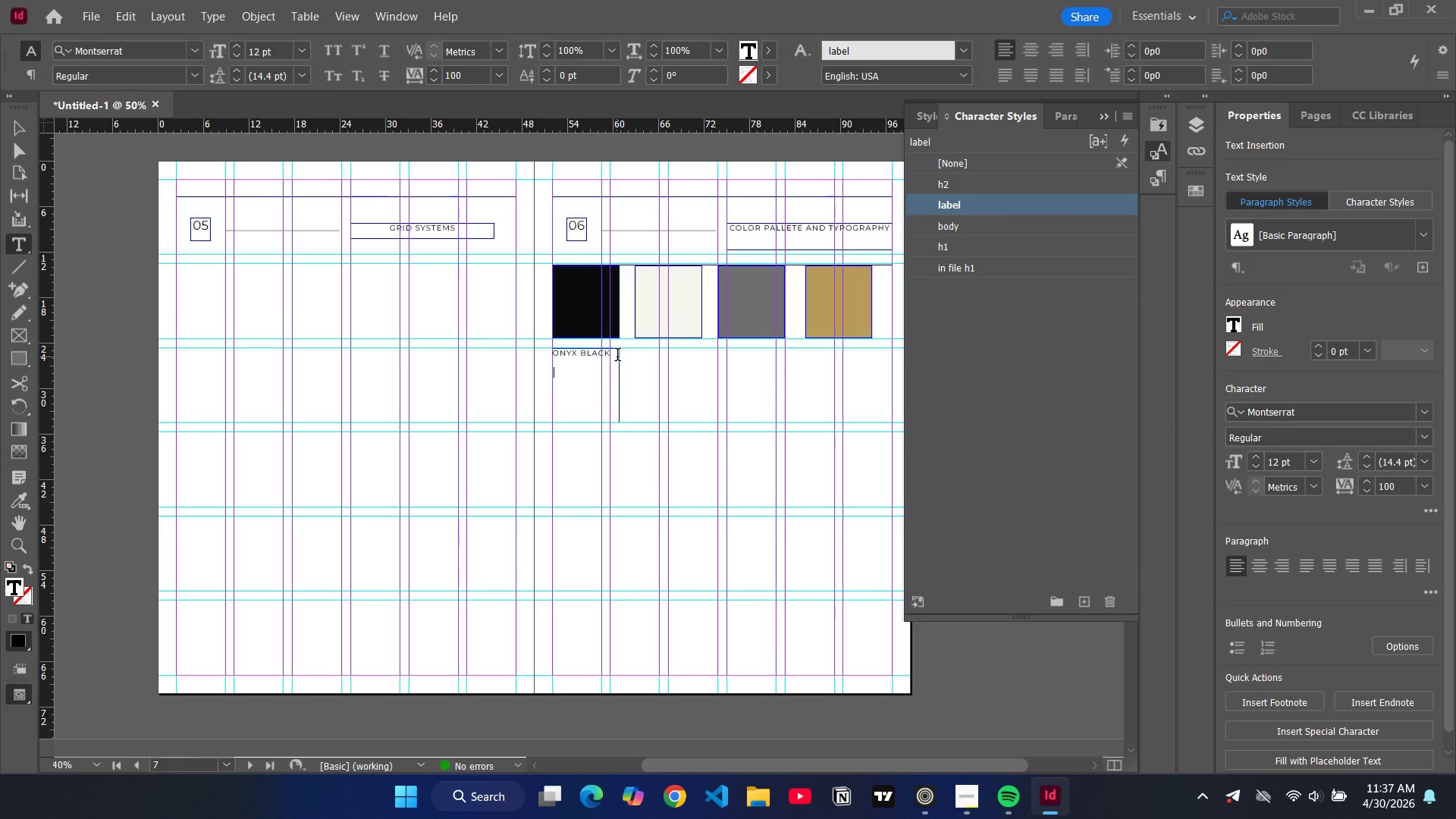 
type(#0908D)
 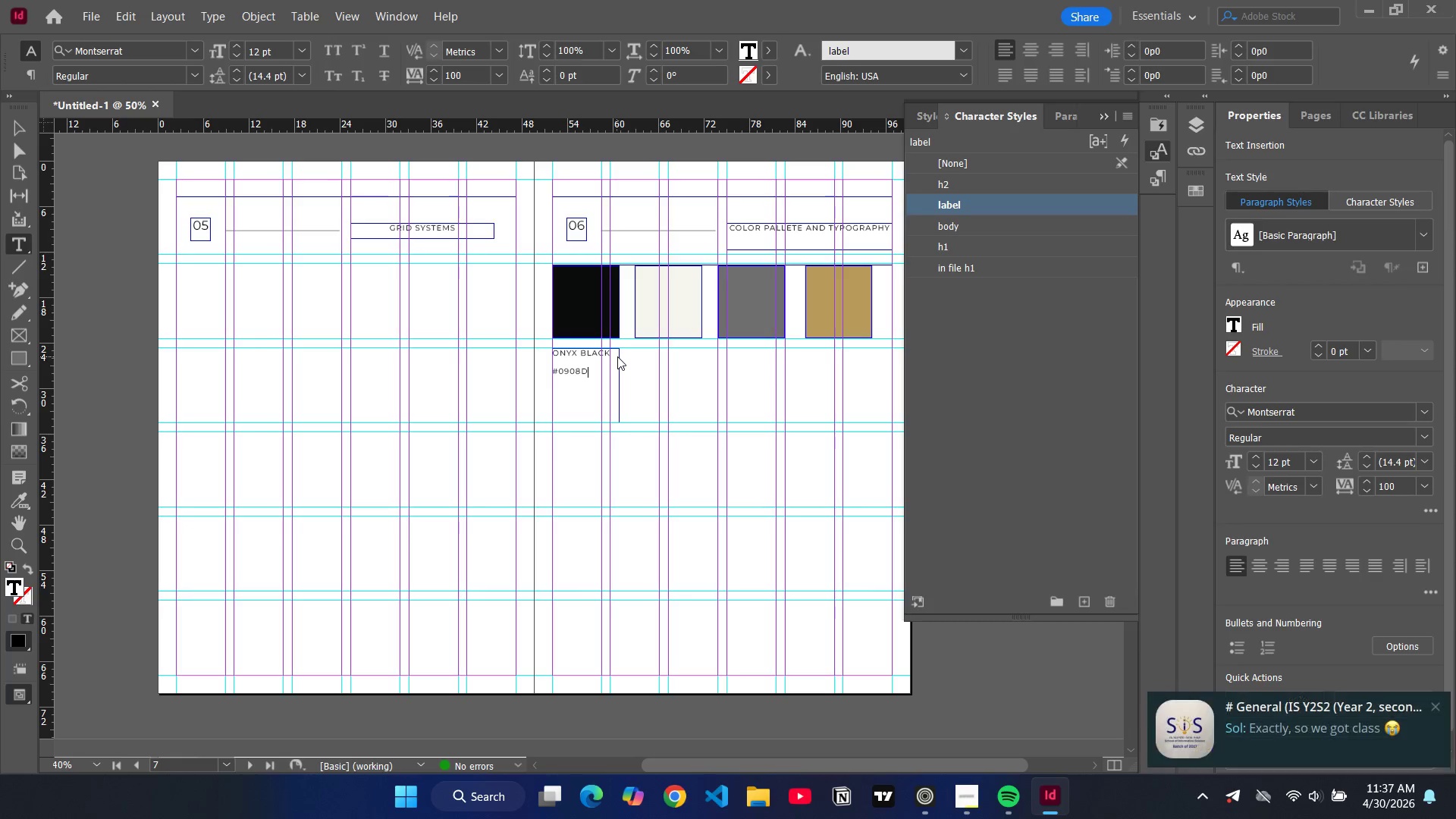 
key(ArrowLeft)
 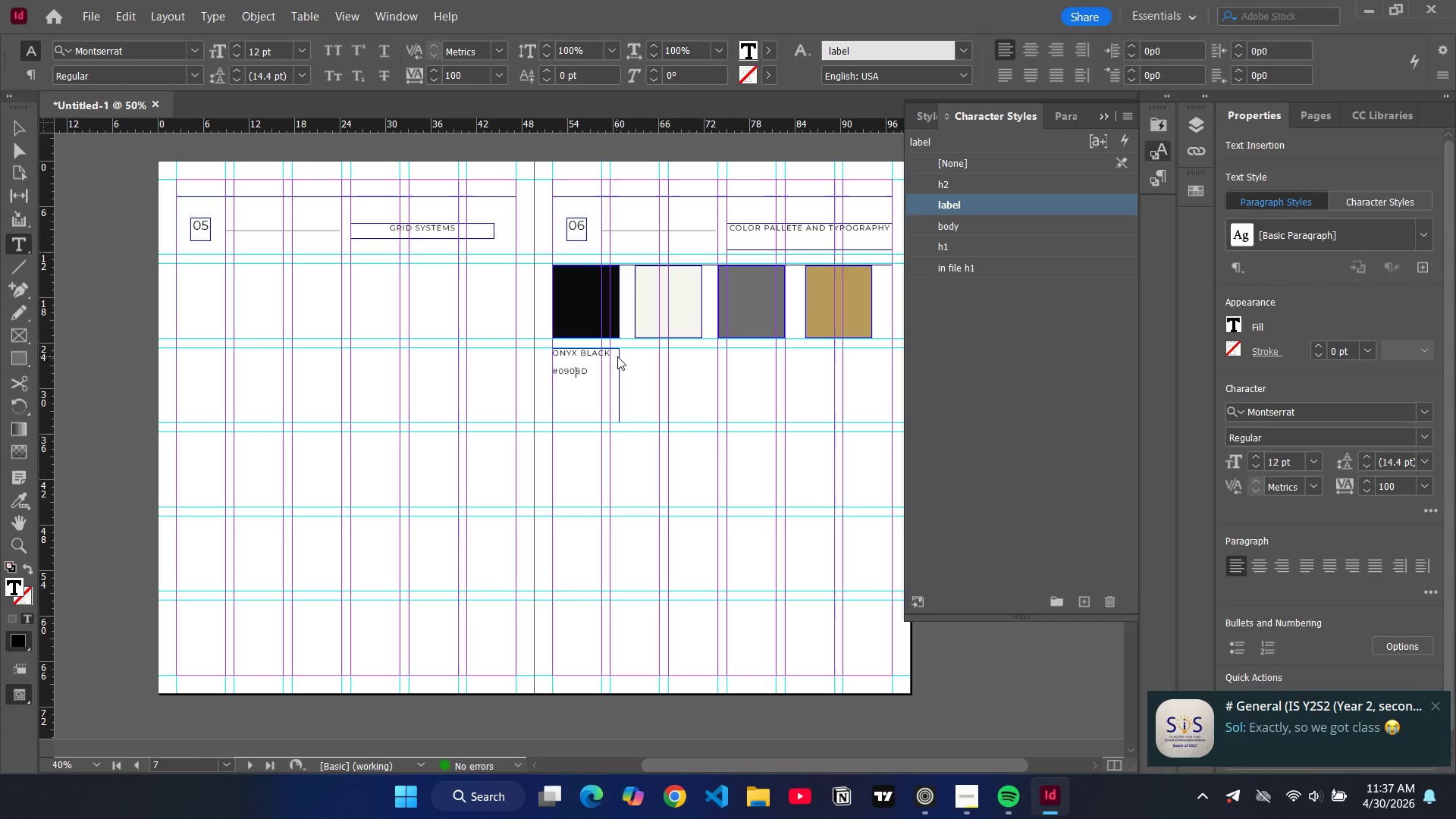 
key(ArrowLeft)
 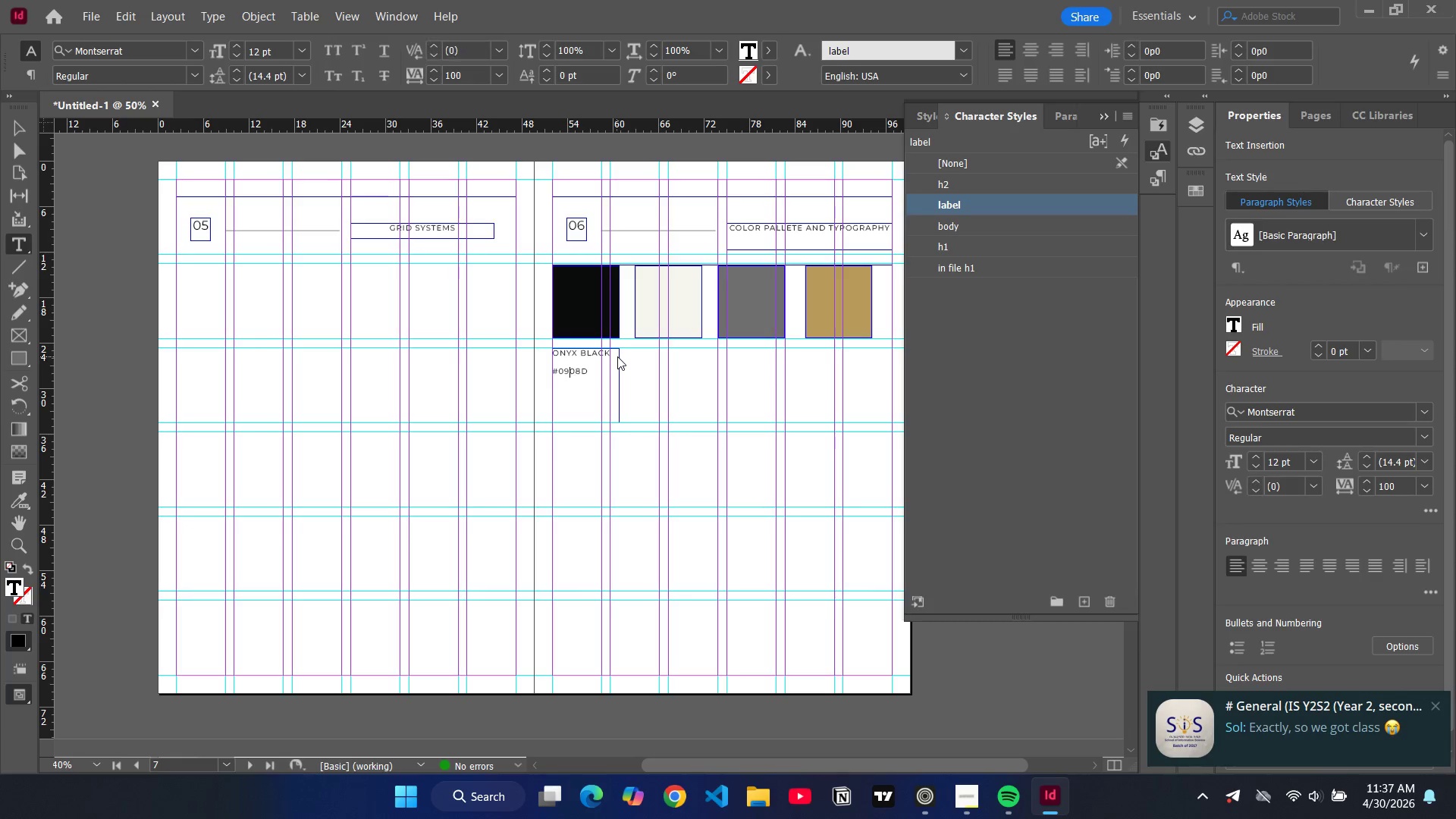 
key(ArrowLeft)
 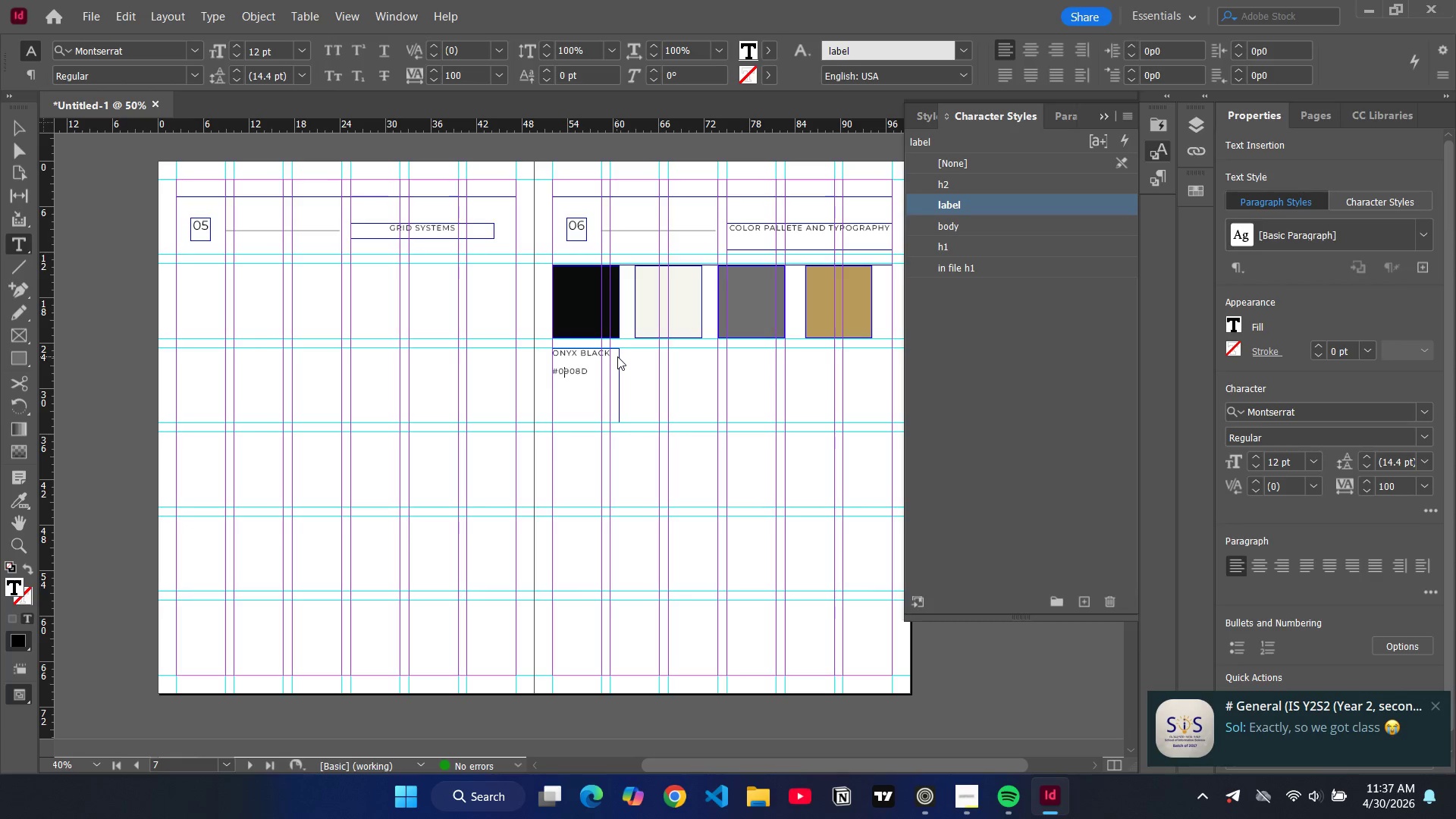 
key(ArrowLeft)
 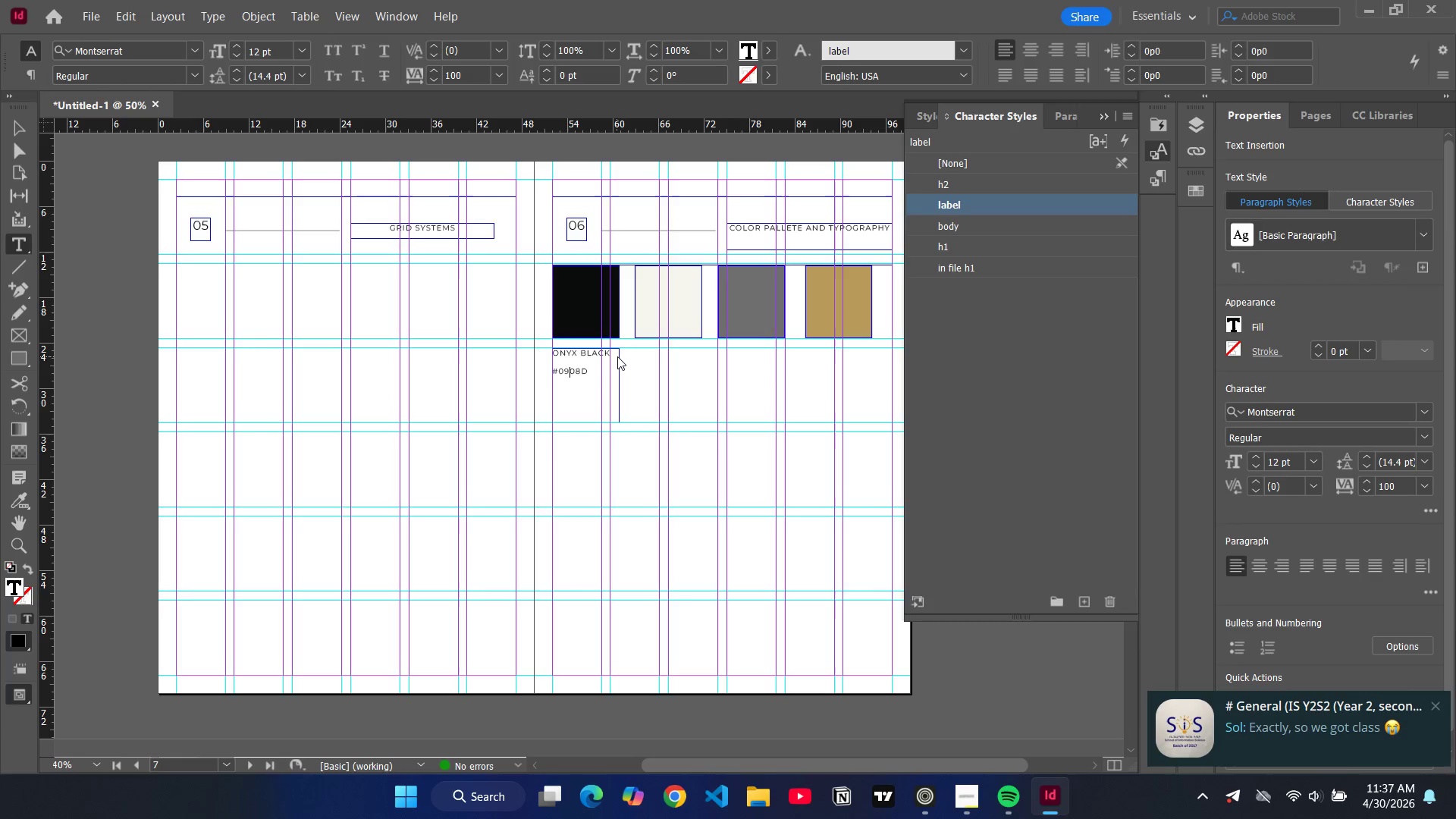 
key(ArrowRight)
 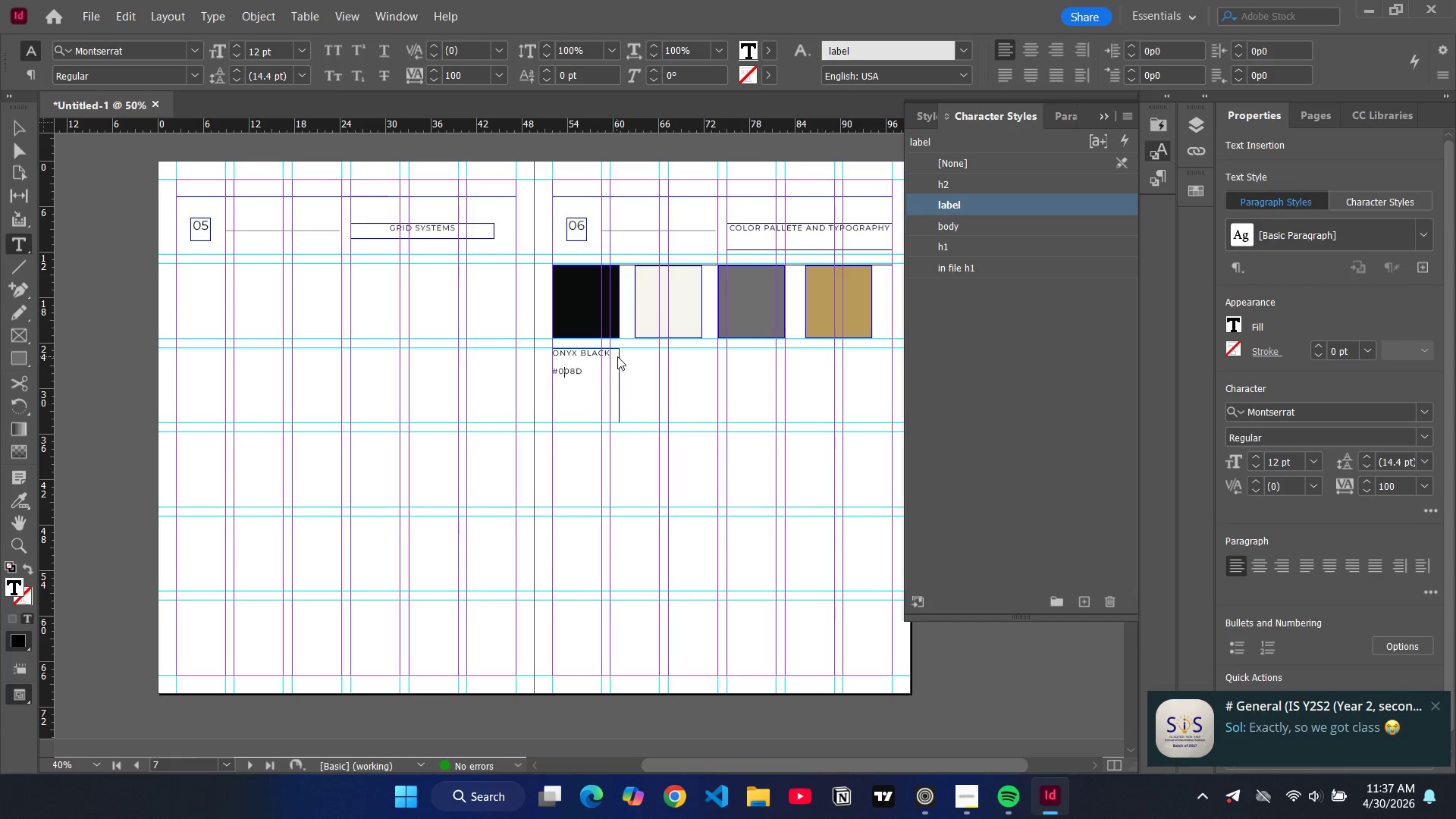 
key(Backspace)
 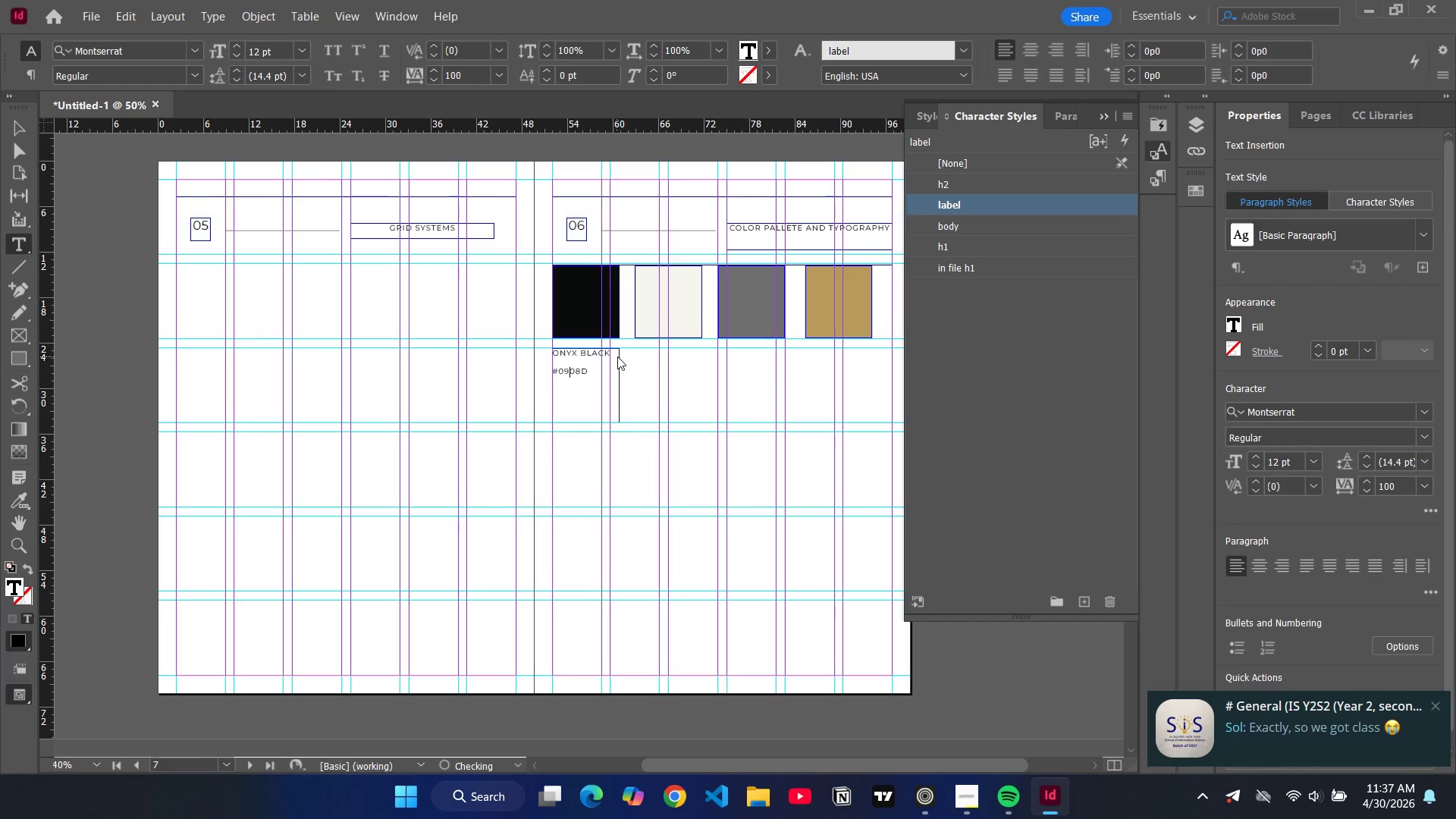 
key(9)
 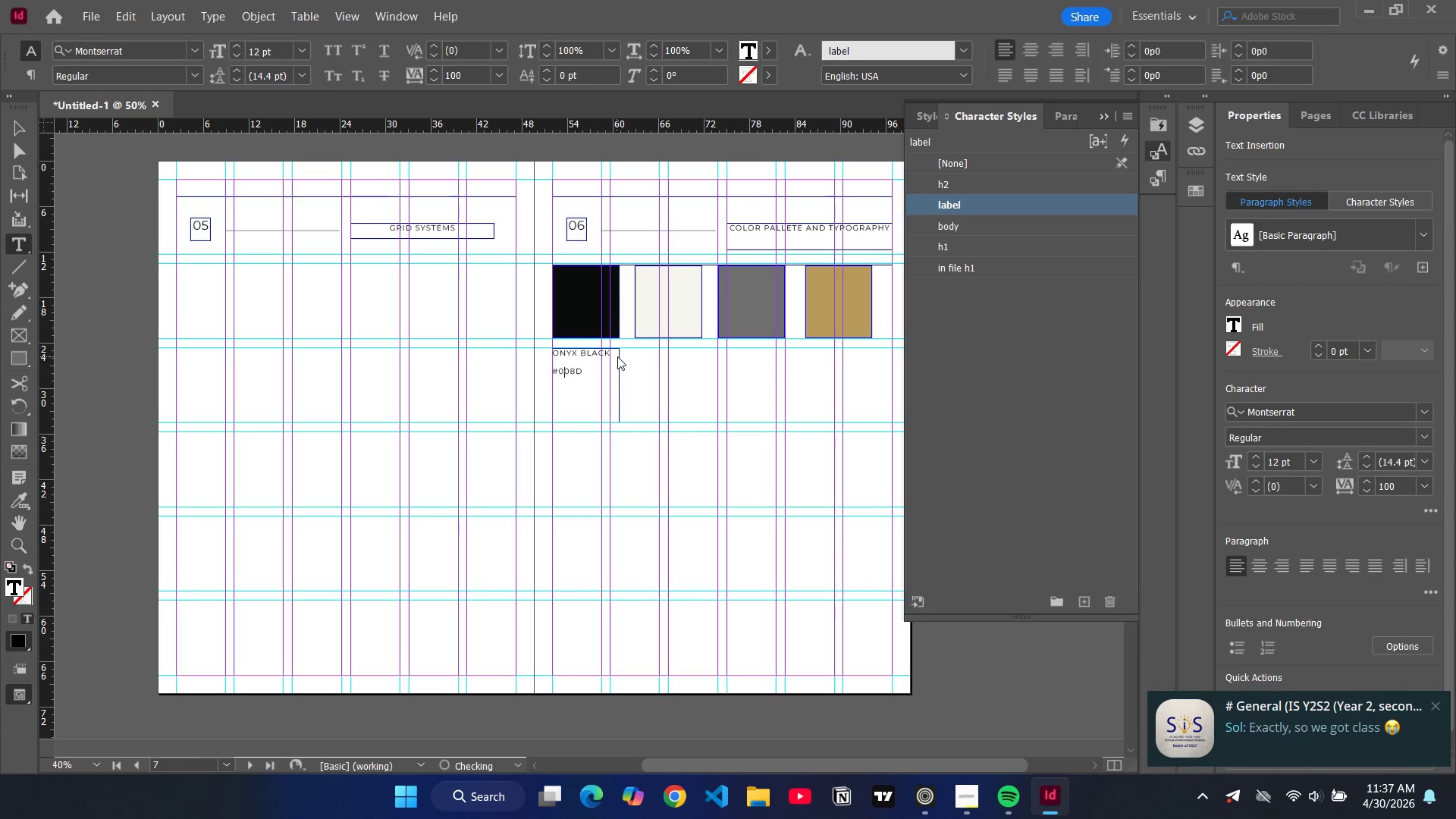 
key(Backspace)
 